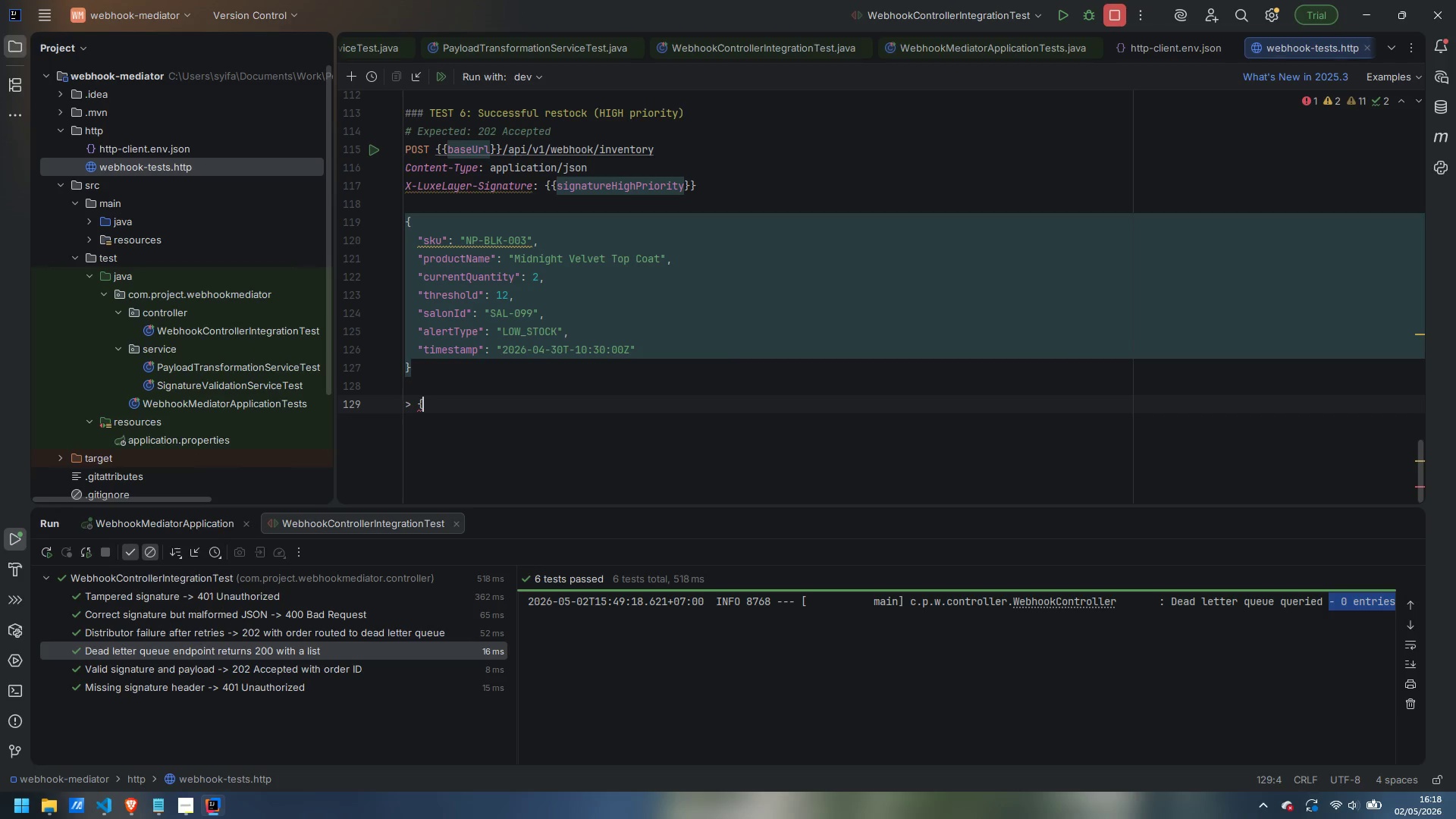 
key(Shift+5)
 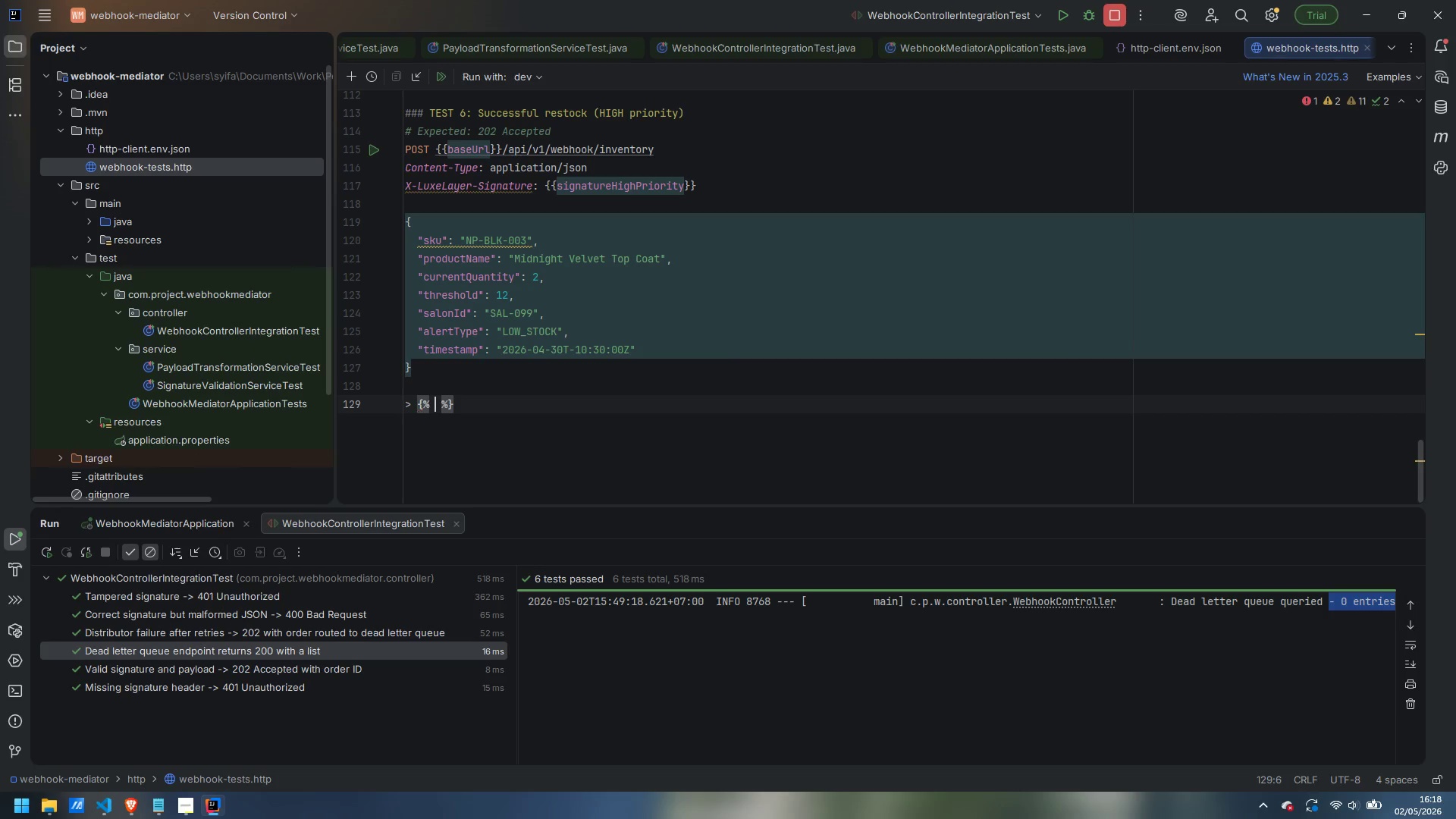 
key(Enter)
 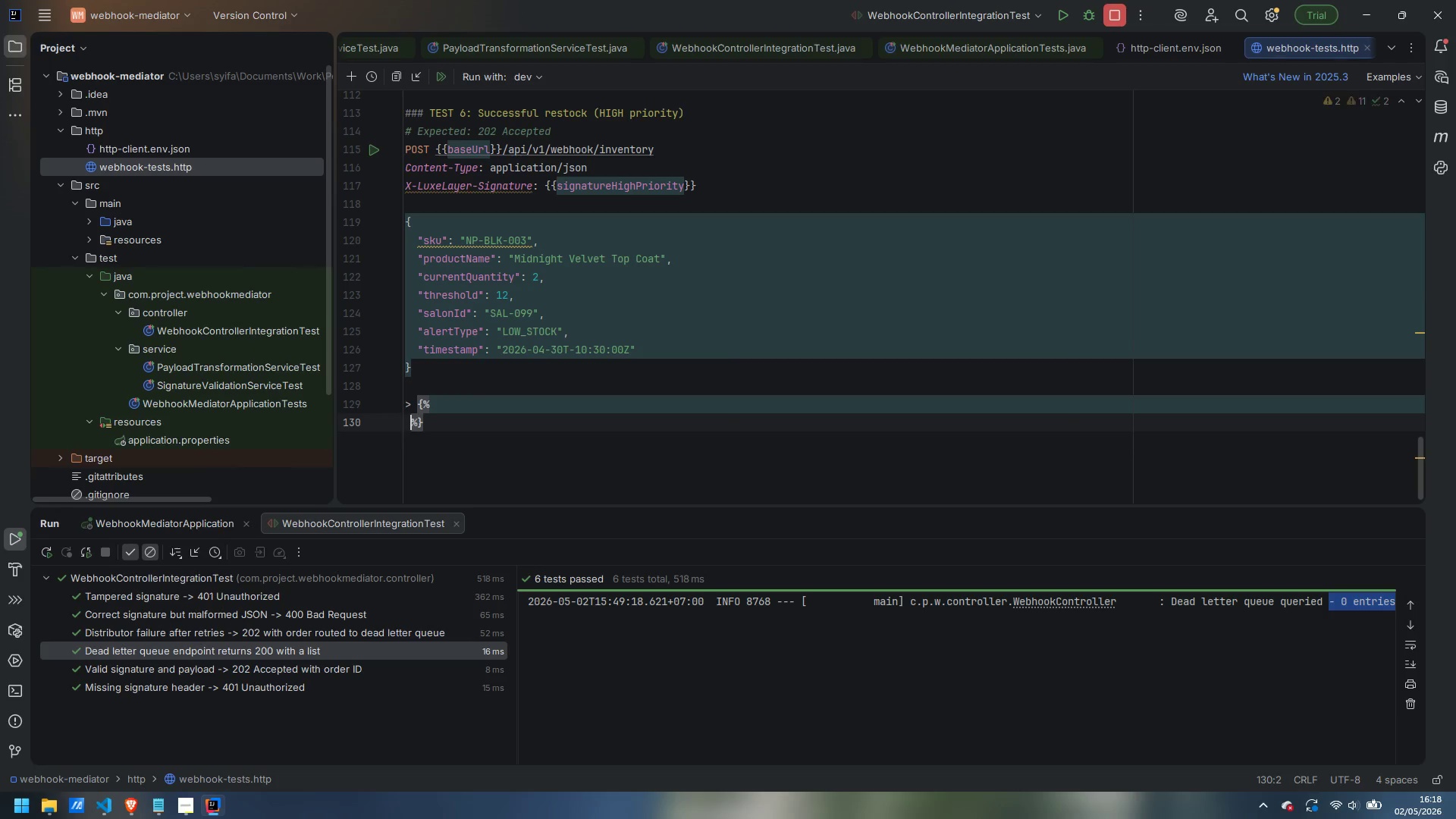 
key(Enter)
 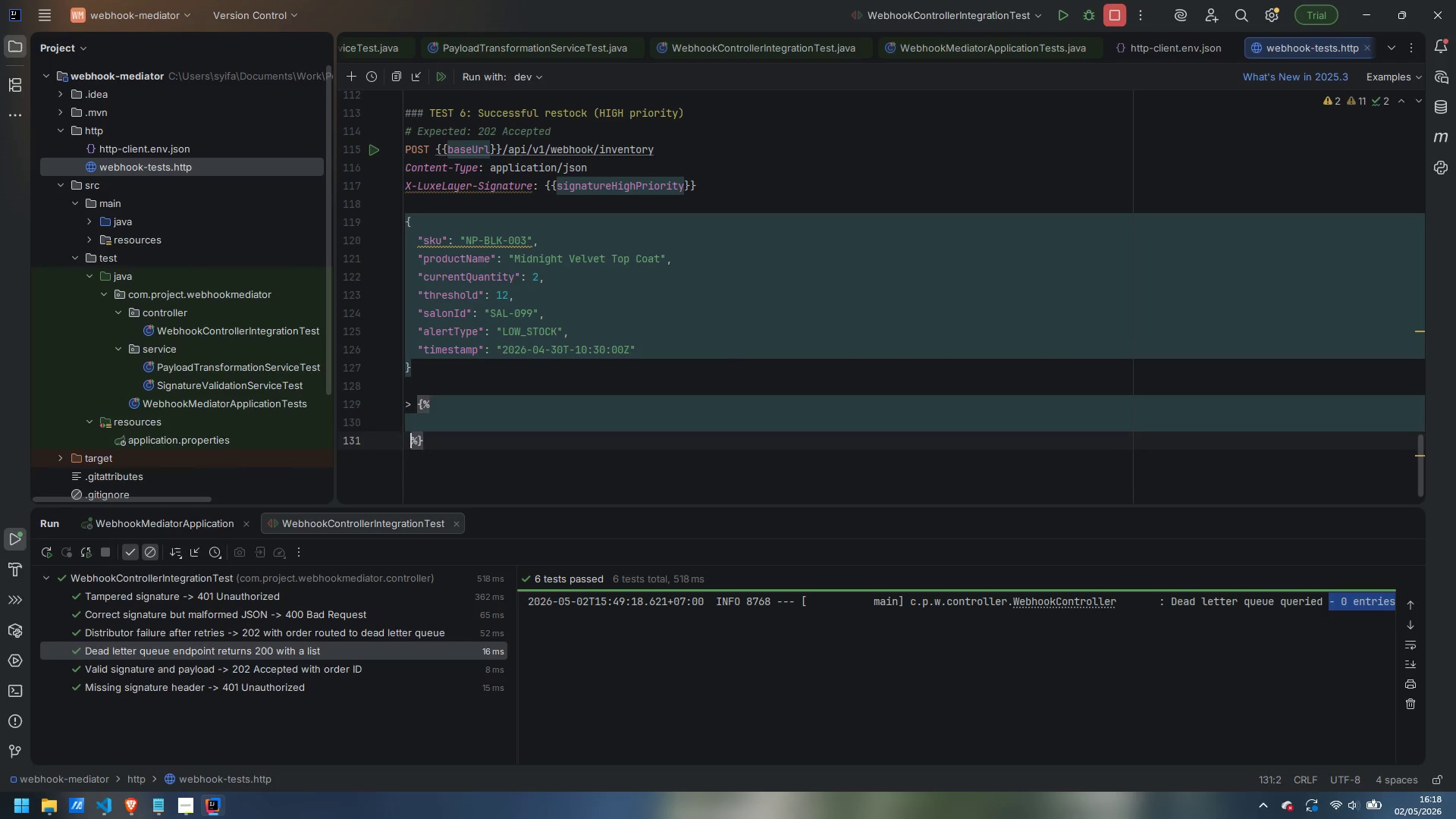 
key(ArrowUp)
 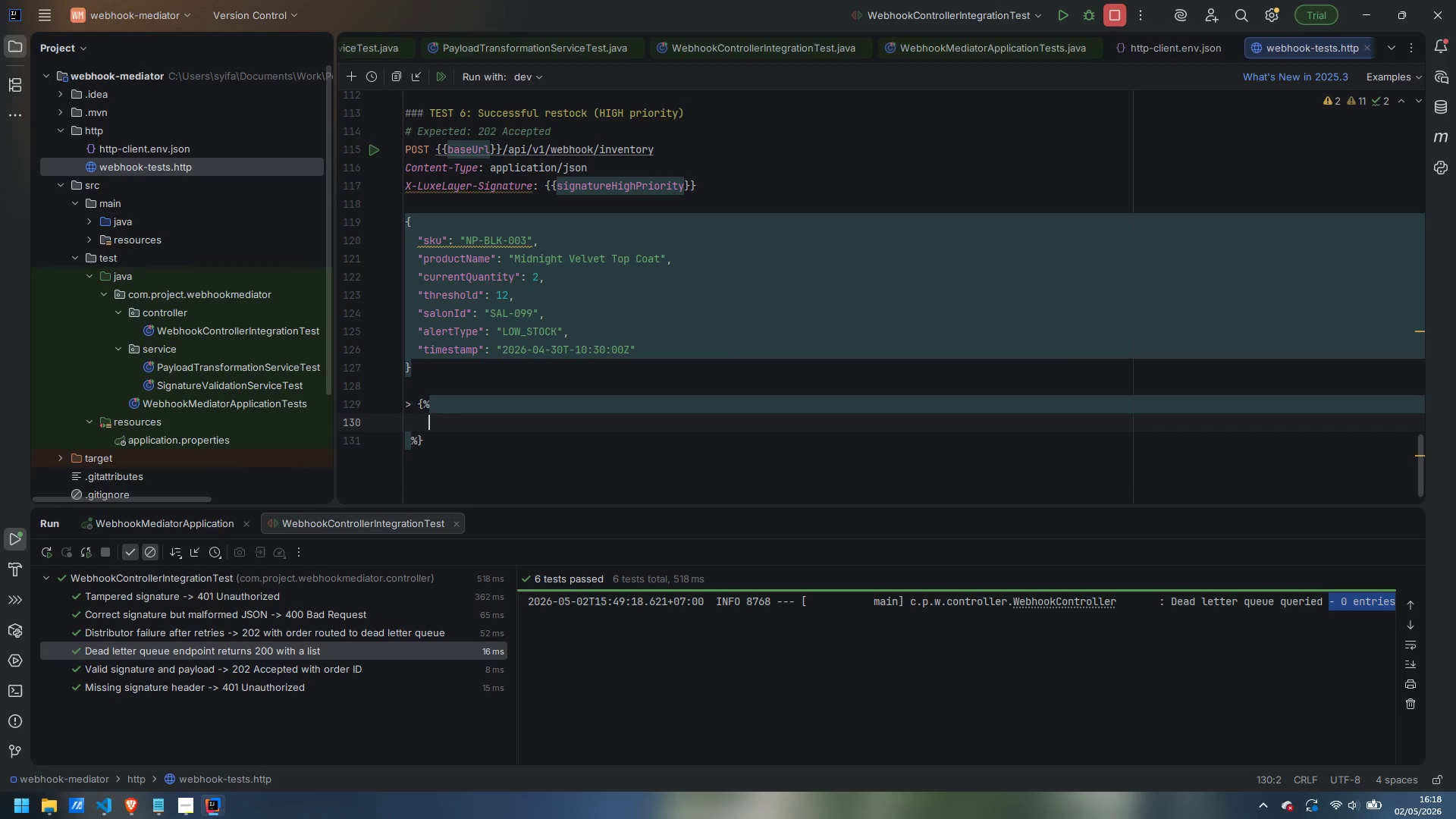 
key(Tab)
type(client.test("Status is 202 Accepted )
key(Backspace)
 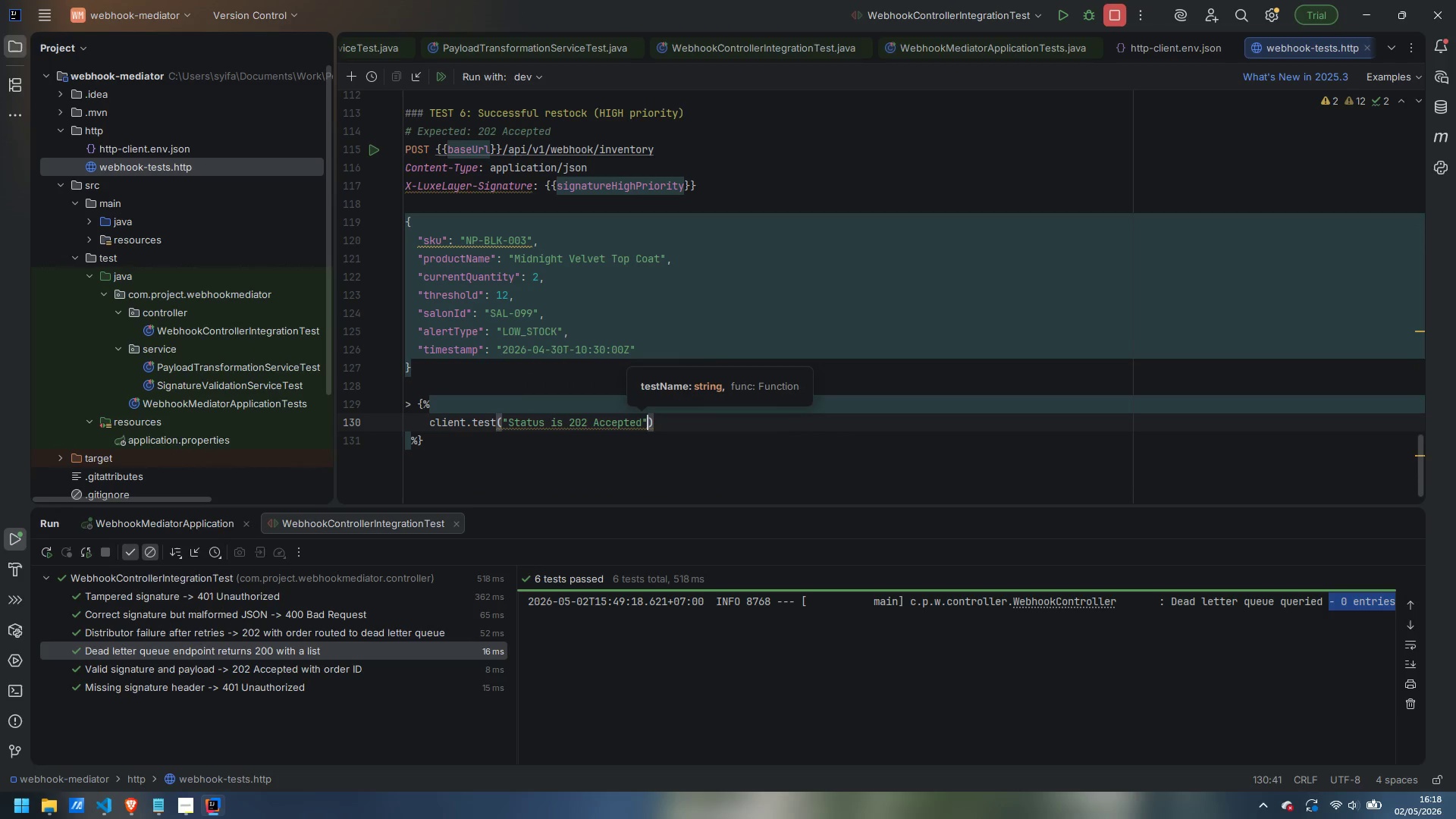 
 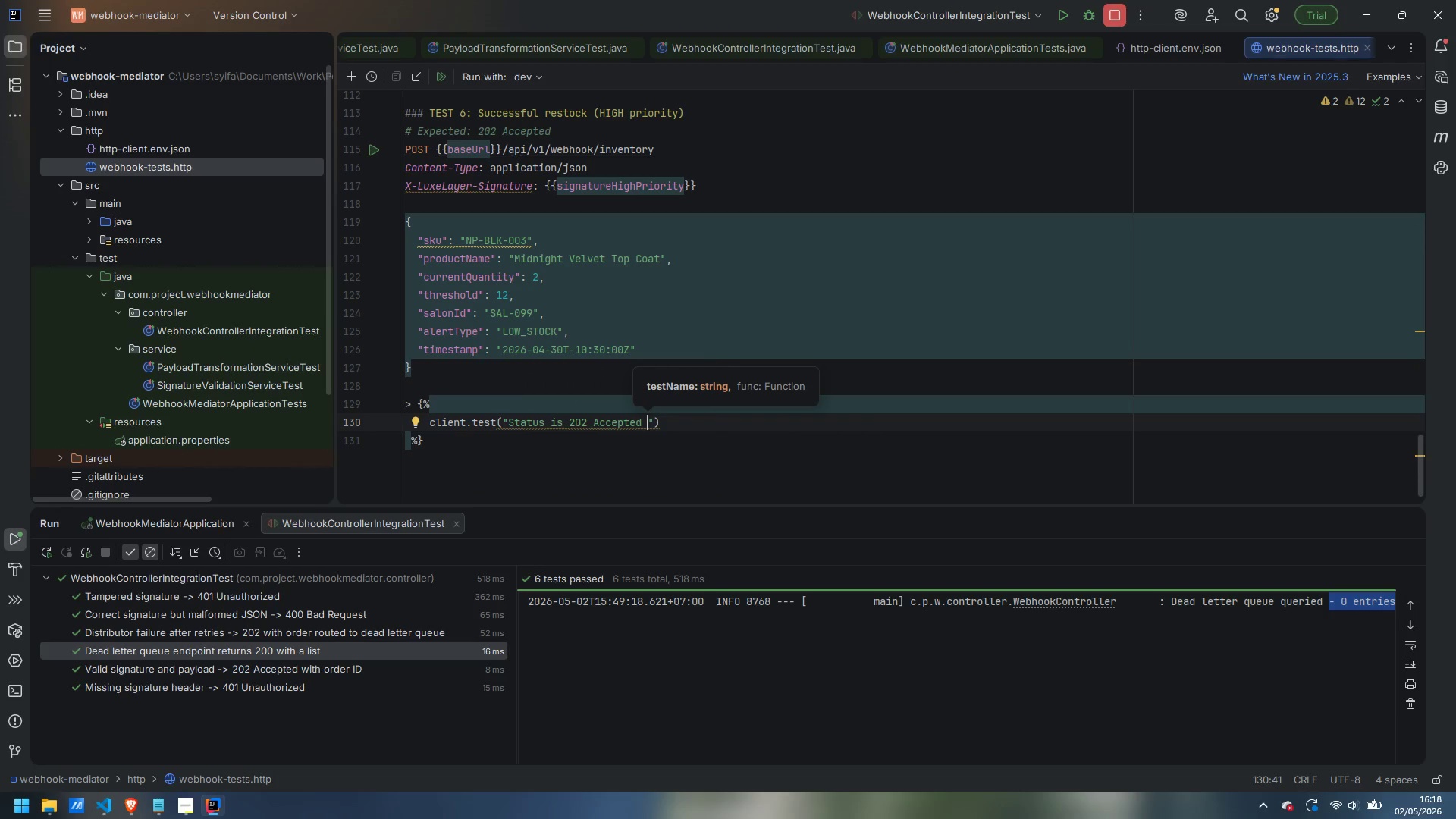 
key(ArrowRight)
 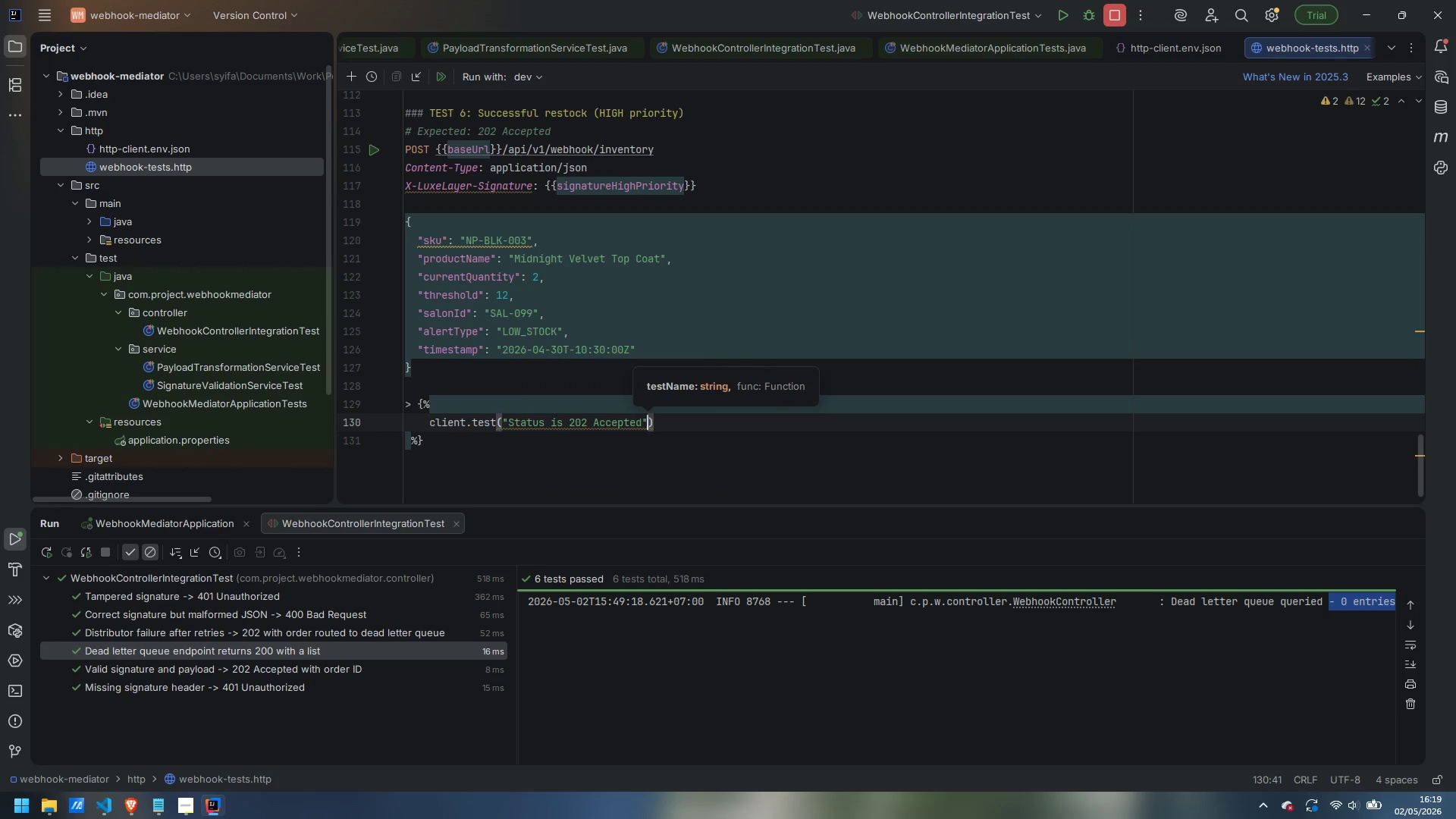 
type(, function)
 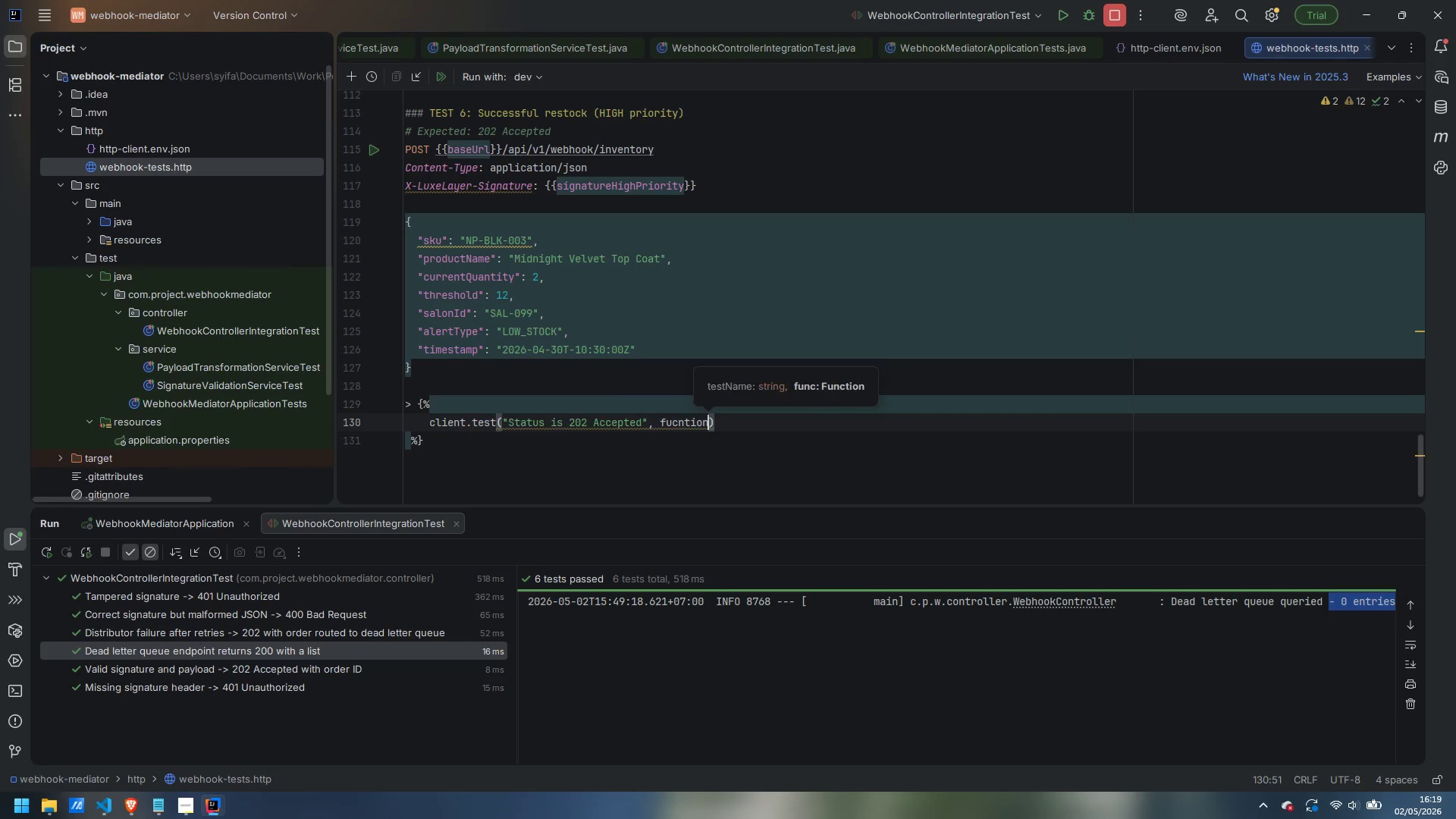 
key(Control+ControlLeft)
 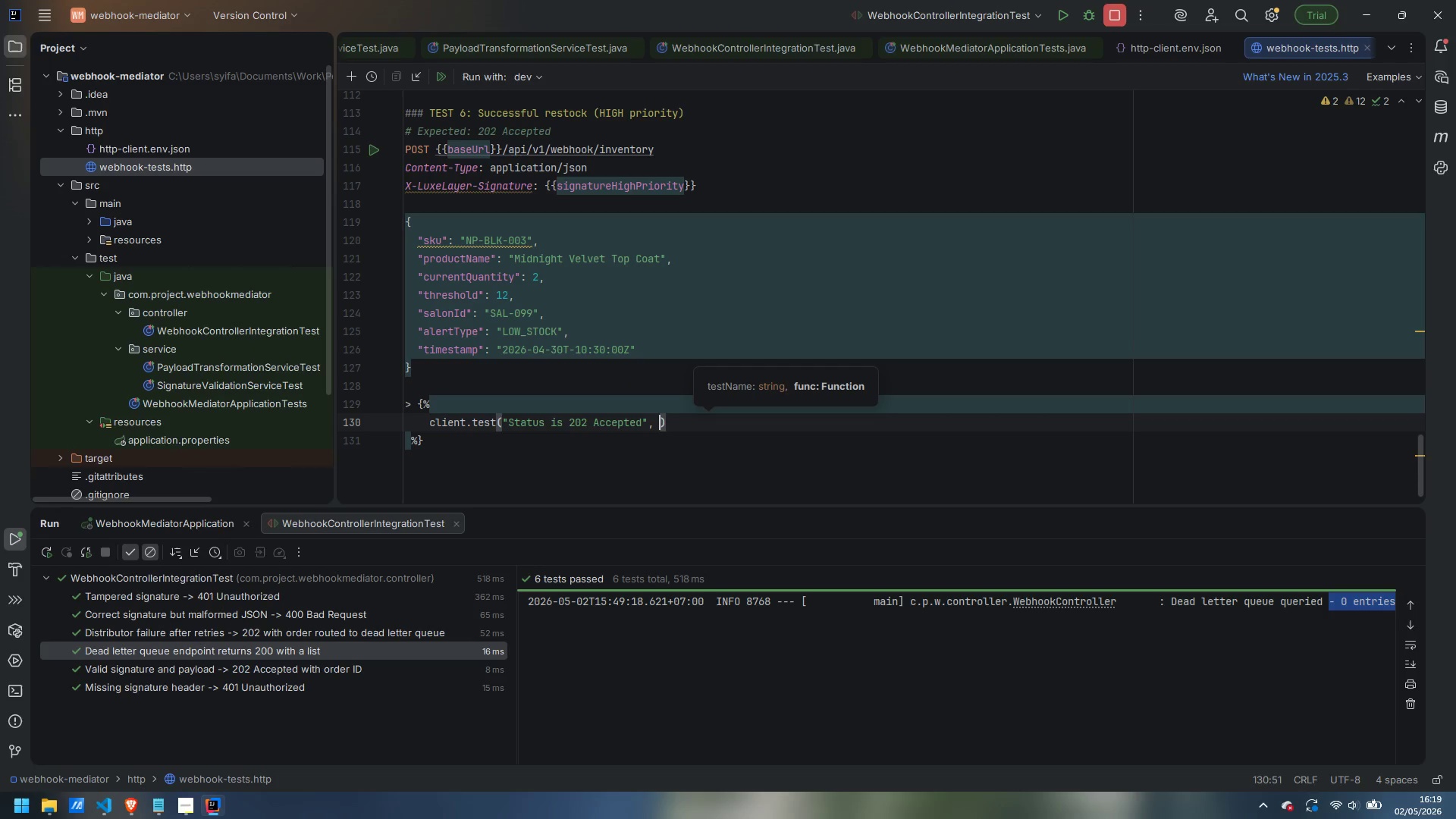 
key(Control+Backspace)
 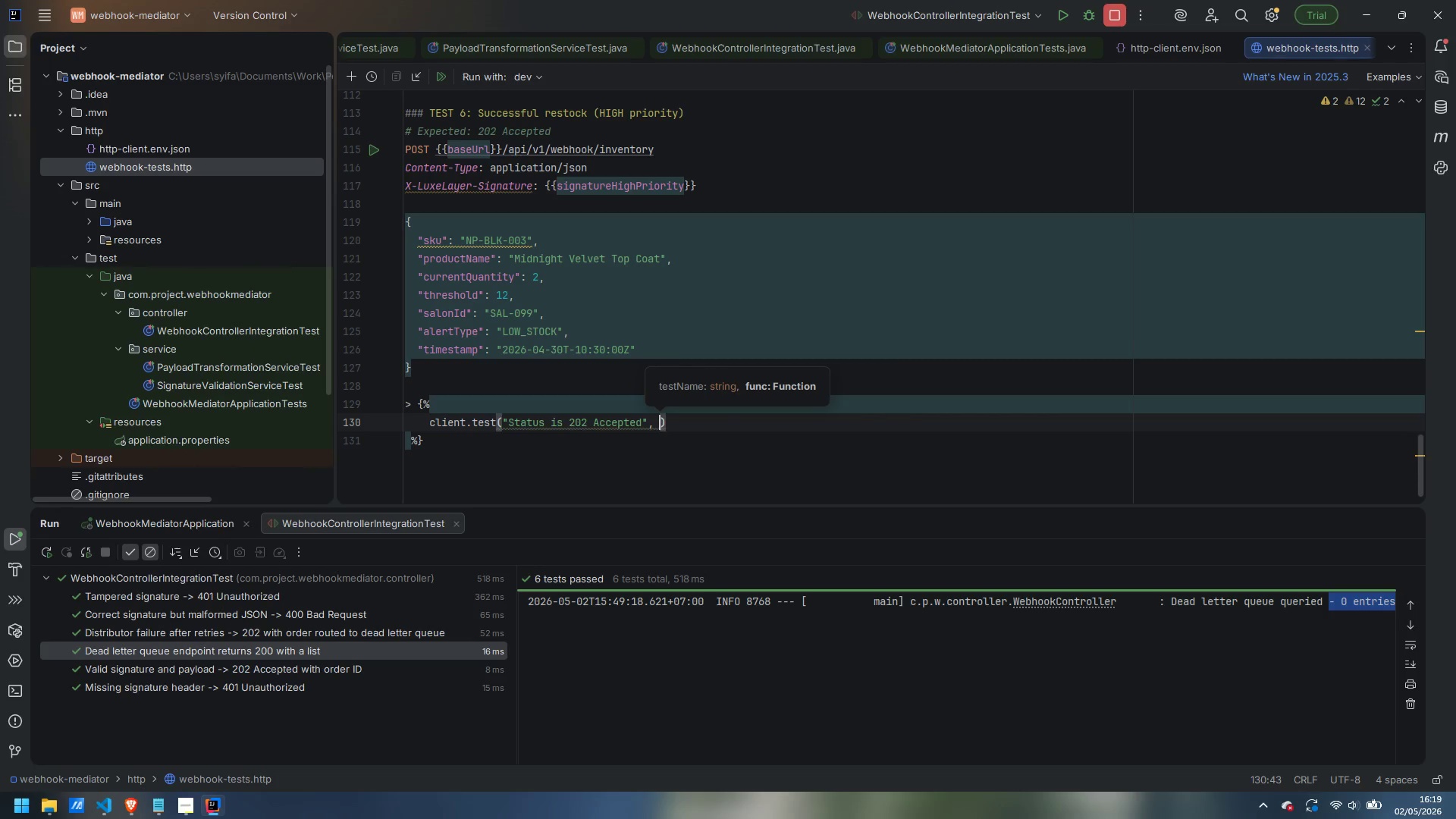 
type(function )
key(Backspace)
type(() {)
 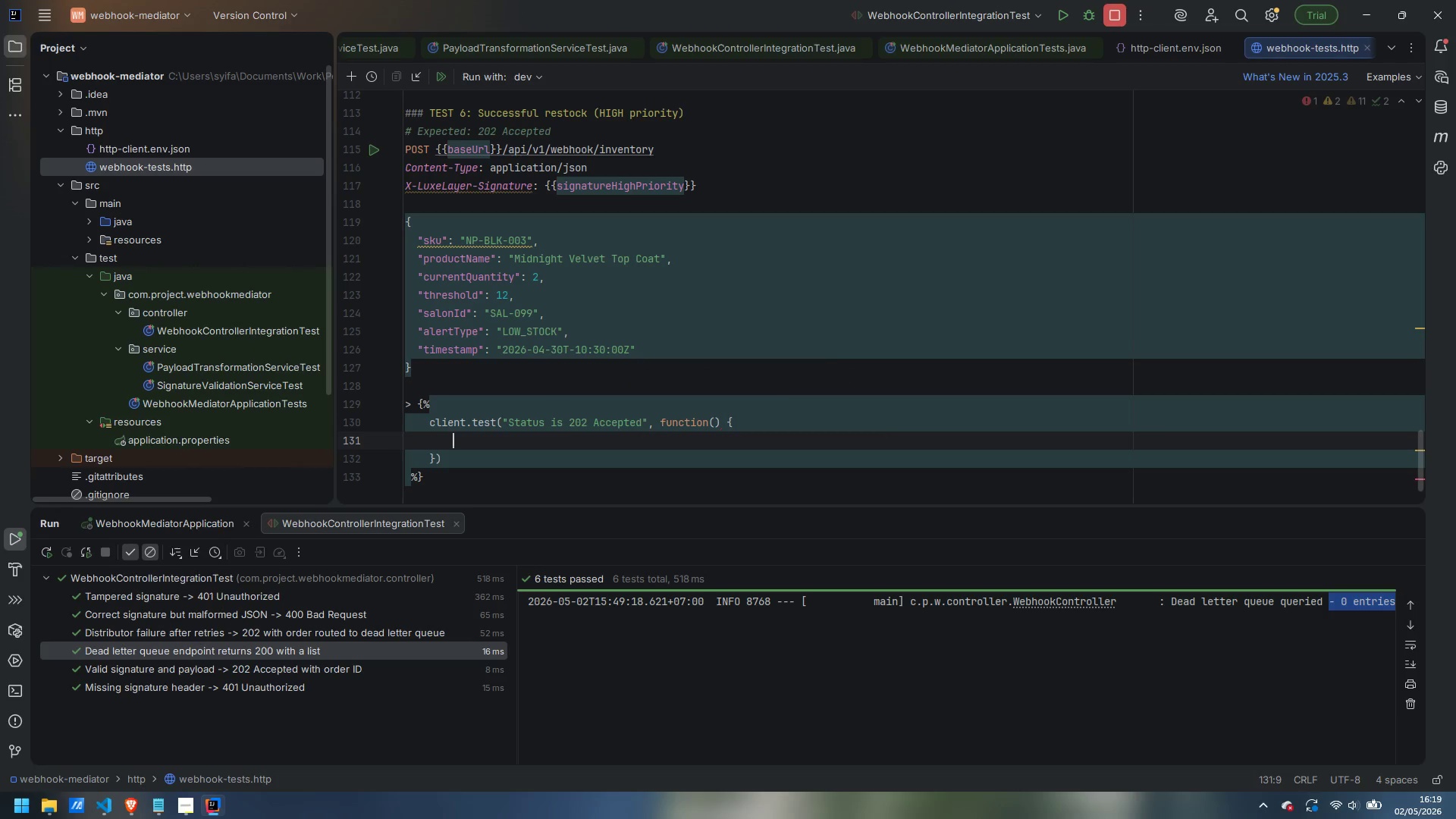 
 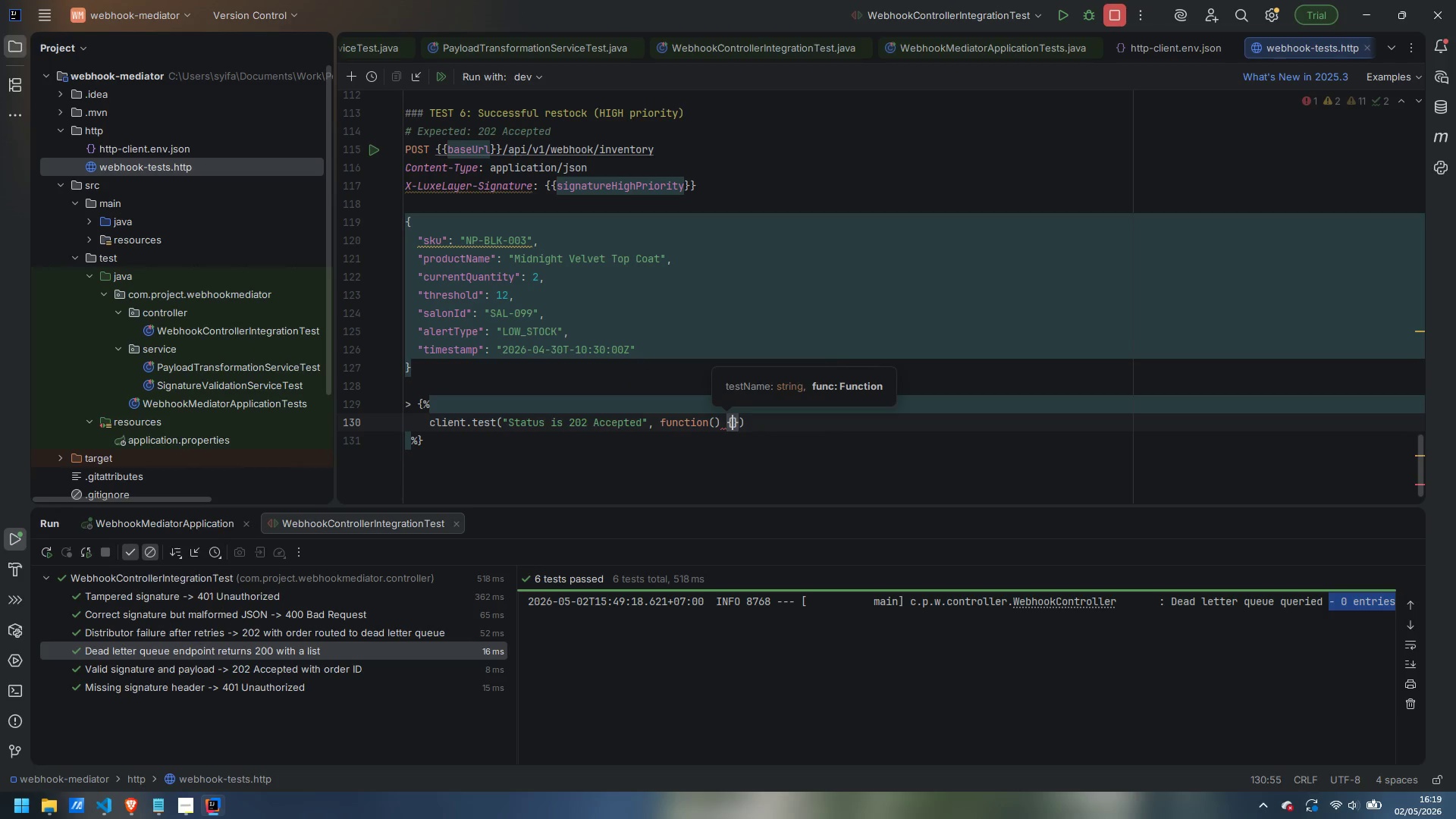 
key(Enter)
 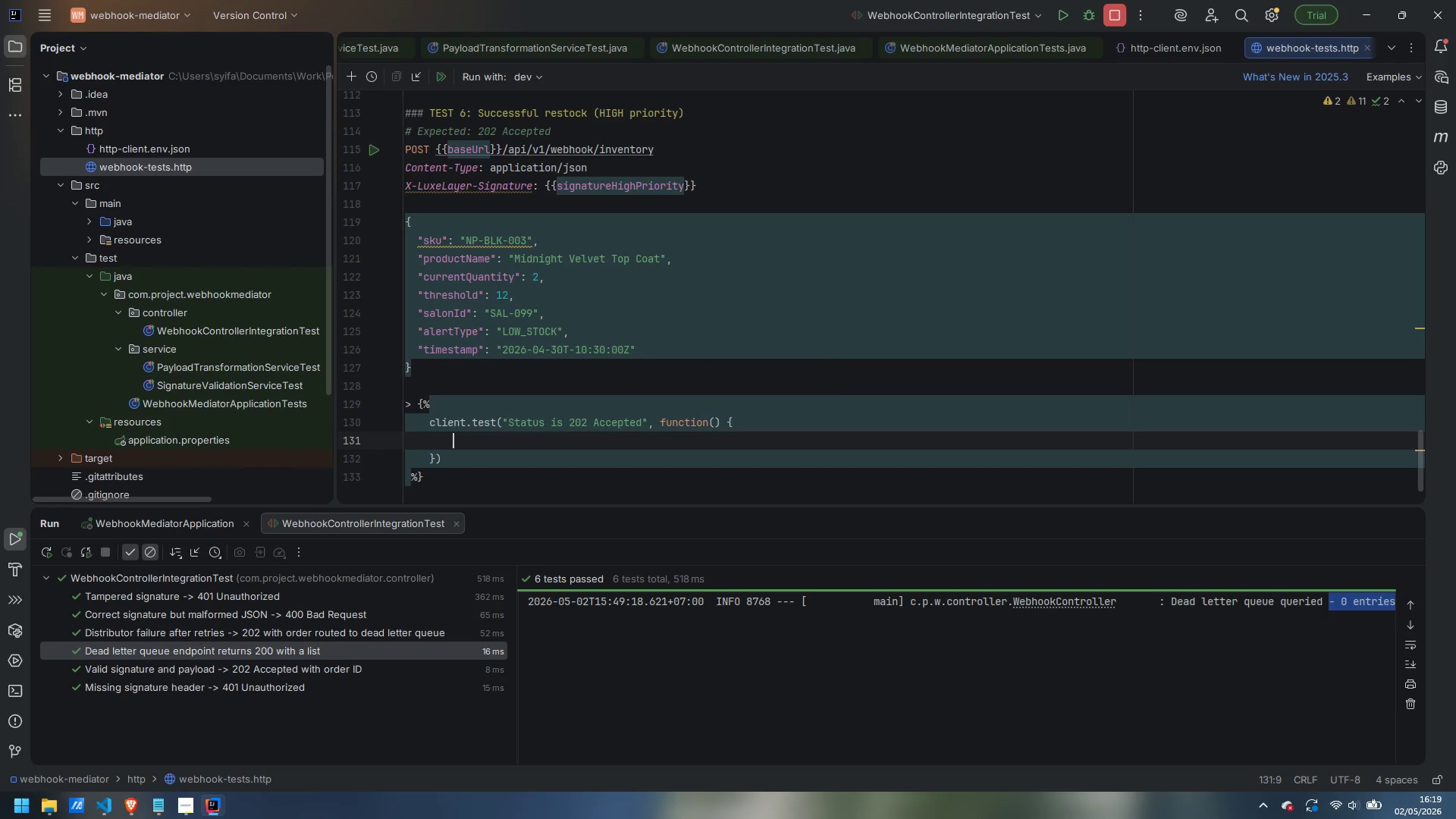 
key(ArrowDown)
 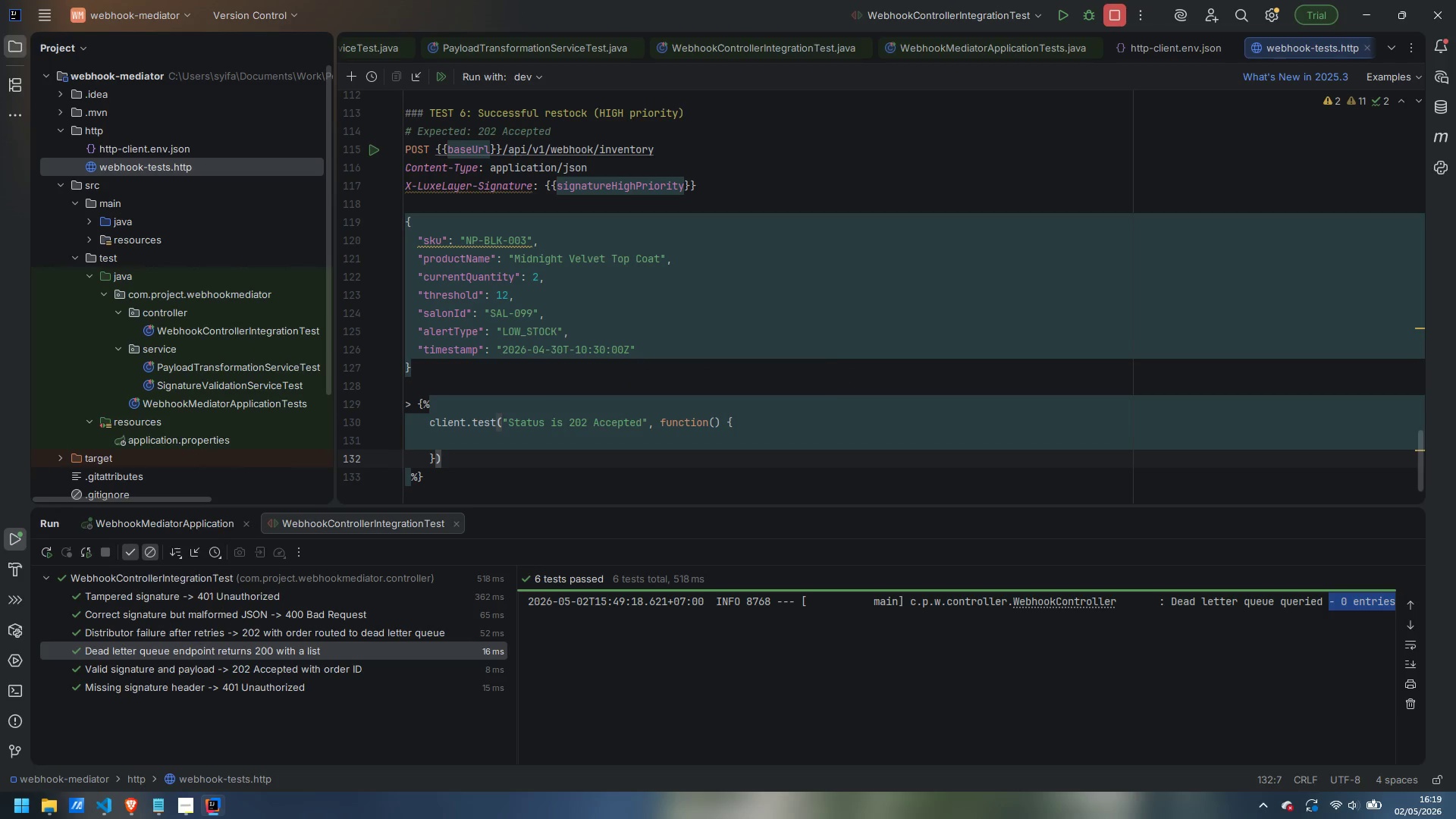 
key(Semicolon)
 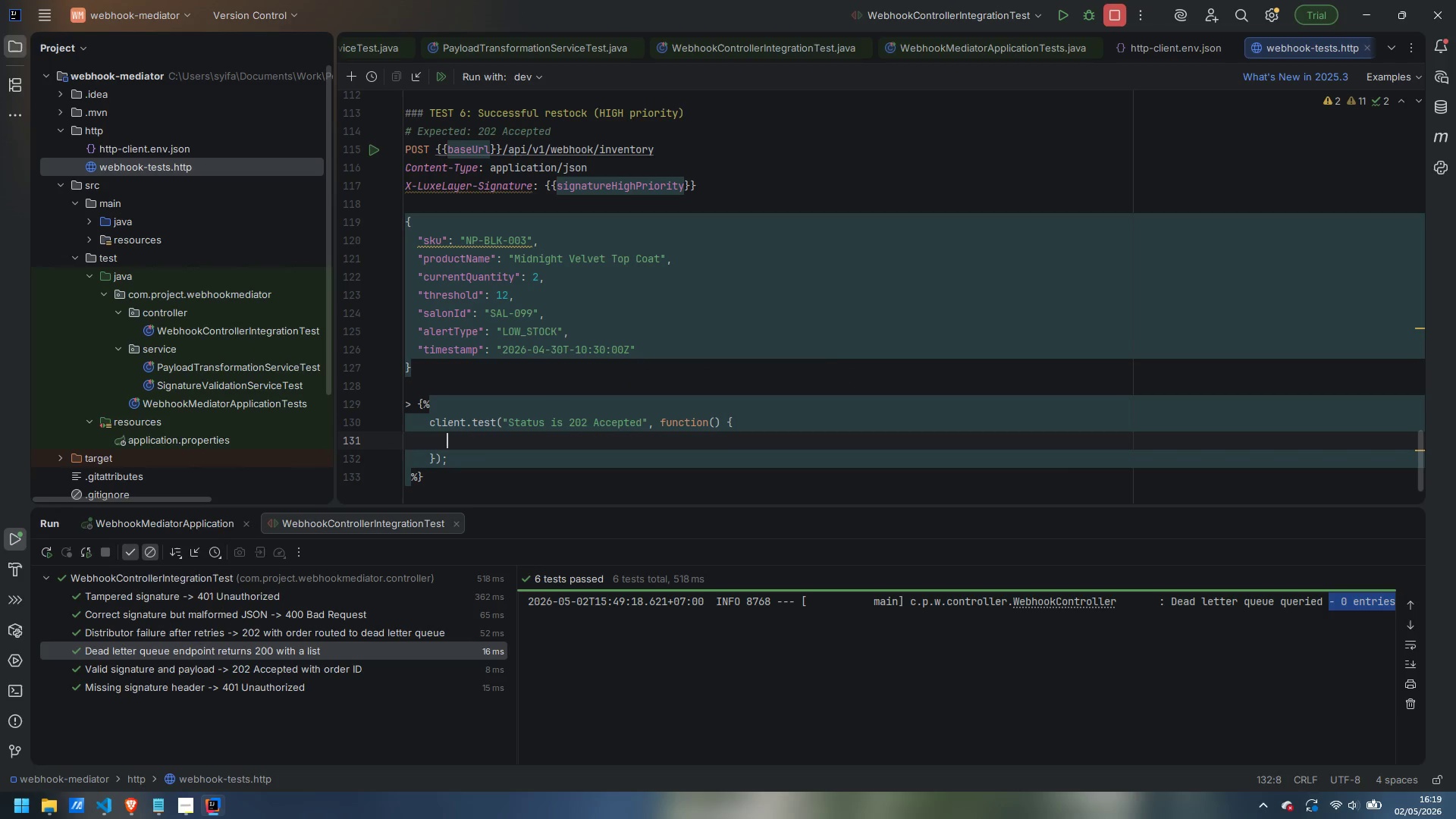 
key(ArrowUp)
 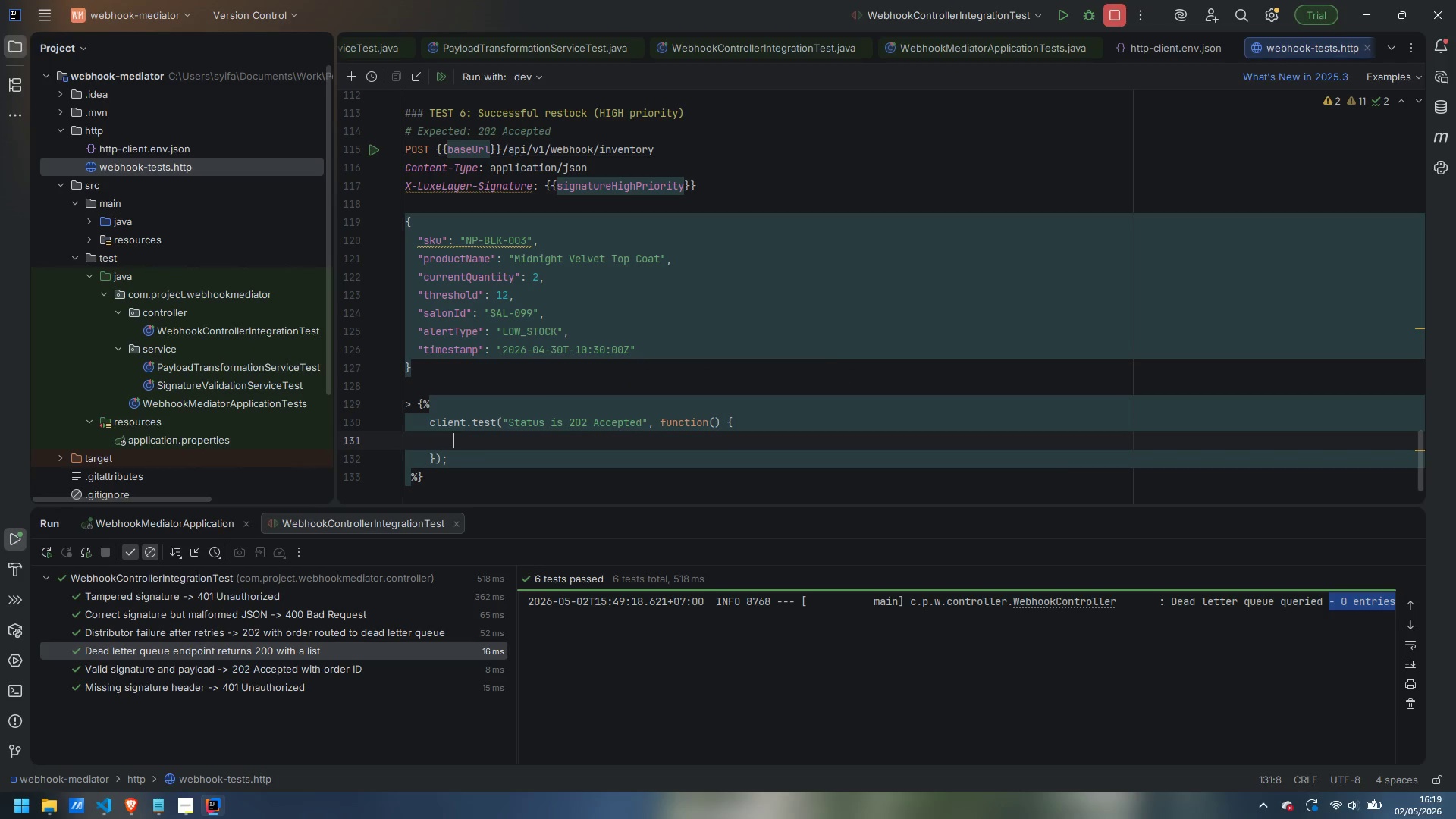 
key(Tab)
 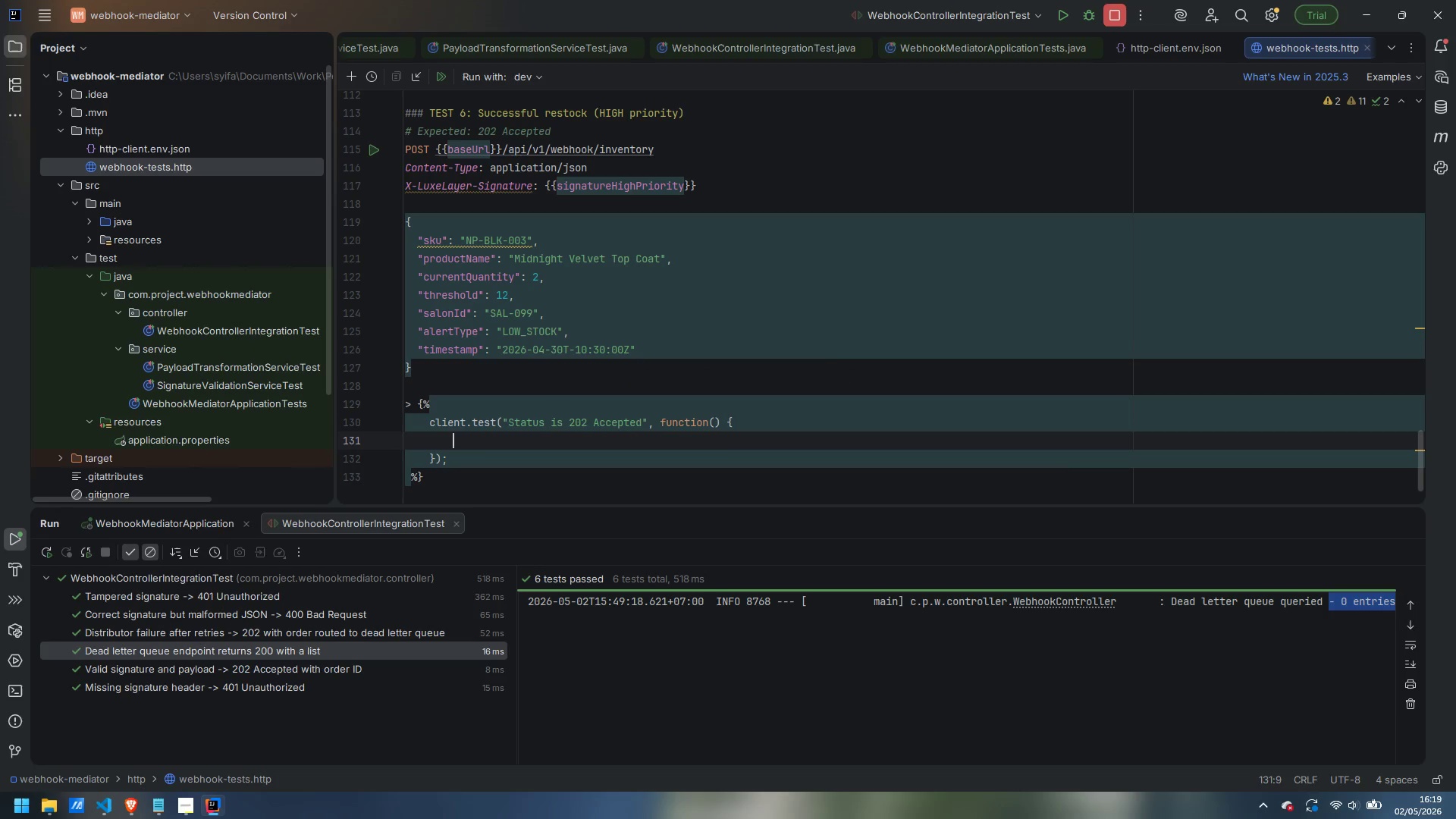 
key(Backspace)
 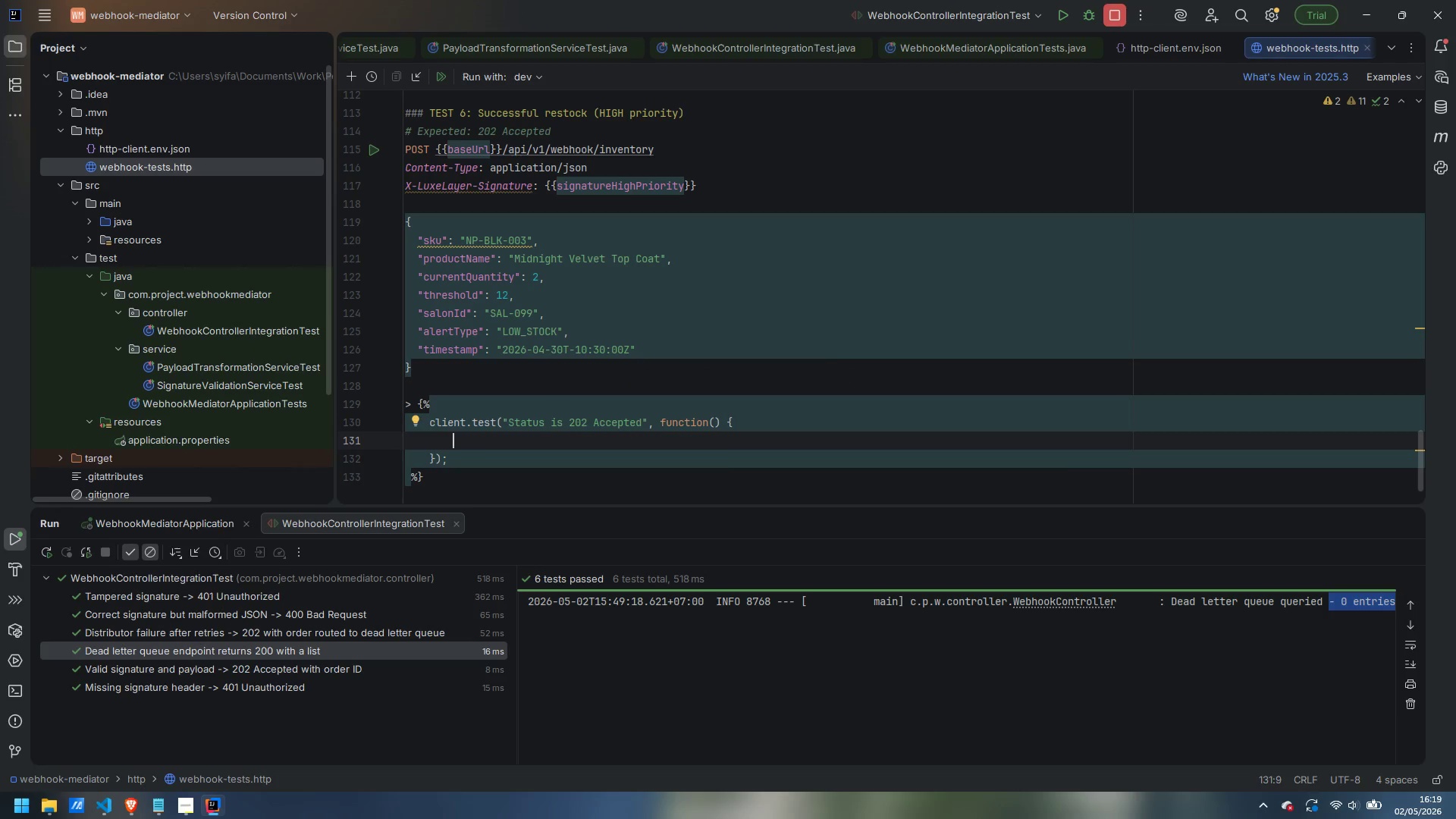 
key(Backspace)
 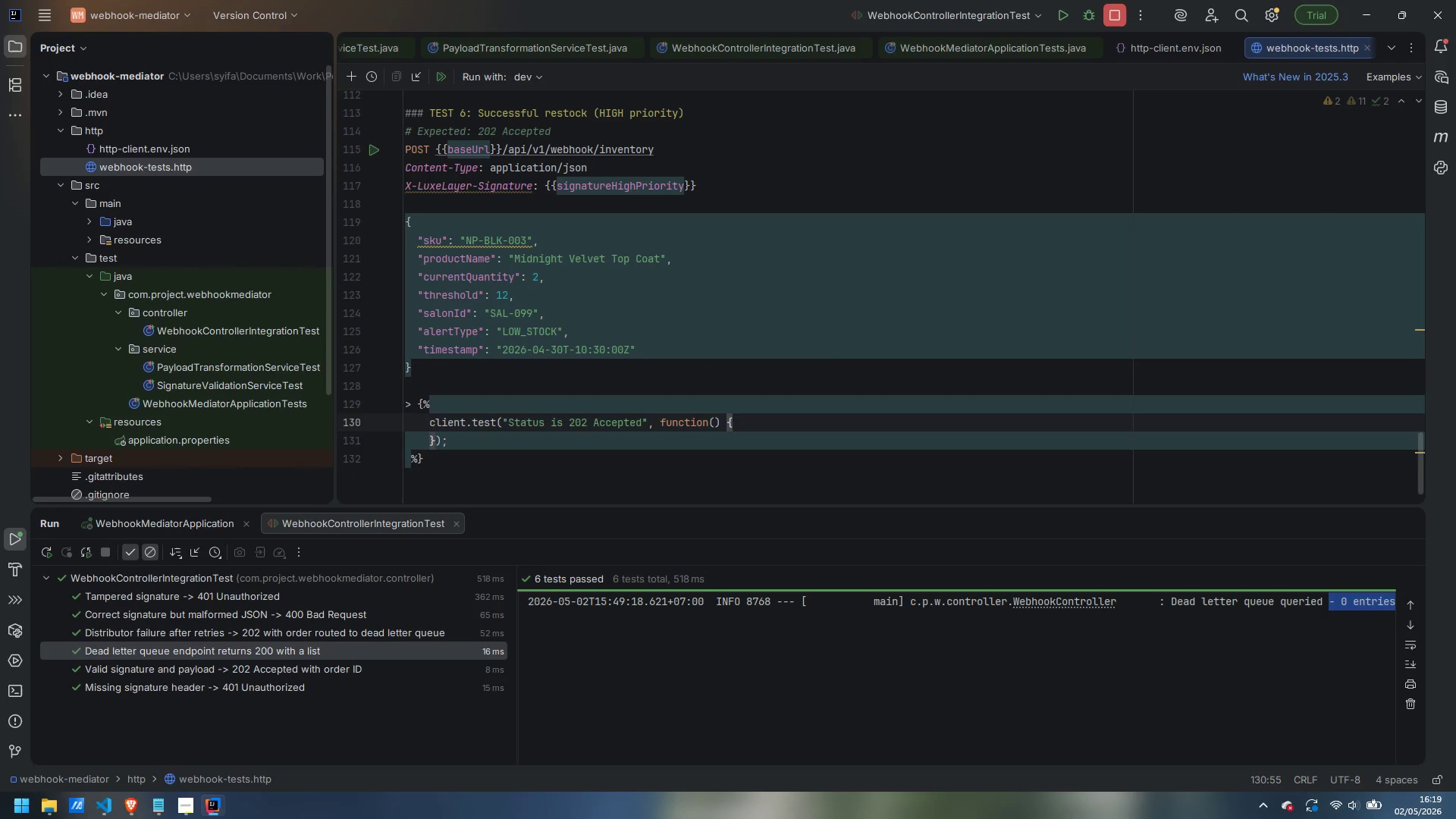 
key(Enter)
 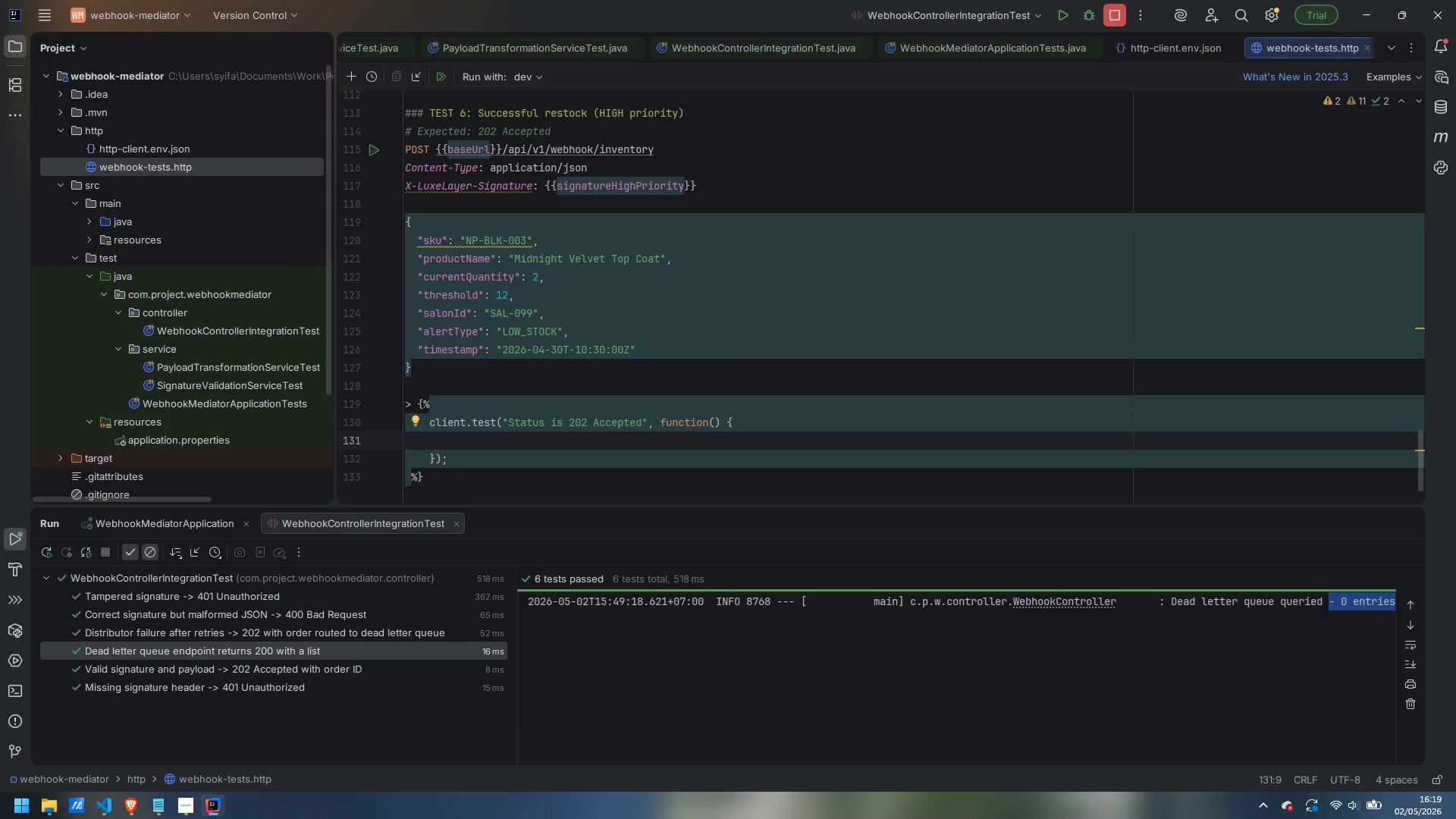 
type(client.assert(response.bod)
 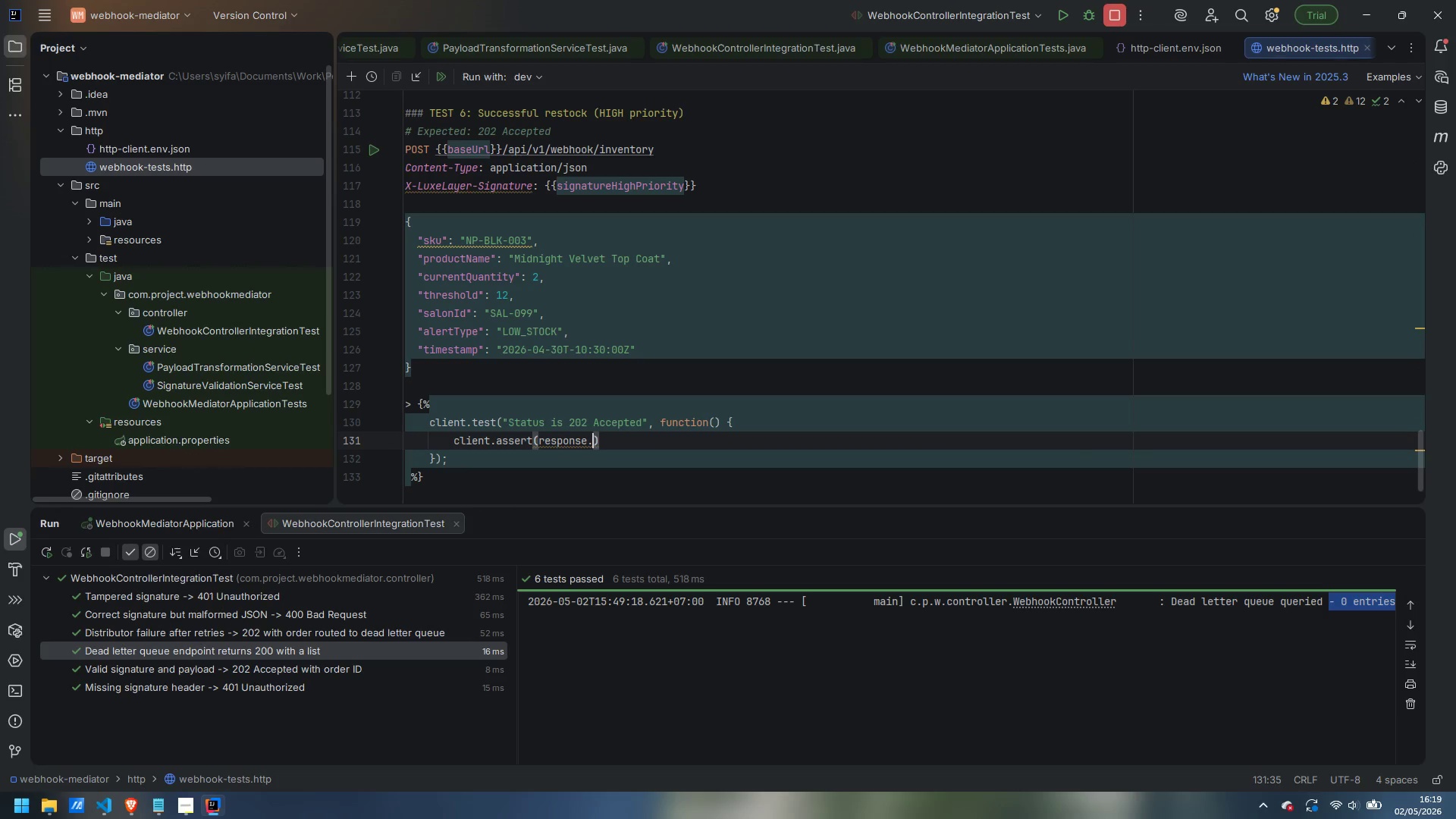 
 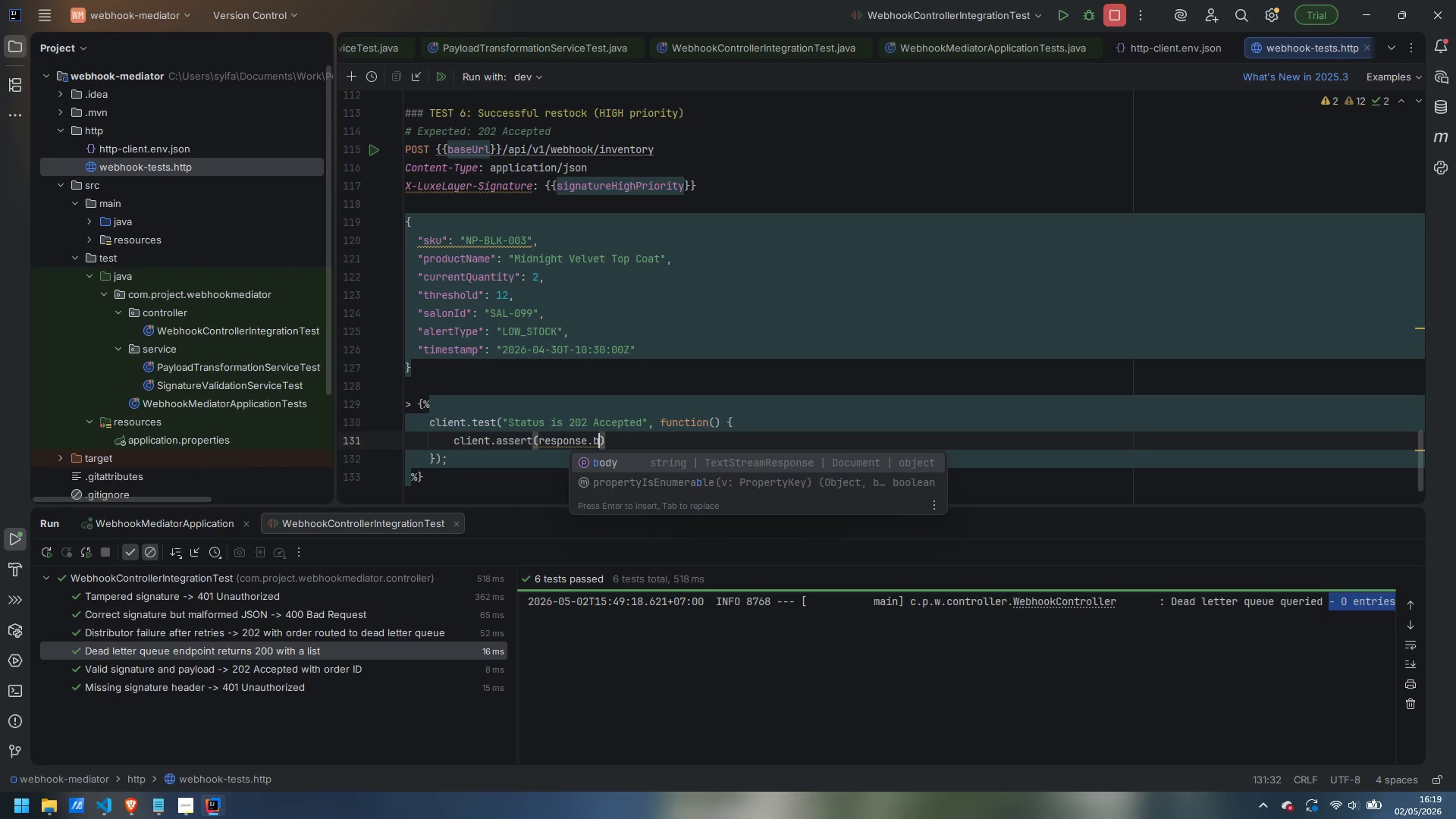 
key(Control+ControlLeft)
 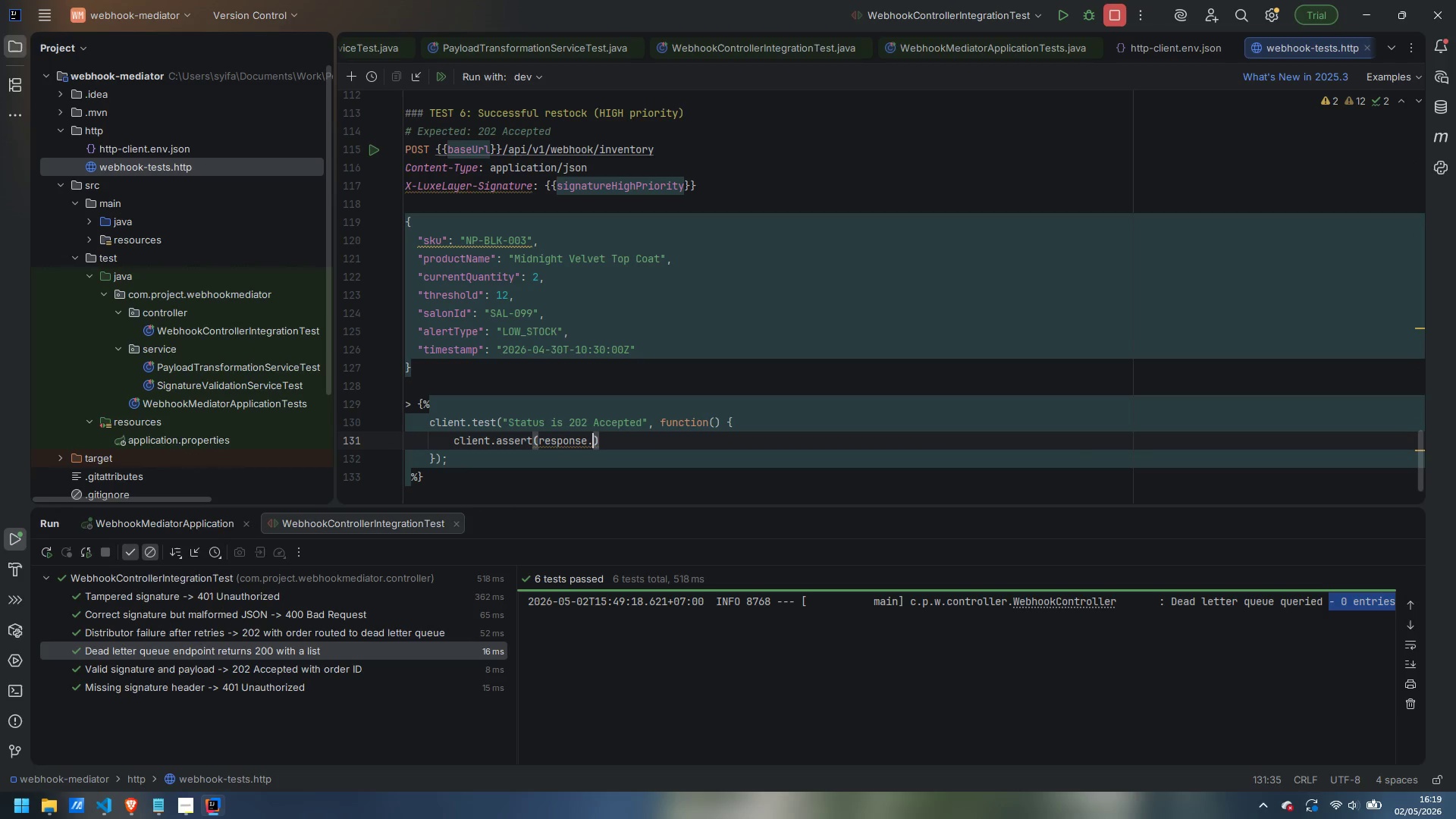 
key(Control+Backspace)
 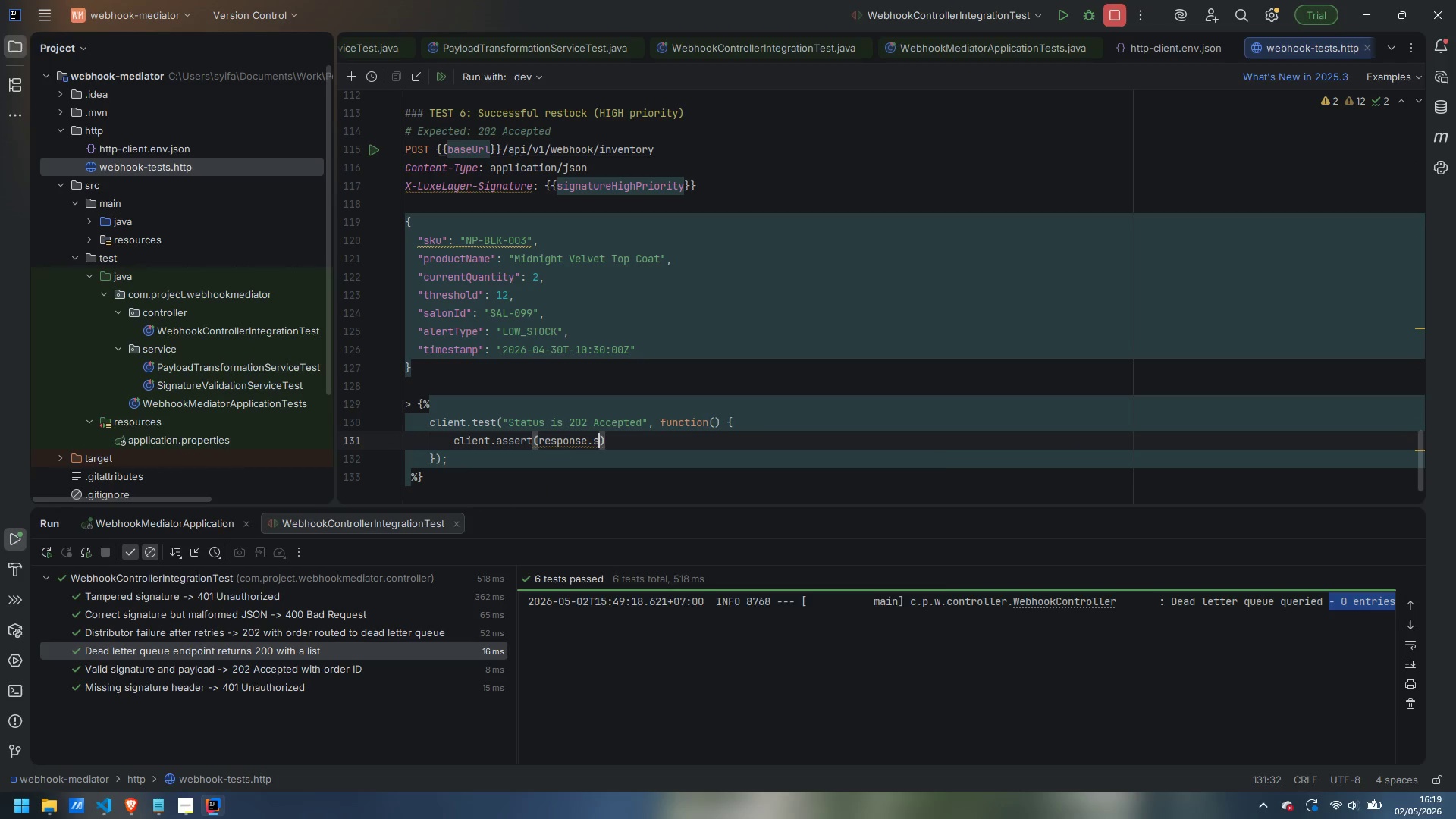 
type(statuis)
key(Backspace)
key(Backspace)
key(Backspace)
type(us === 202, "Expected 2-2)
key(Backspace)
key(Backspace)
type(02 but got )
 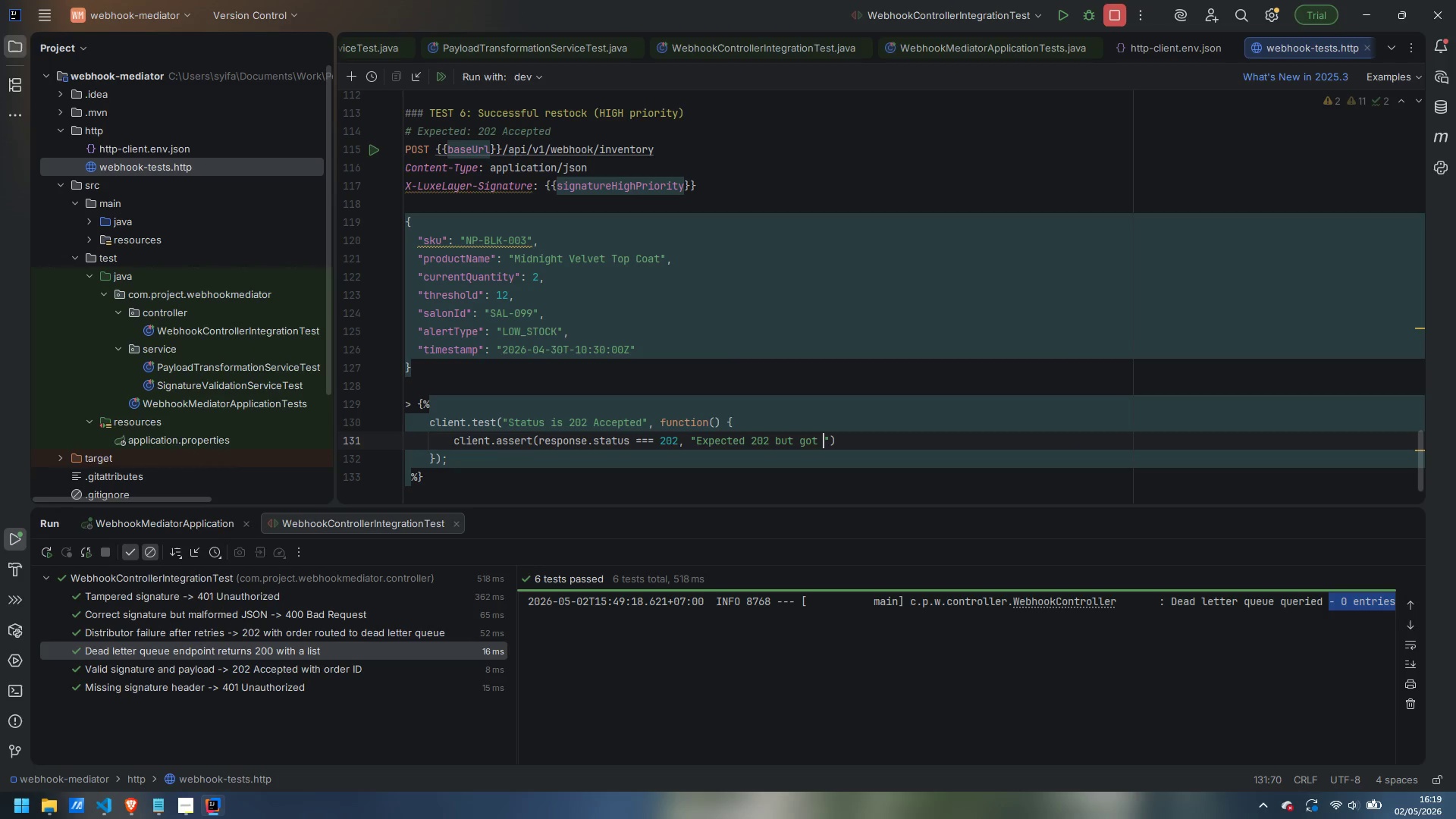 
key(ArrowRight)
 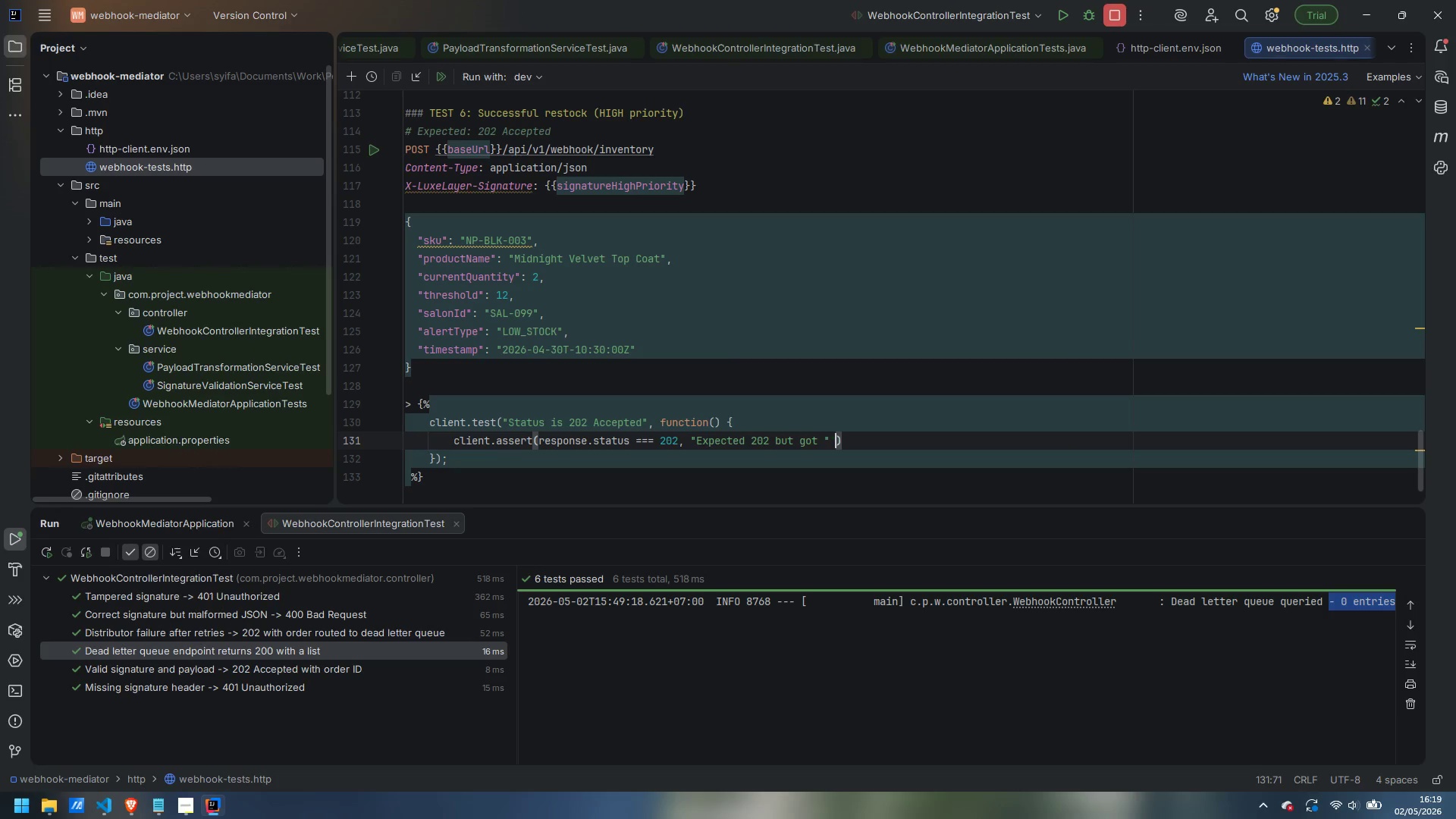 
type( + response.status)
 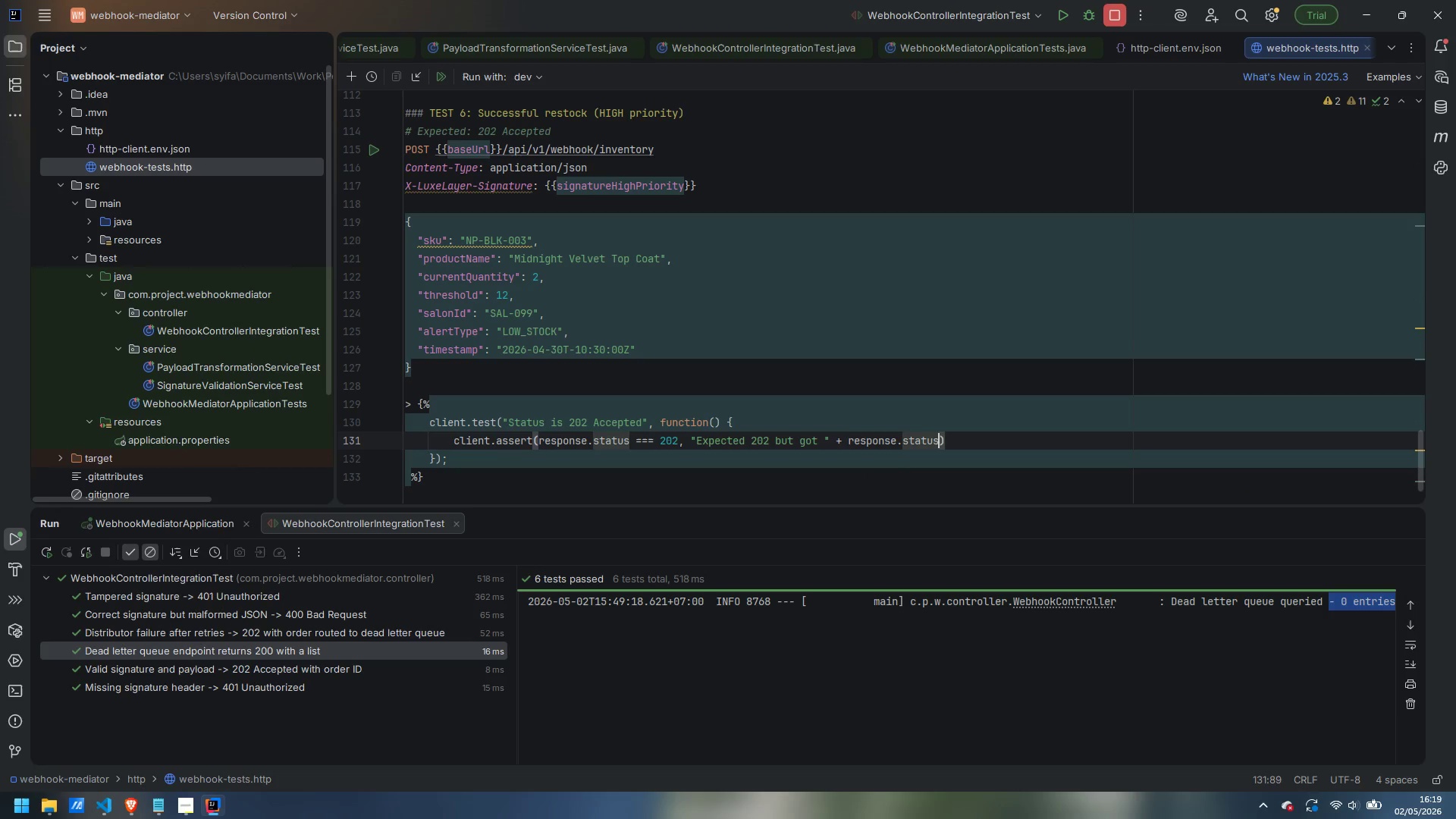 
key(ArrowRight)
 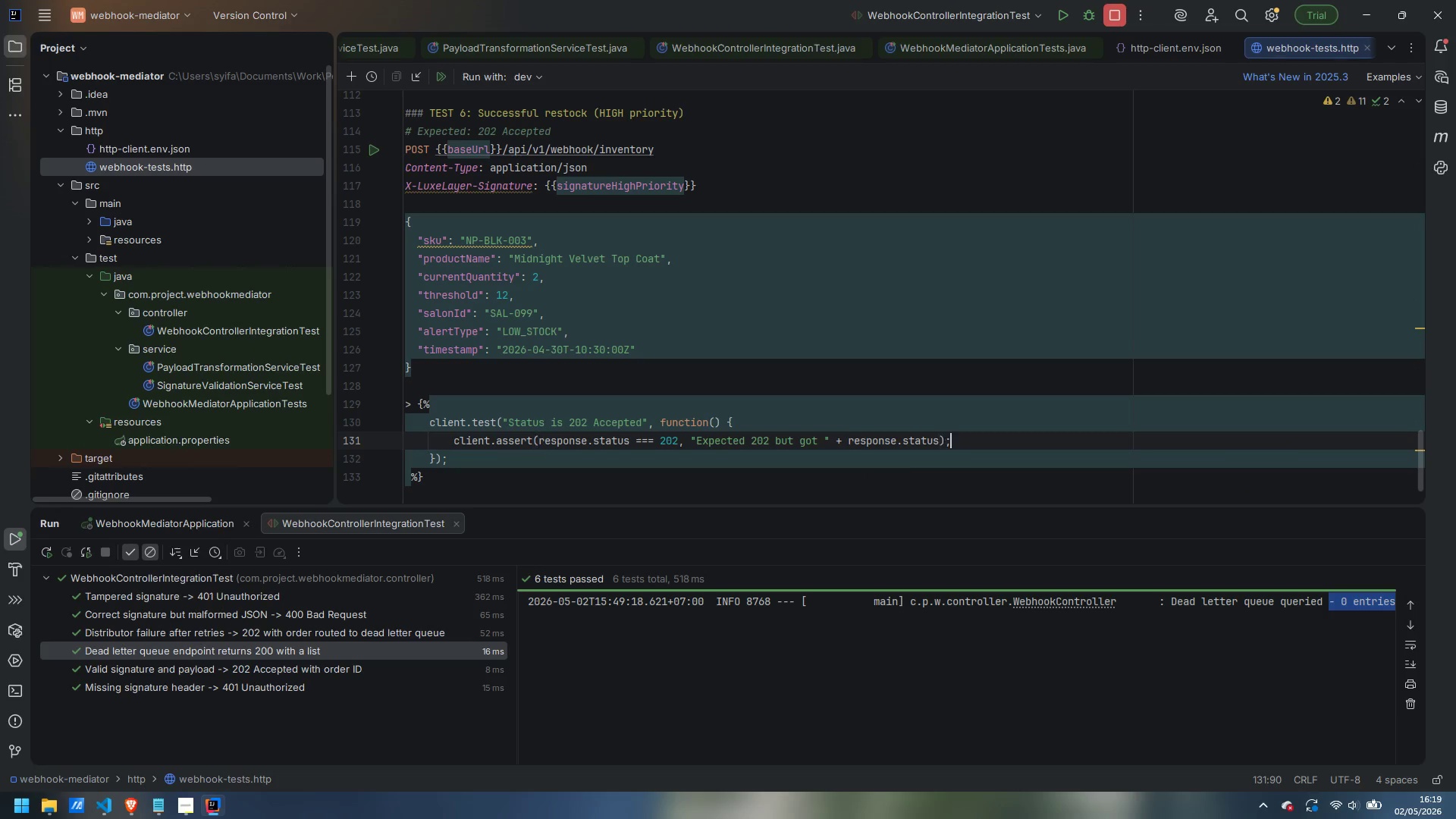 
key(Semicolon)
 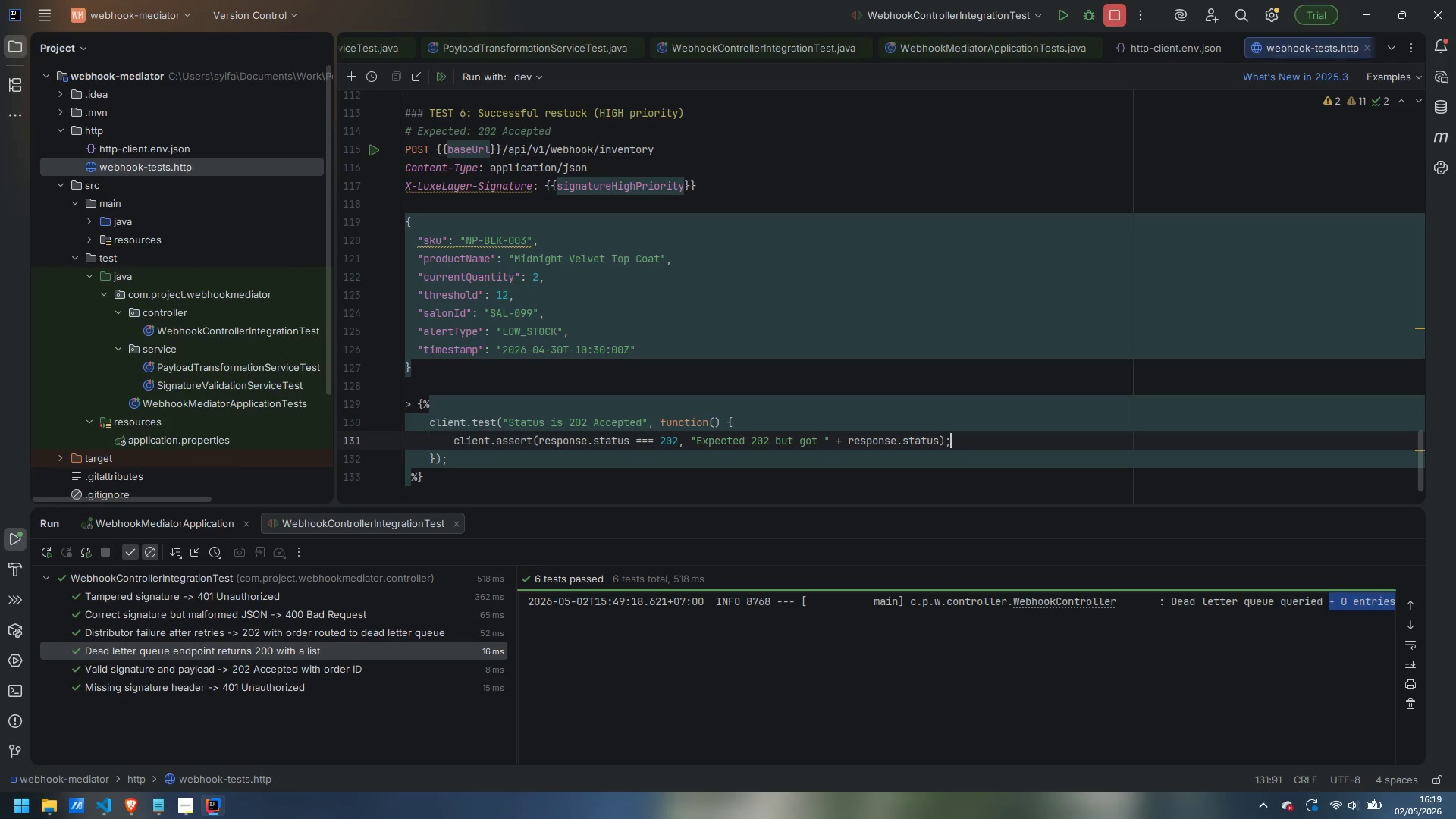 
key(ArrowDown)
 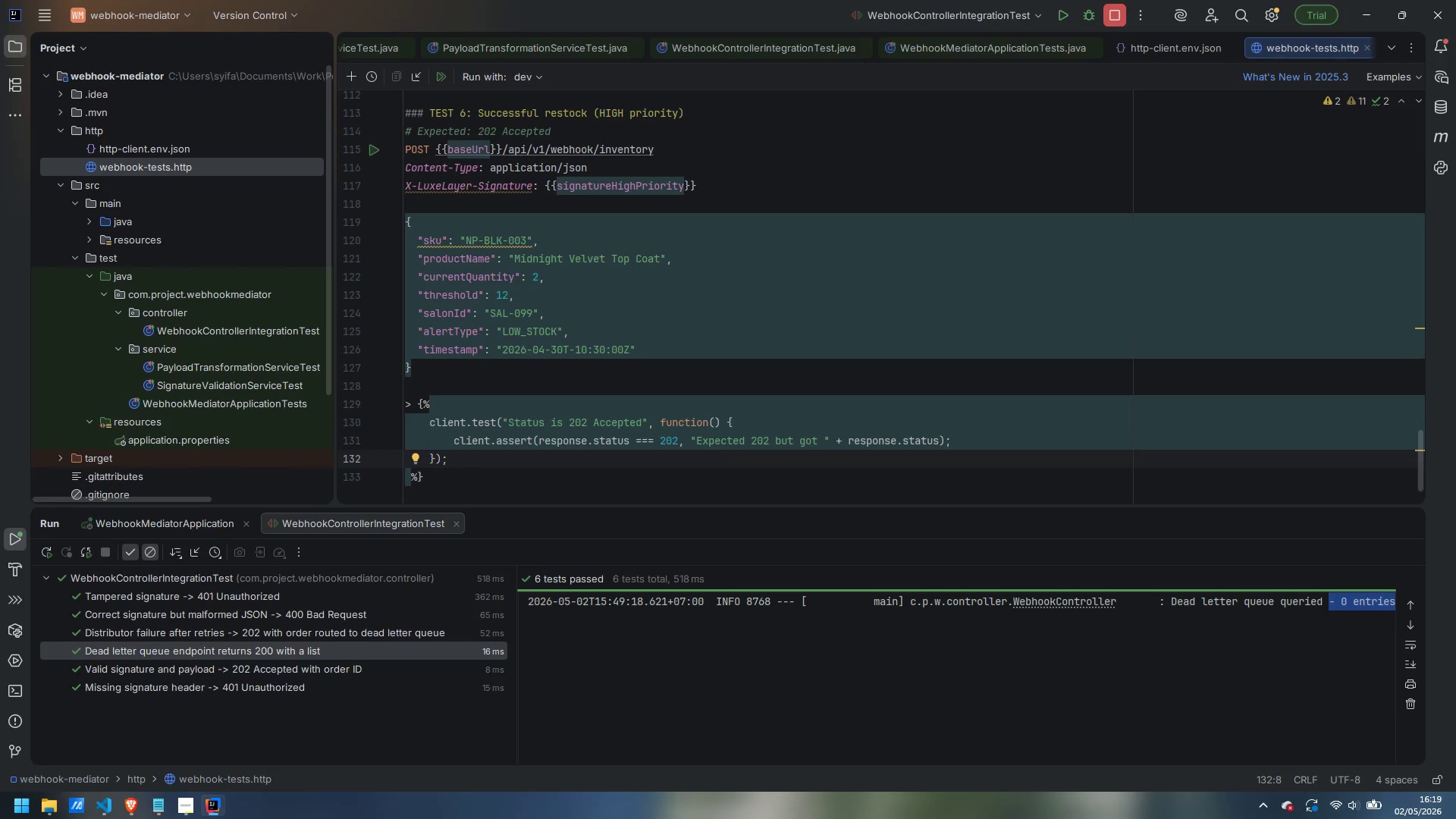 
wait(12.81)
 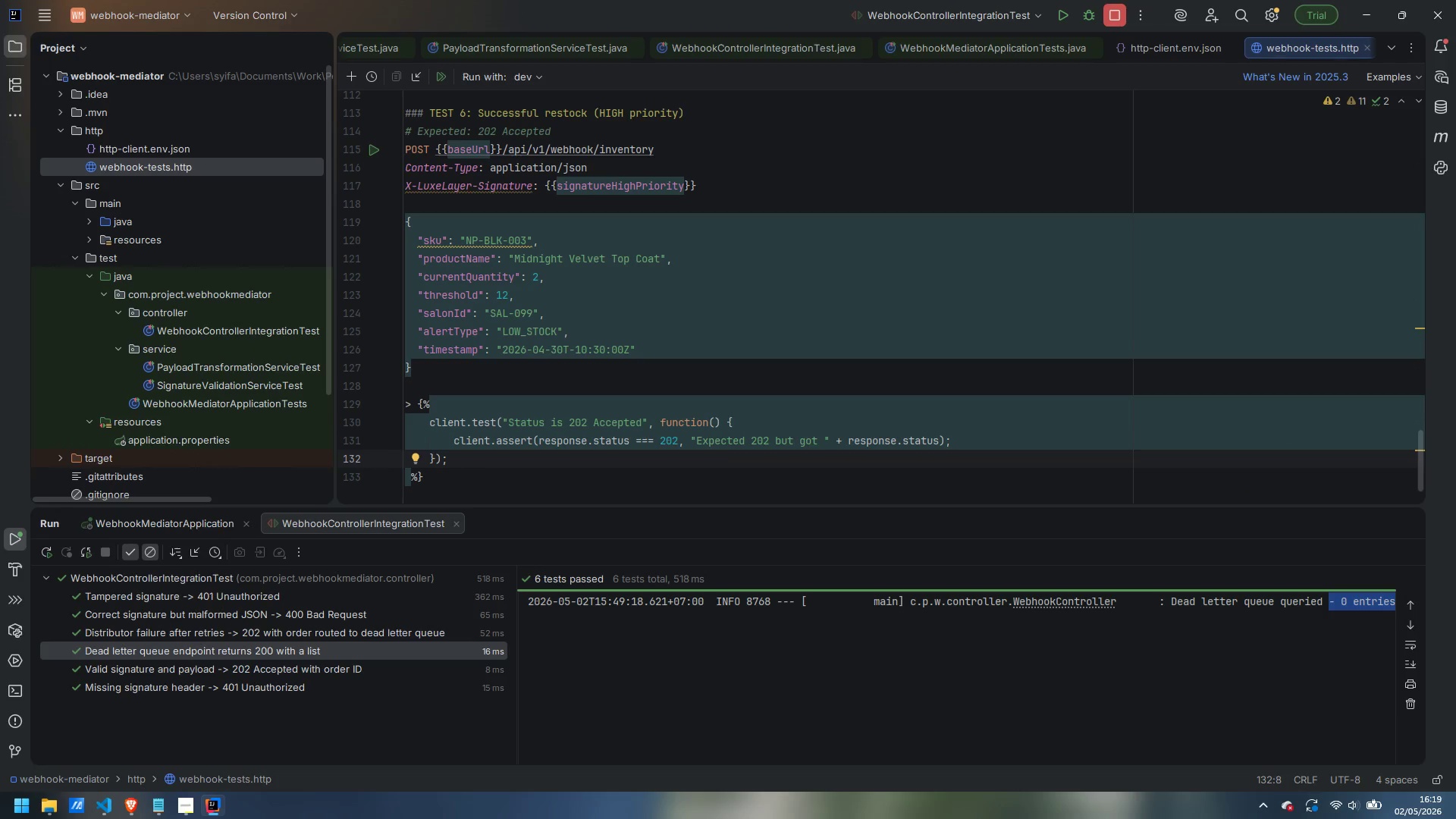 
scroll: coordinate [497, 369], scroll_direction: up, amount: 5.0
 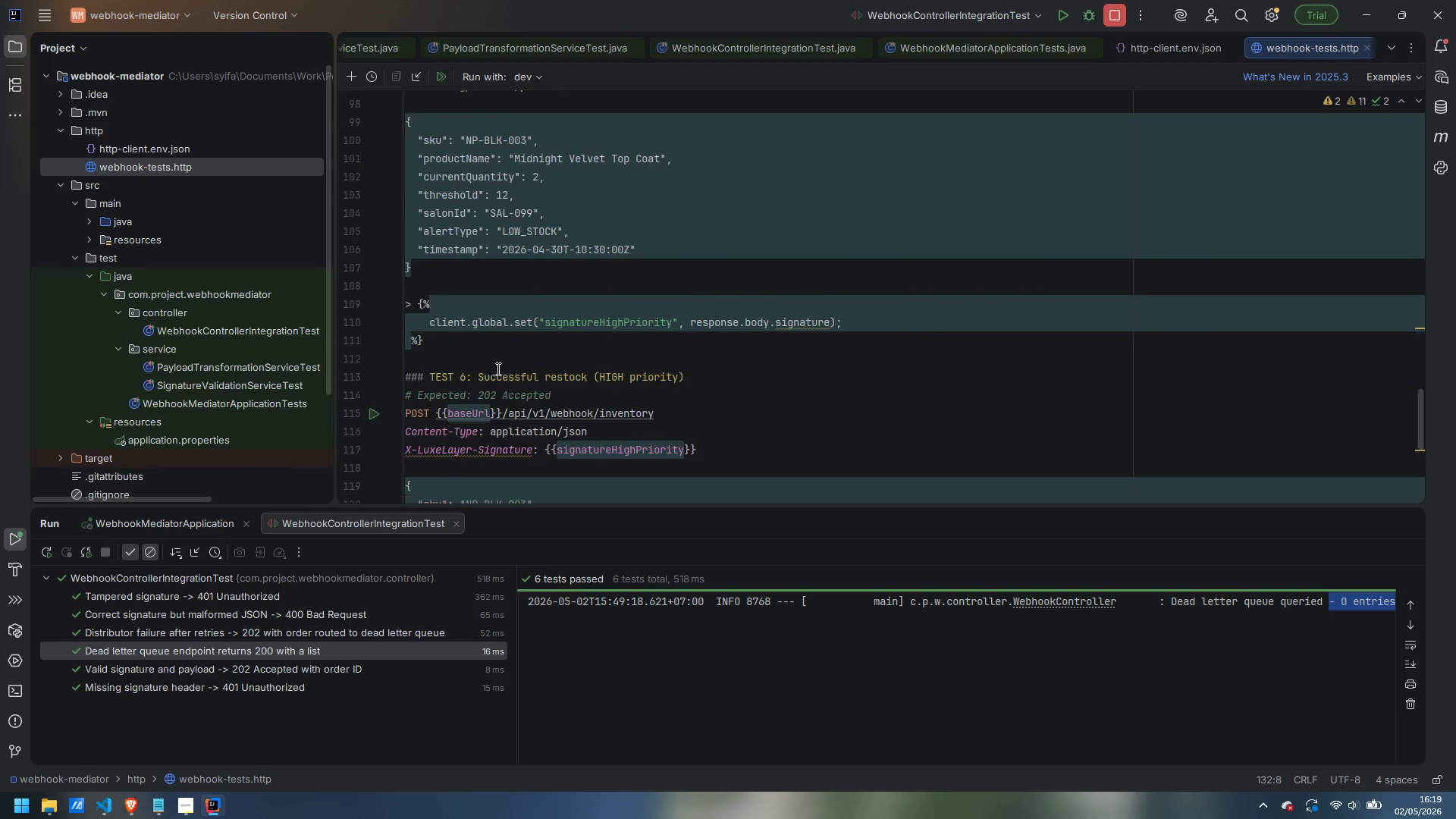 
scroll: coordinate [497, 369], scroll_direction: down, amount: 8.0
 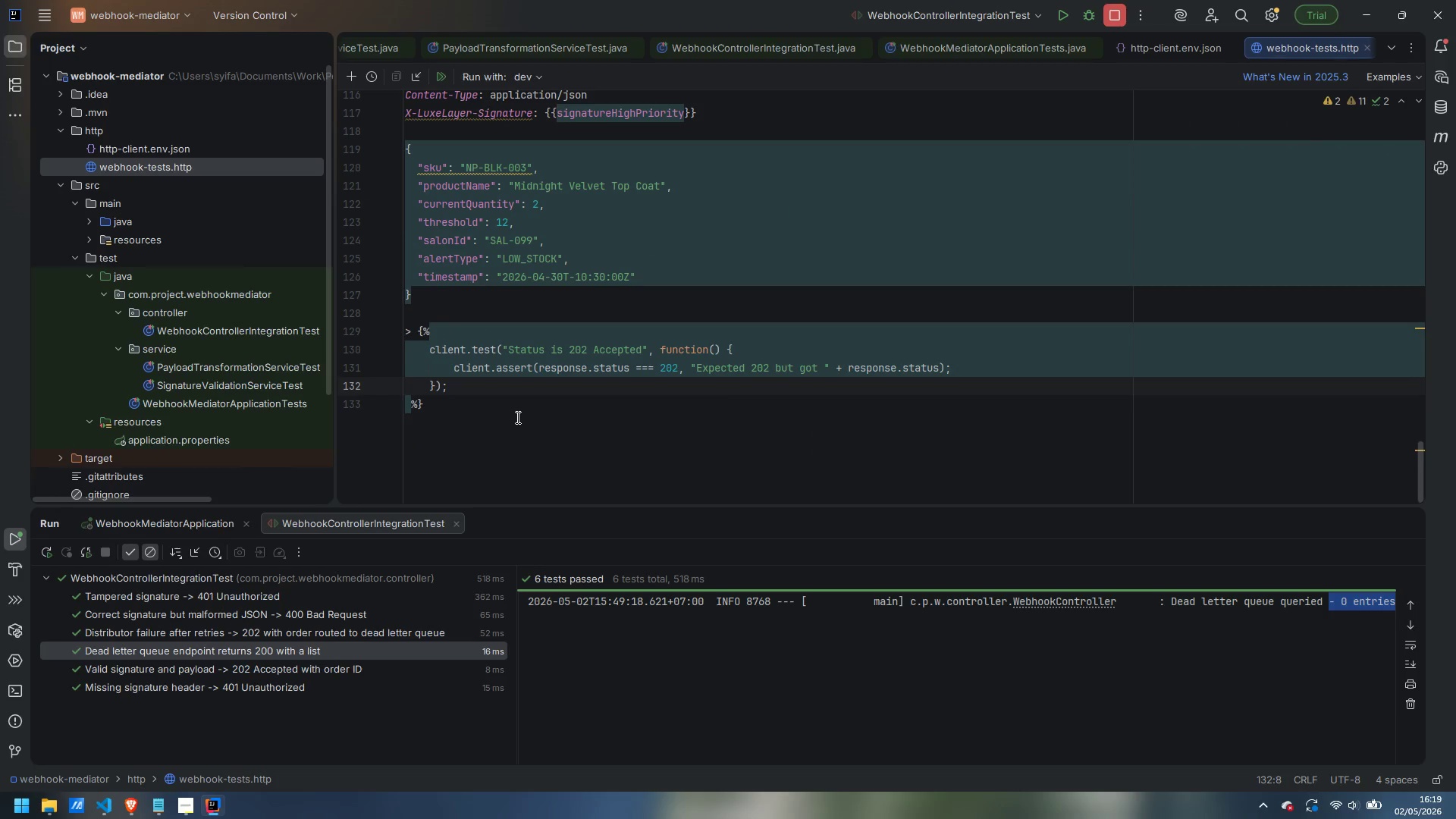 
left_click([516, 417])
 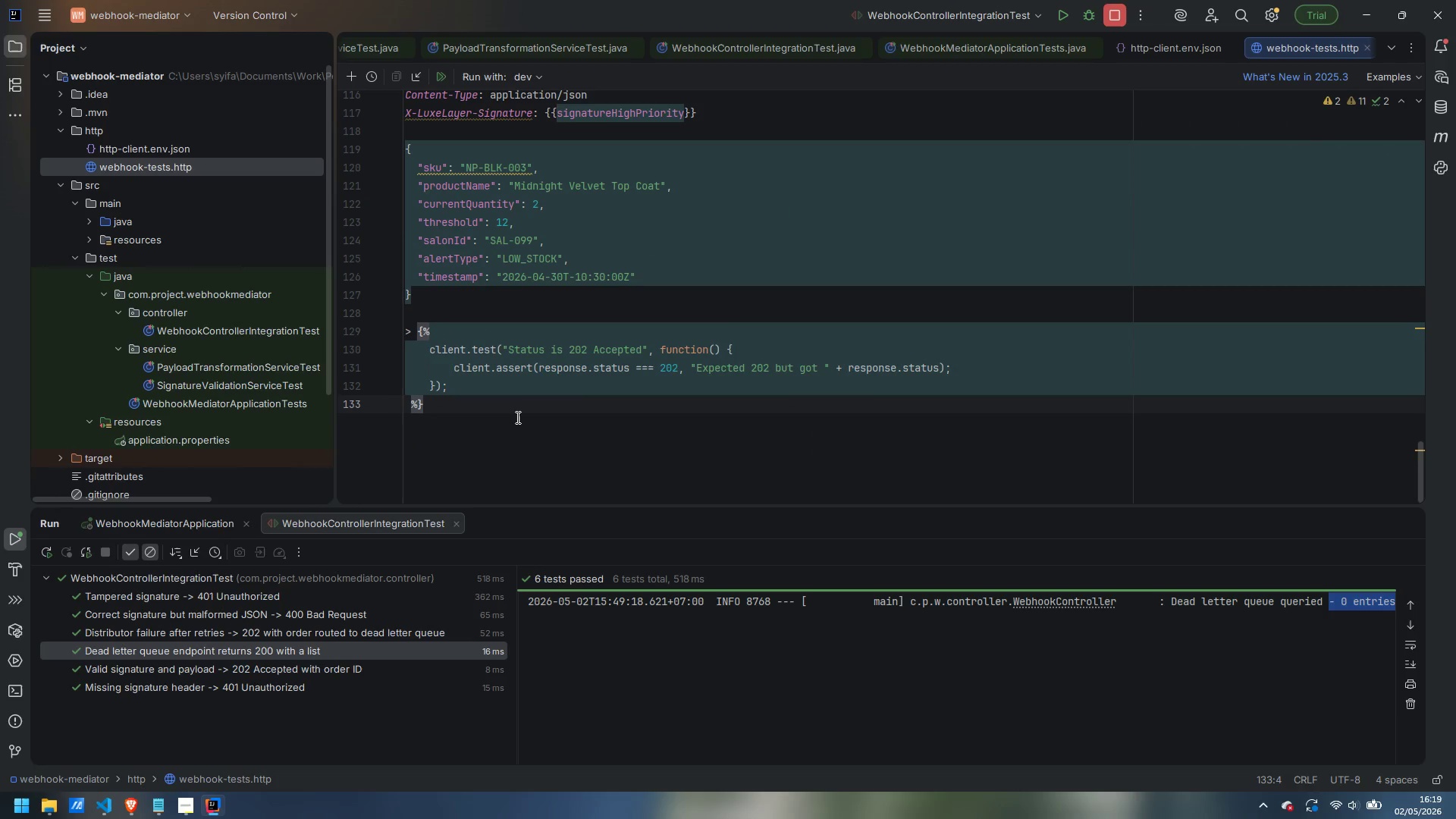 
key(Enter)
 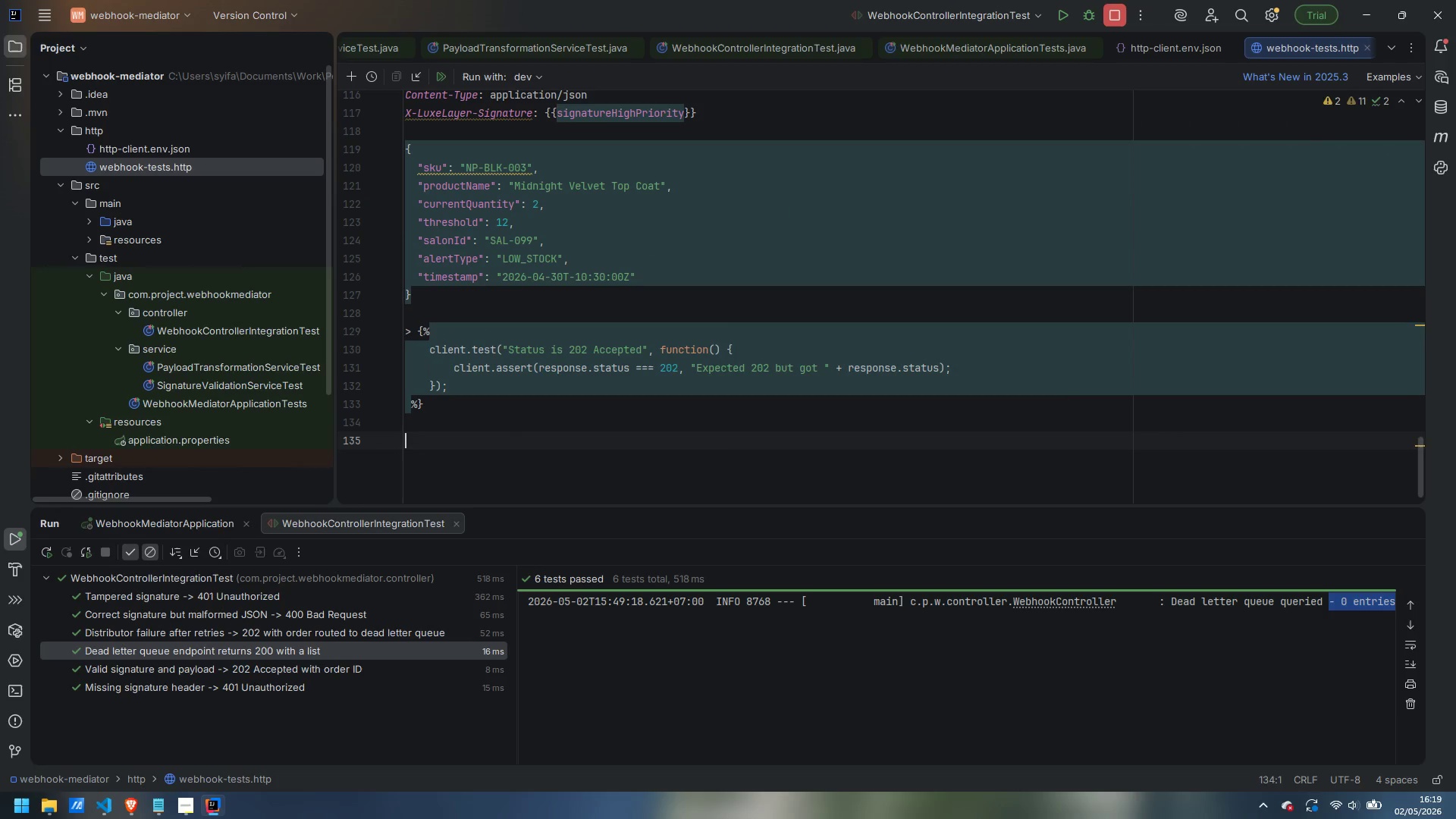 
key(Enter)
 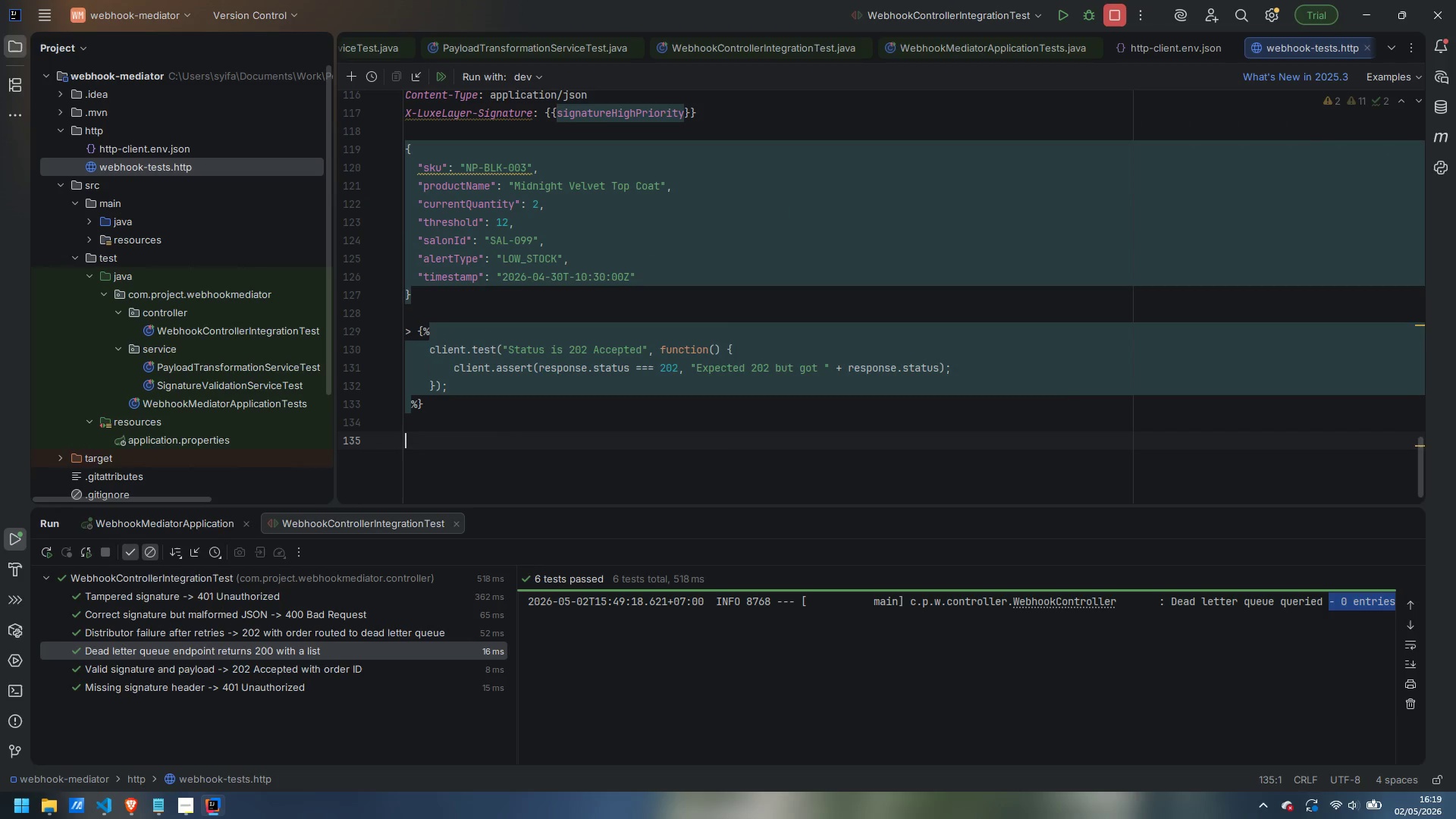 
type(### TEST)
 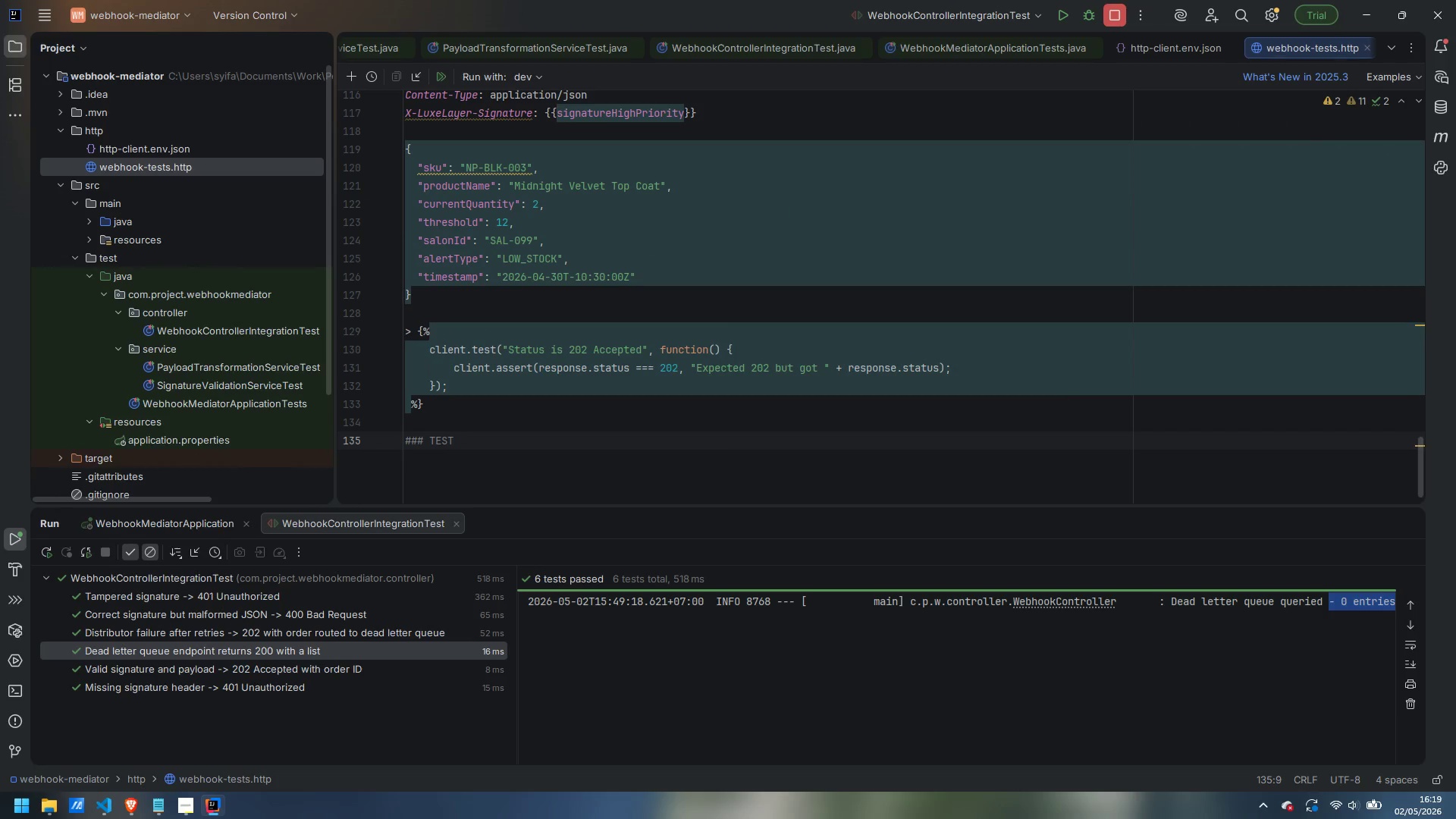 
scroll: coordinate [516, 417], scroll_direction: up, amount: 7.0
 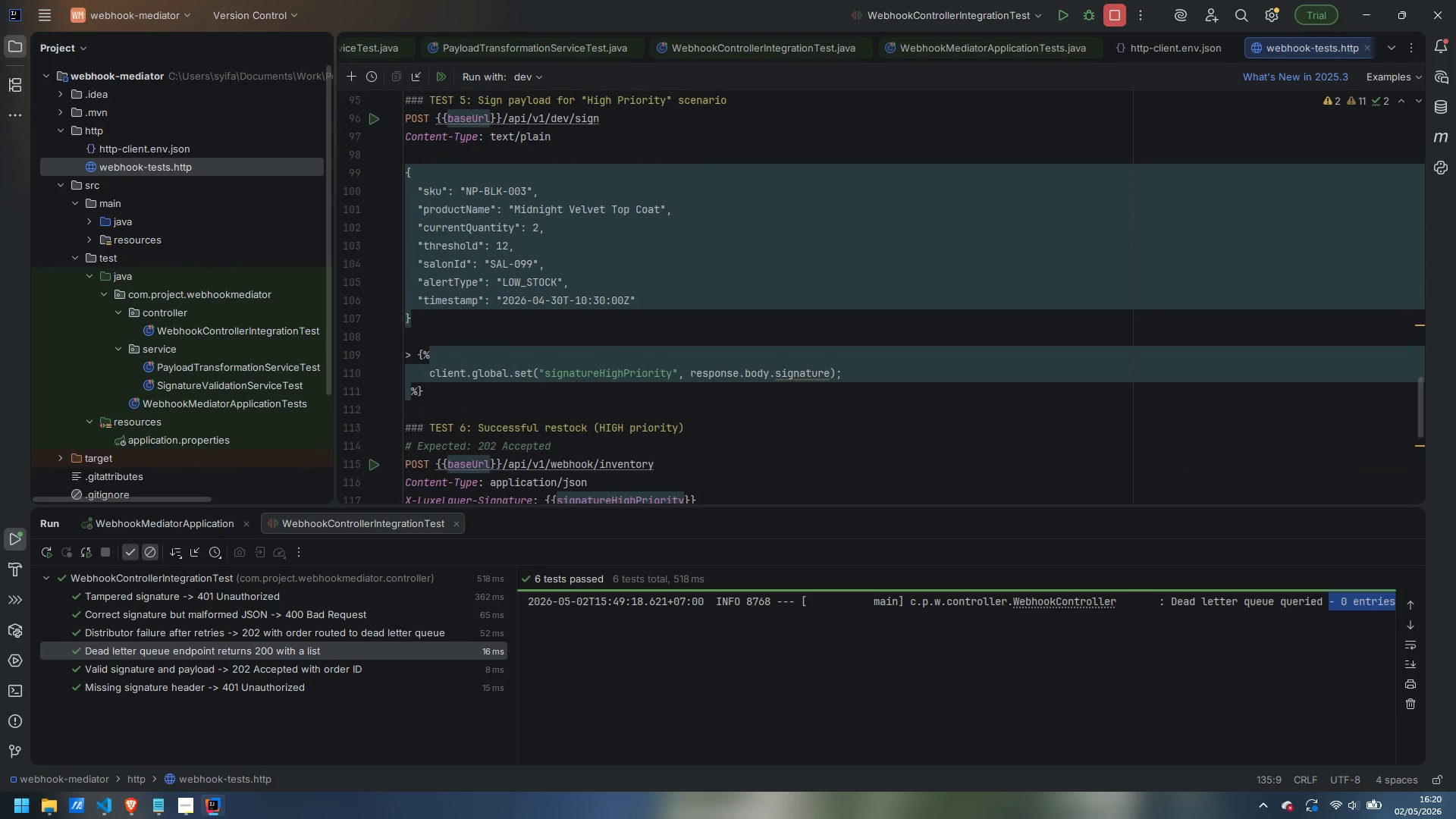 
scroll: coordinate [516, 417], scroll_direction: down, amount: 10.0
 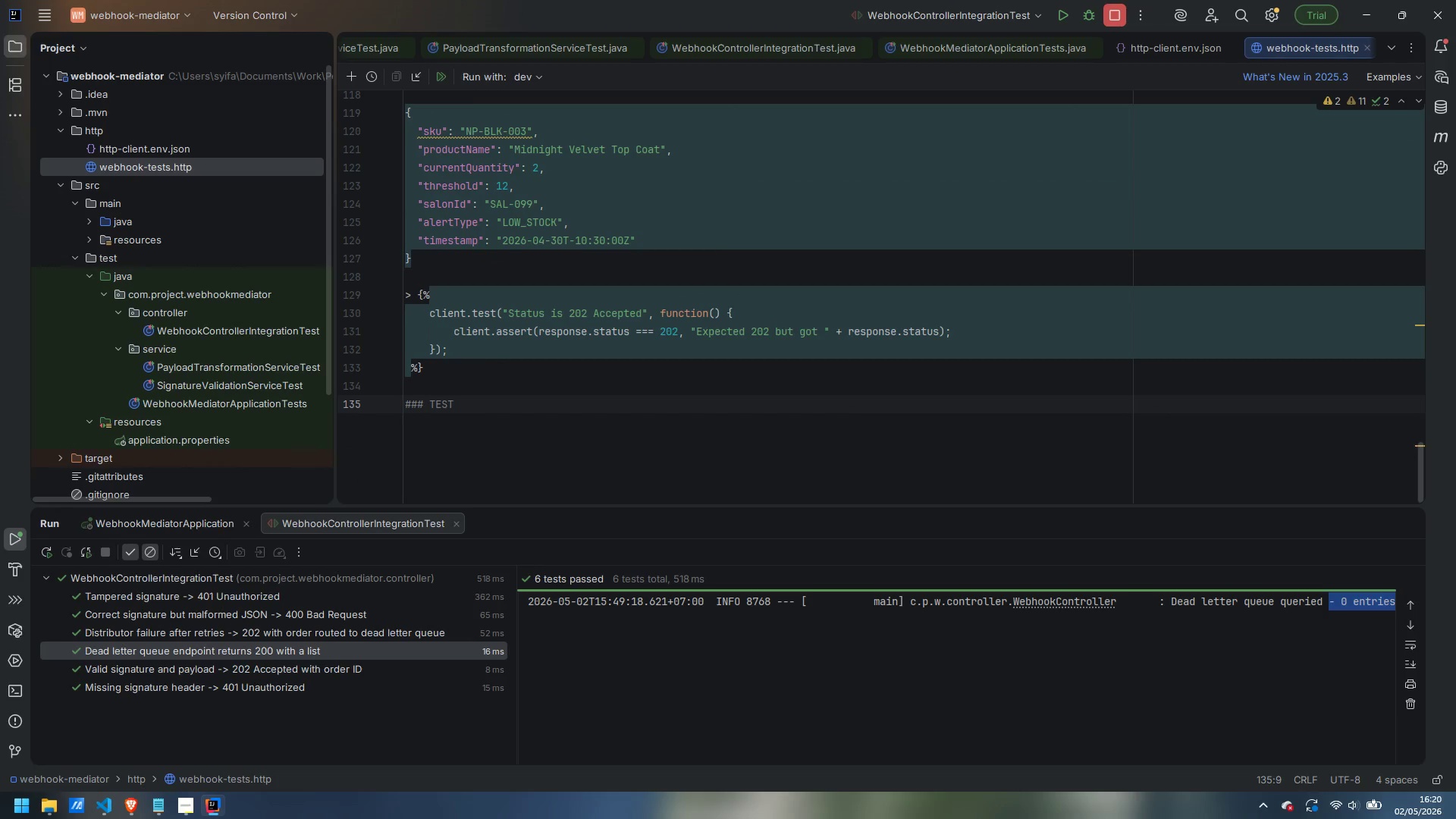 
type( 7: Invalid signature)
 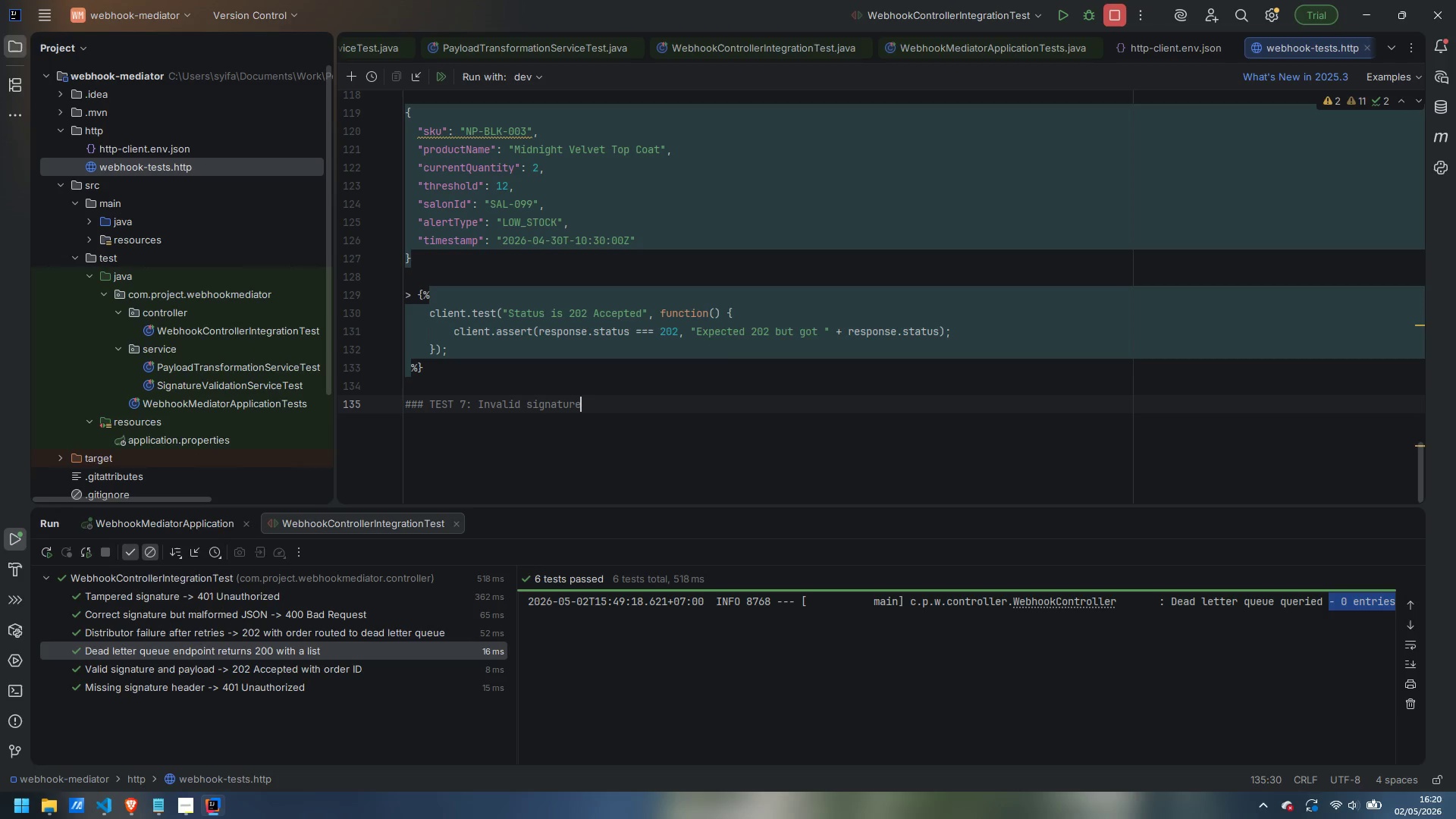 
key(Enter)
 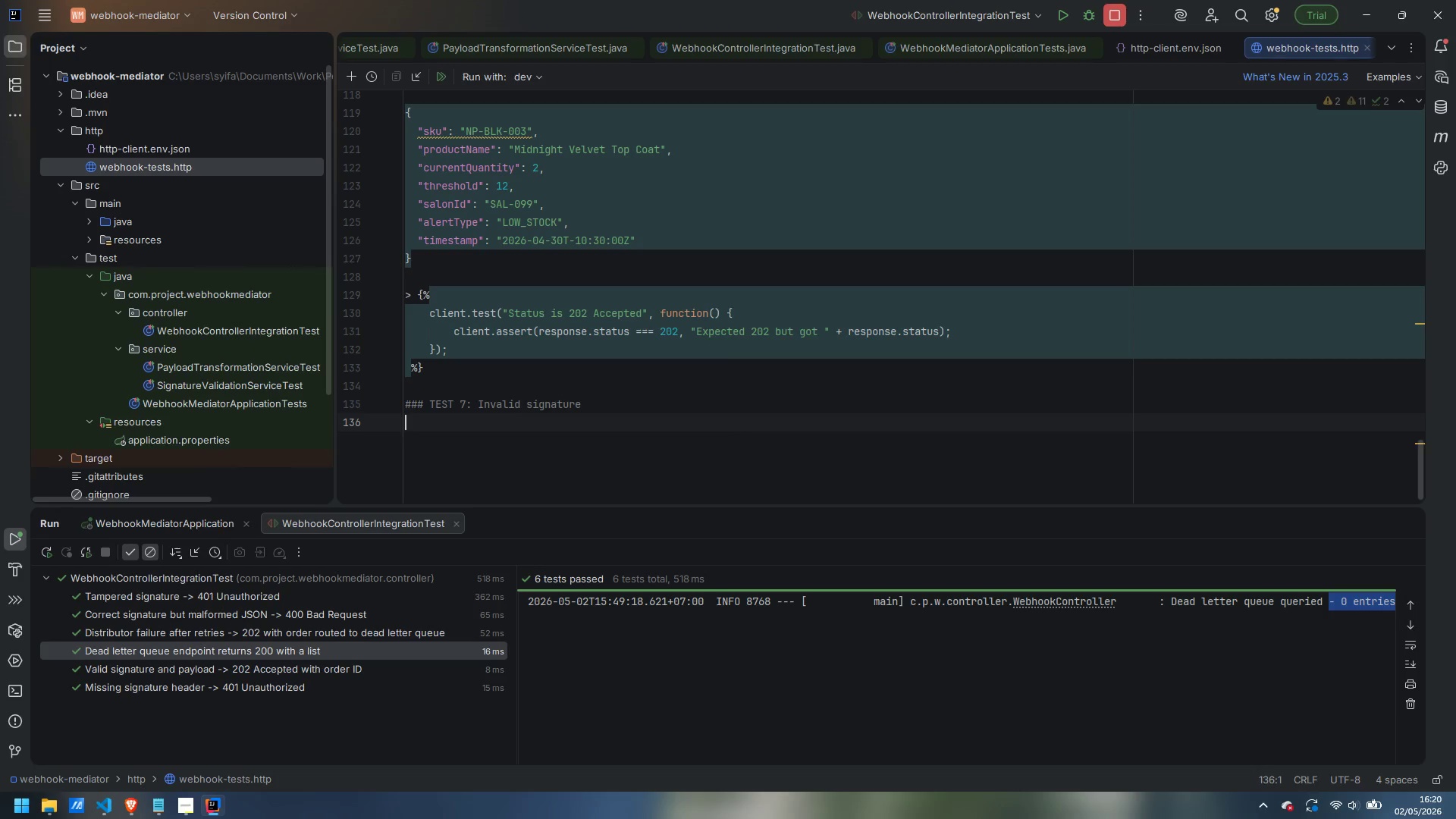 
type(# expec)
 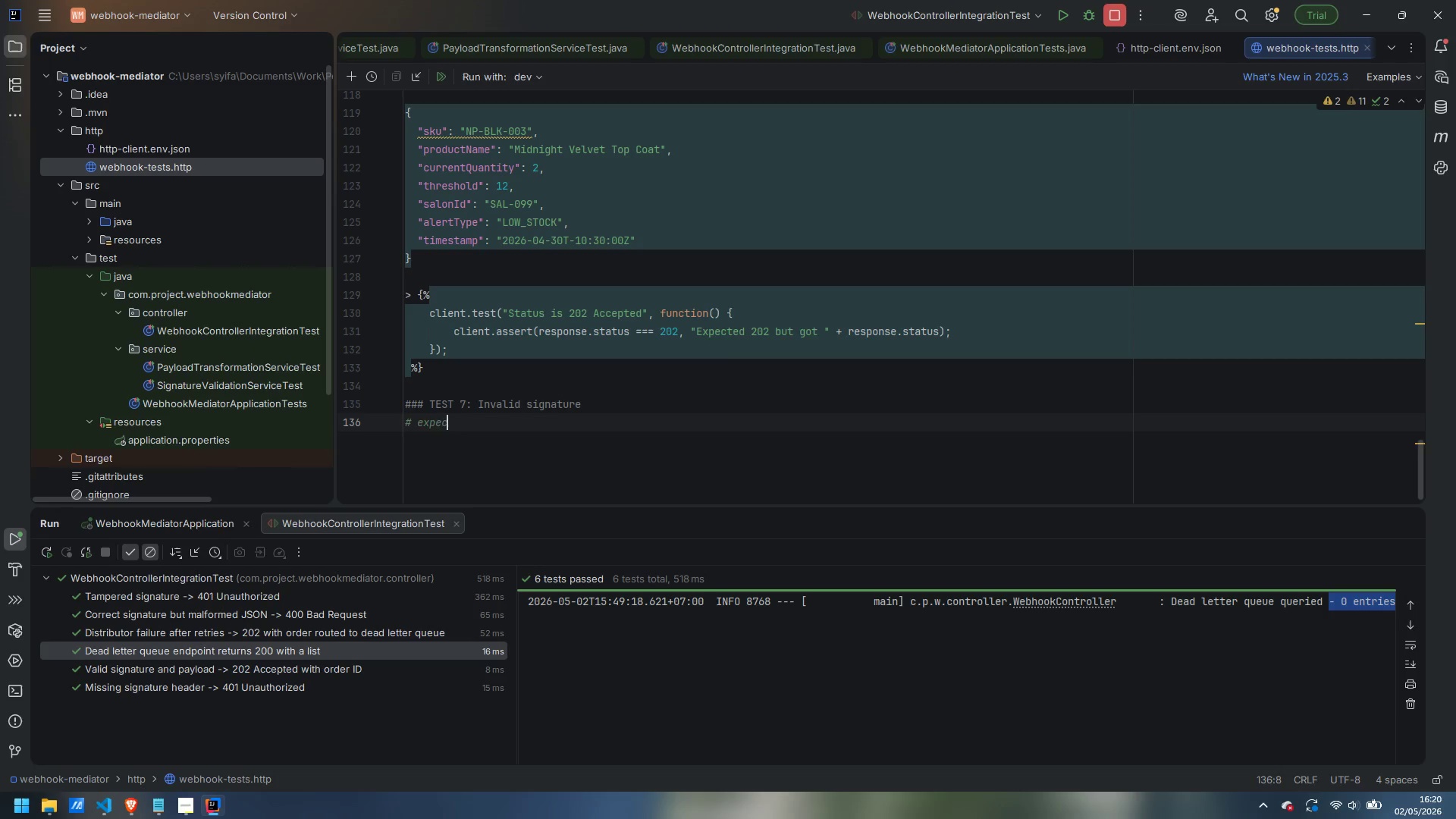 
key(Control+ControlLeft)
 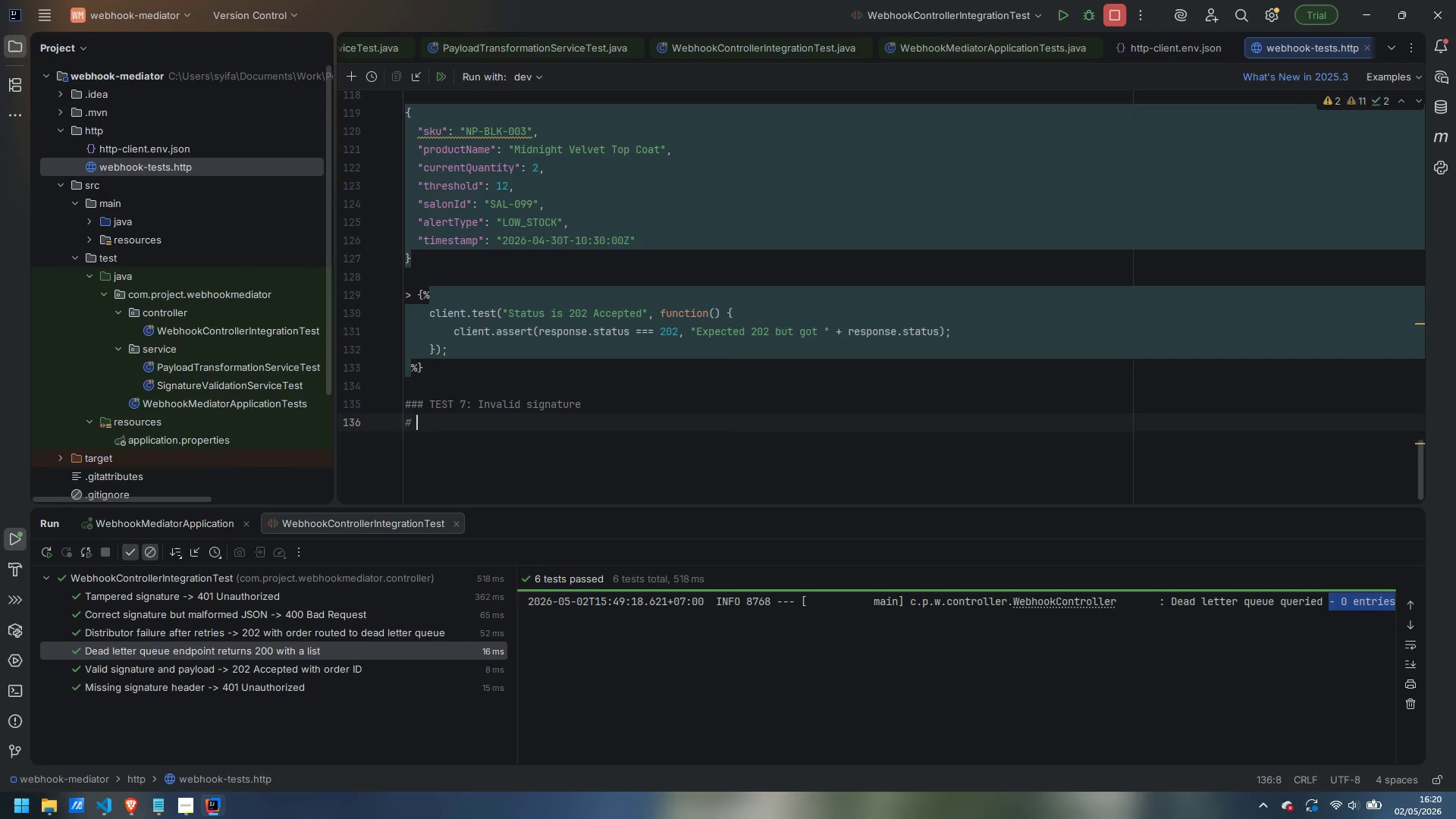 
key(Control+Backspace)
 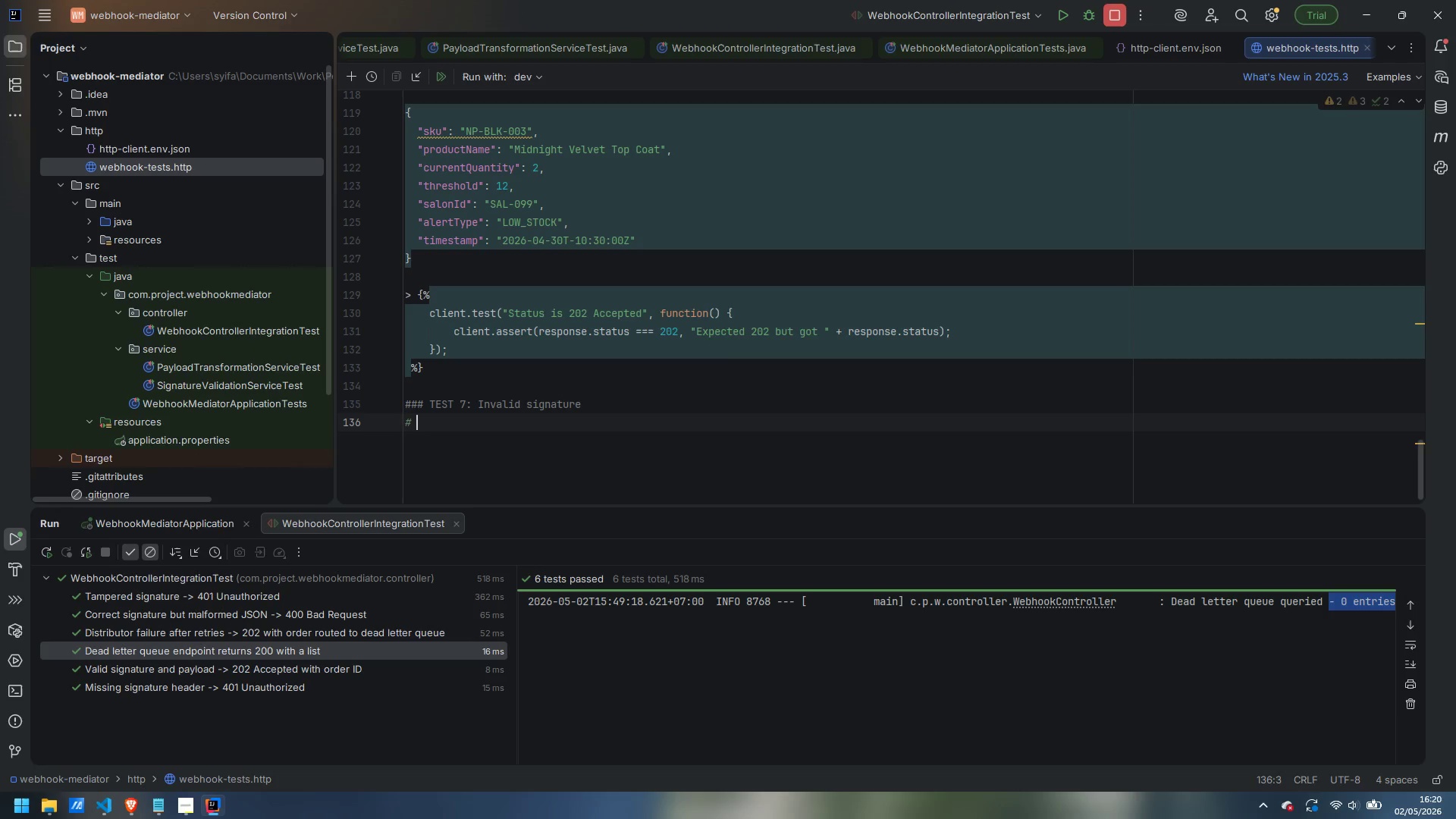 
type(Expected: 401)
 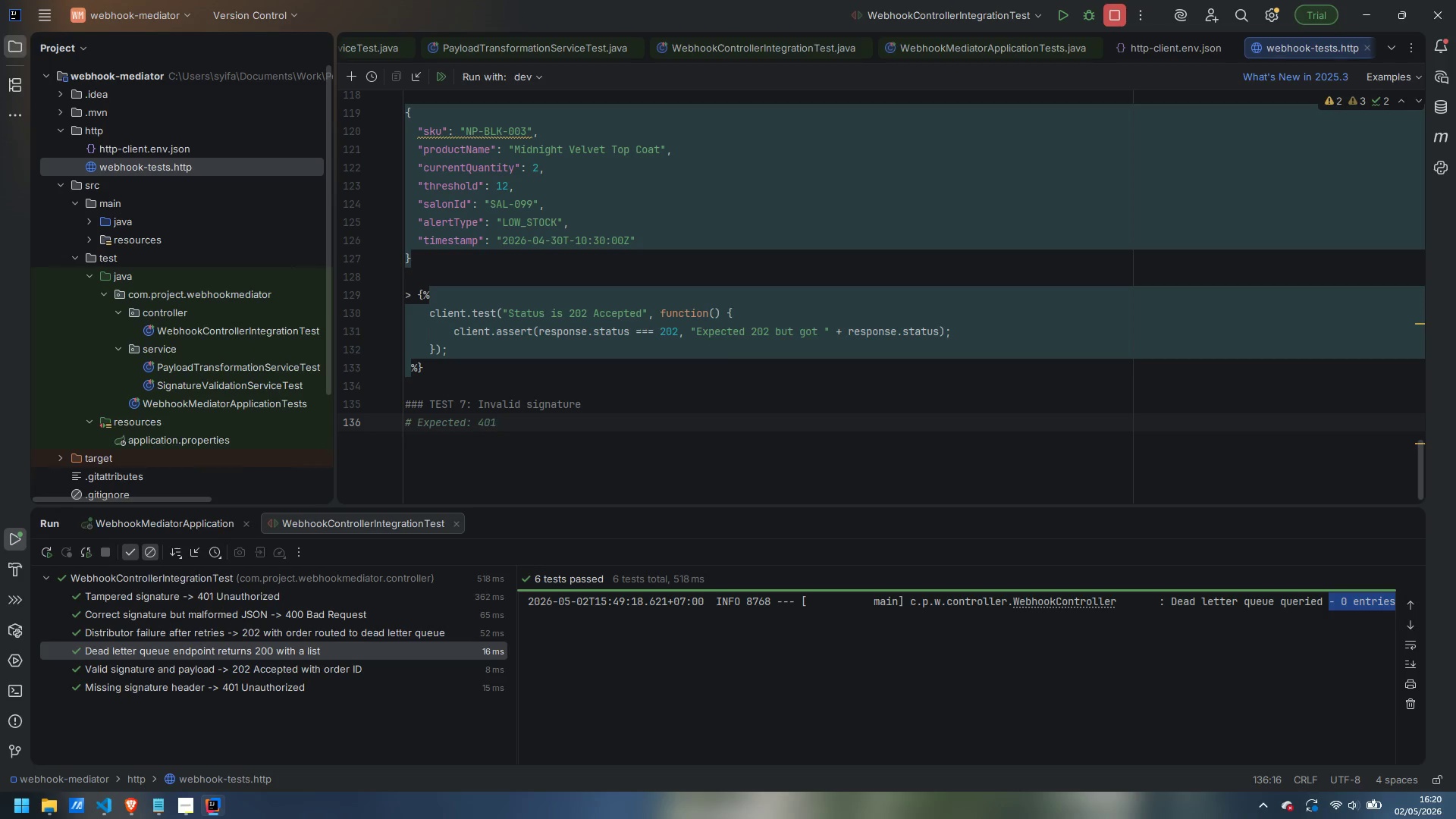 
scroll: coordinate [661, 375], scroll_direction: up, amount: 30.0
 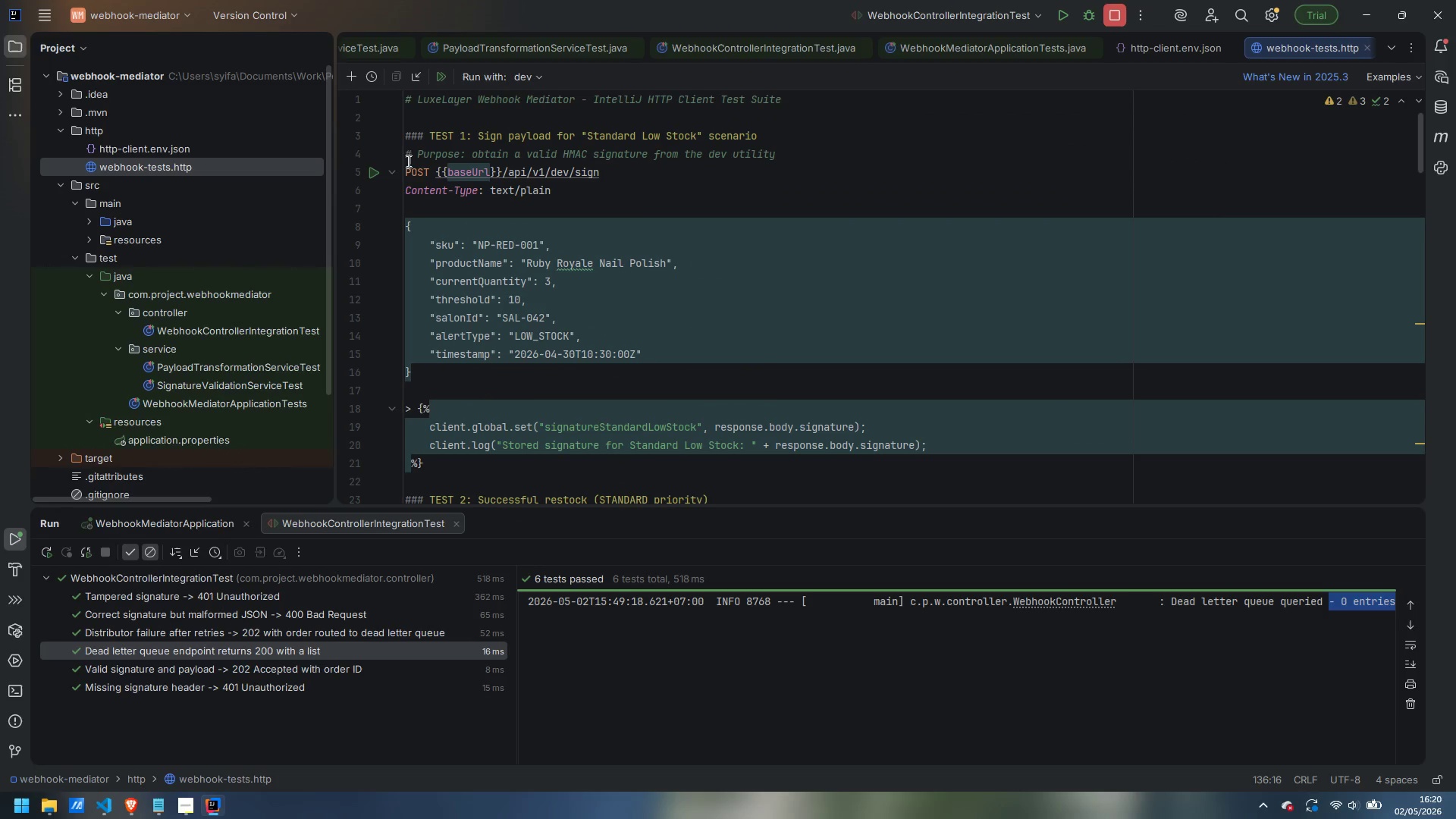 
left_click([410, 152])
 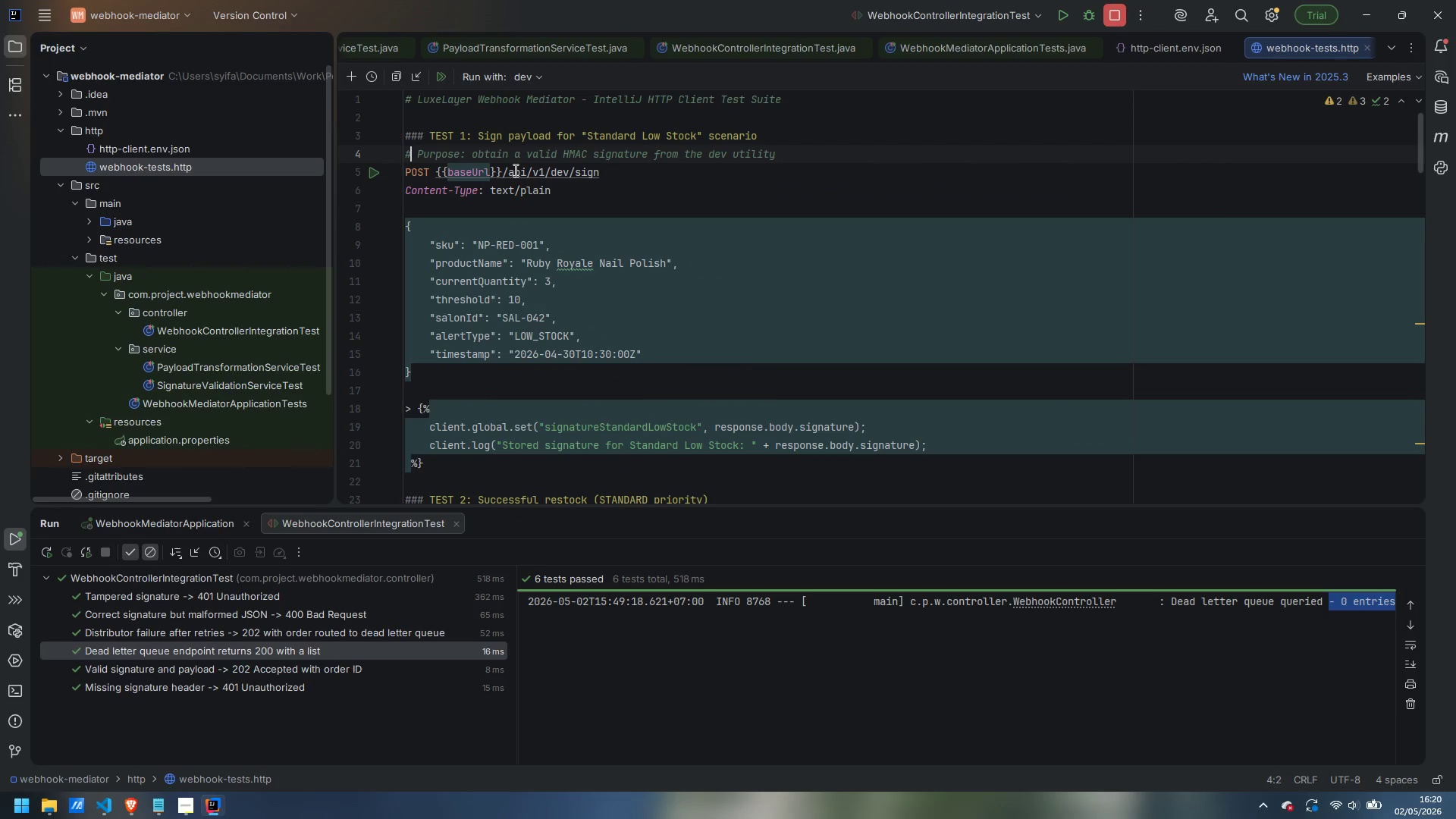 
type(##)
 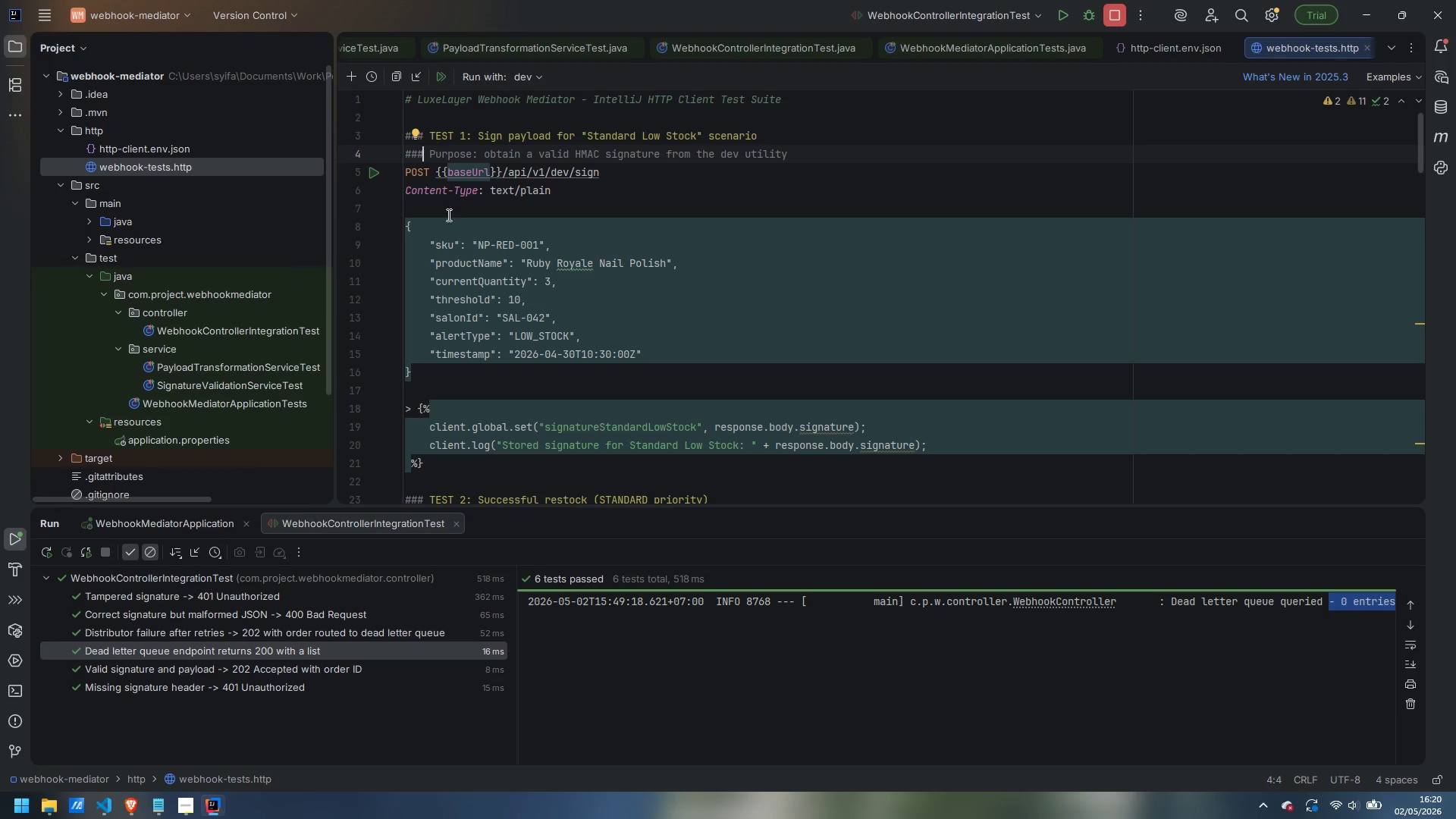 
scroll: coordinate [500, 372], scroll_direction: down, amount: 2.0
 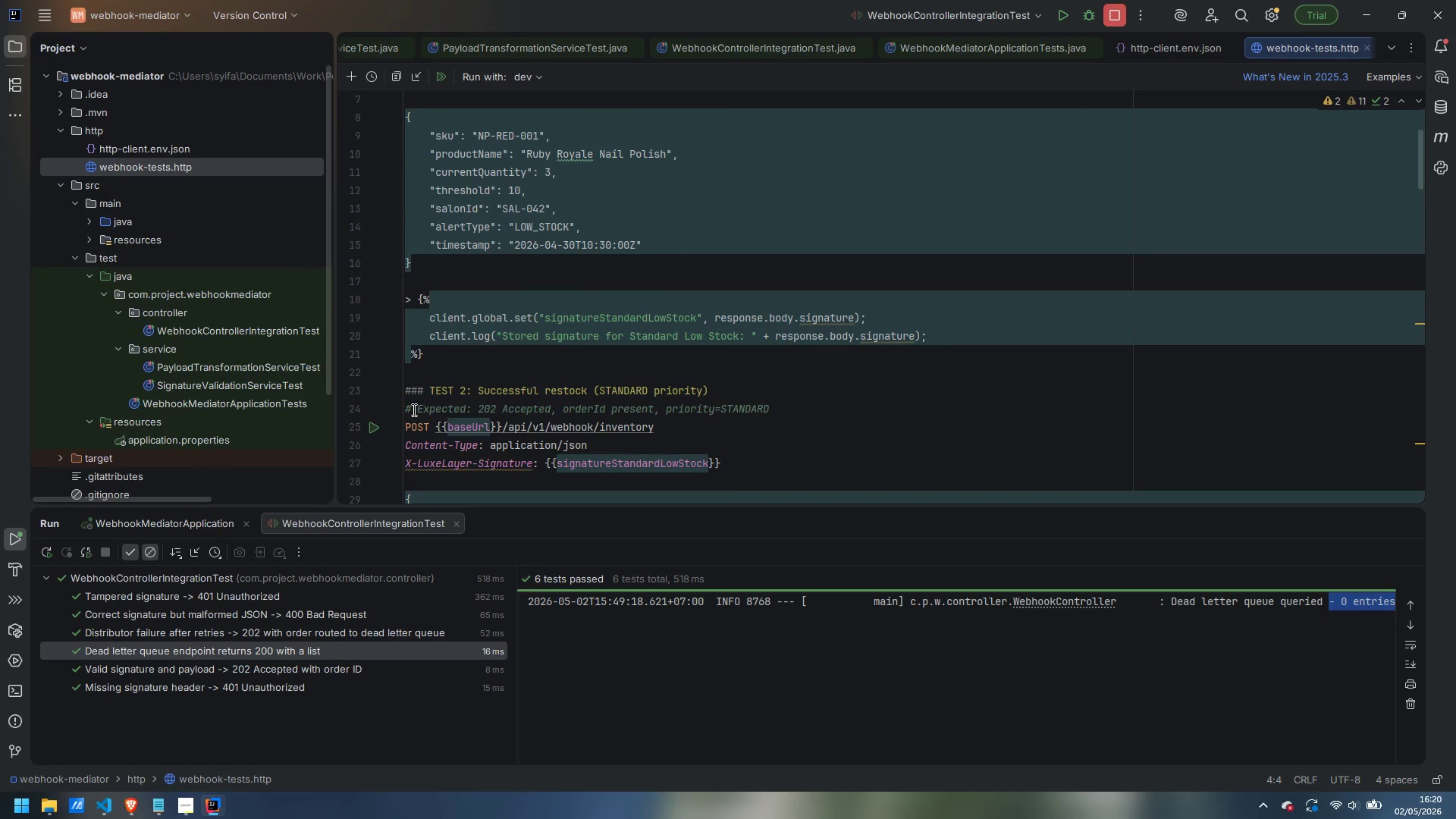 
left_click([407, 410])
 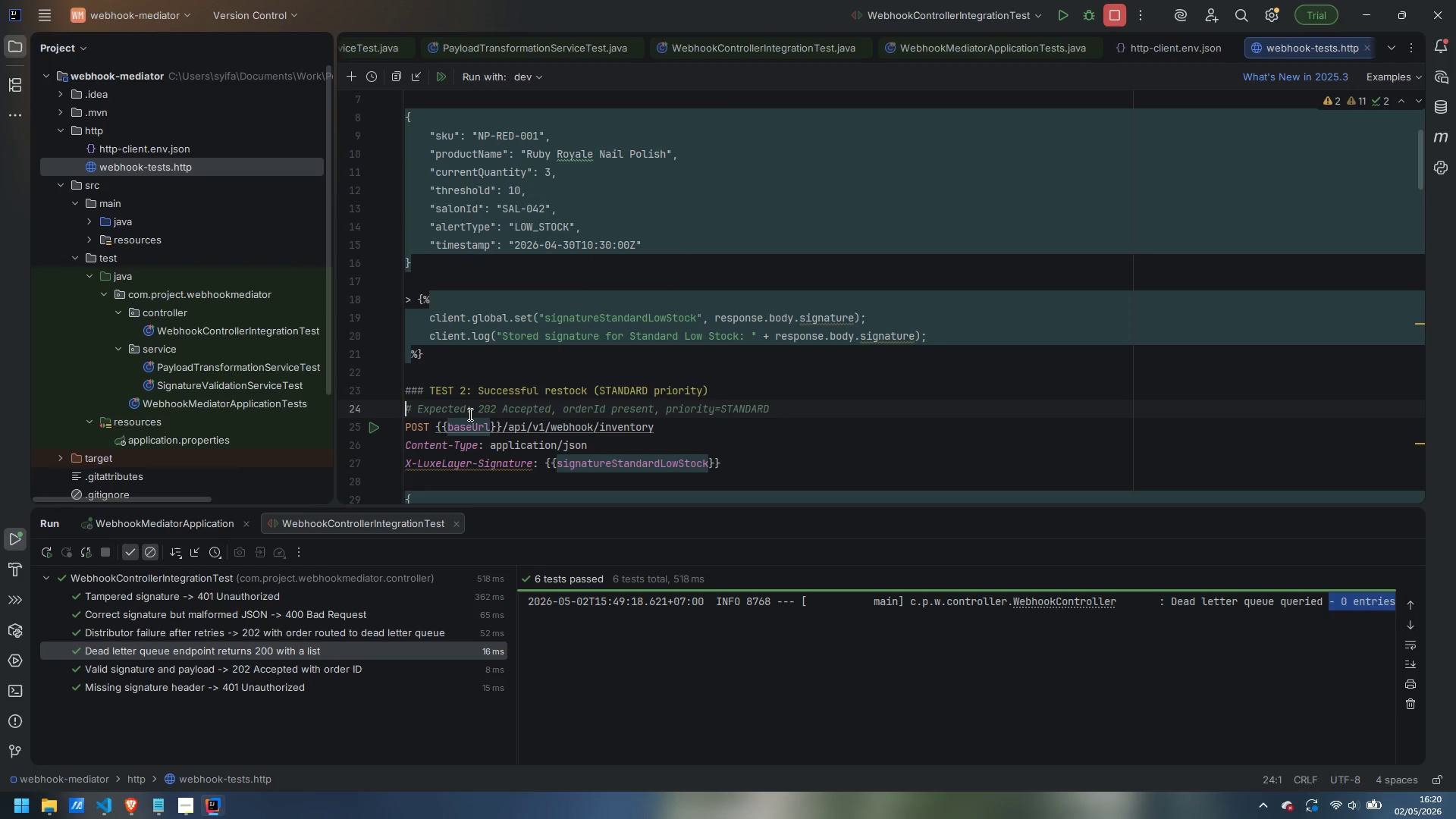 
type(##)
 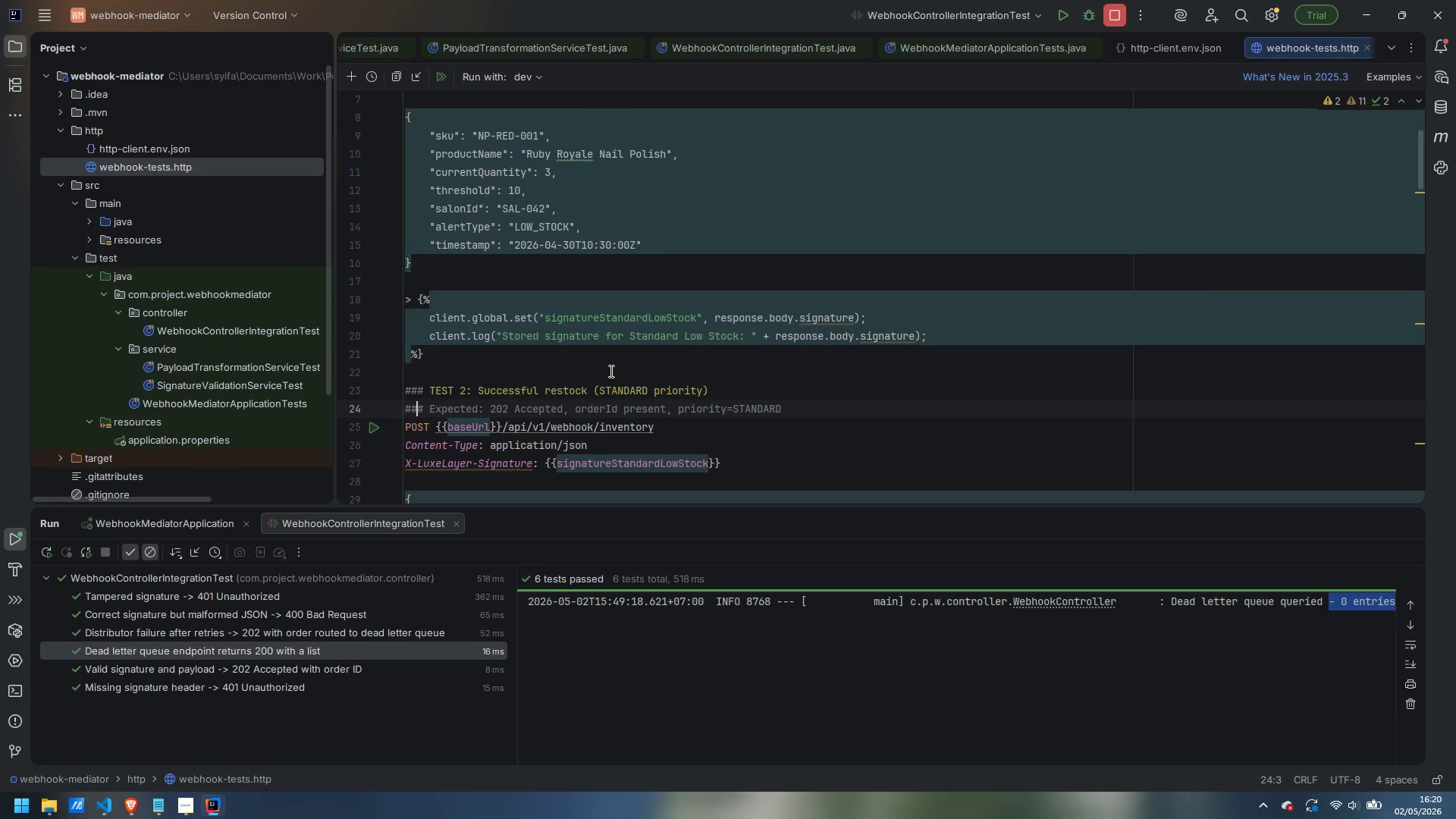 
scroll: coordinate [610, 371], scroll_direction: up, amount: 5.0
 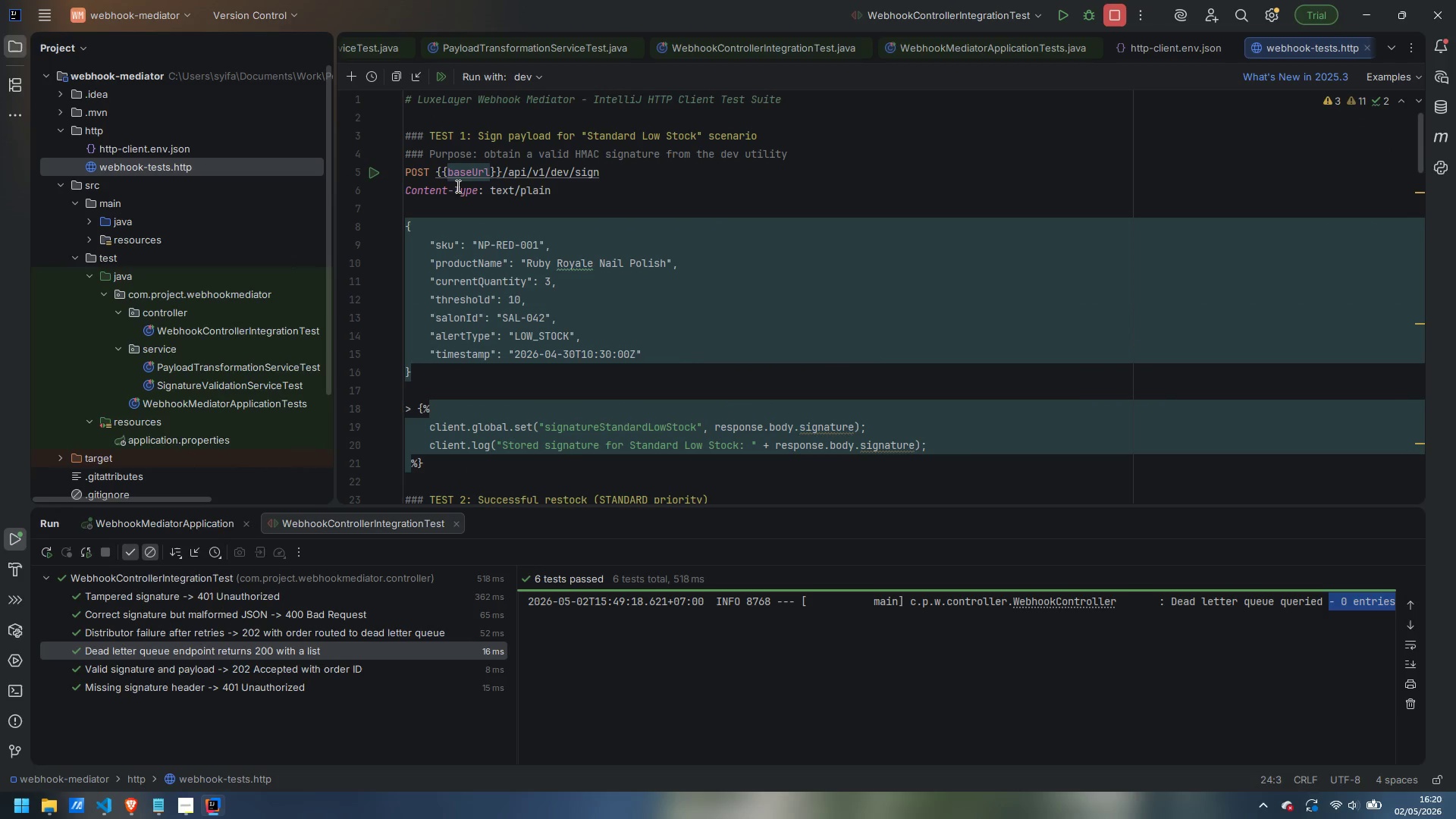 
scroll: coordinate [472, 346], scroll_direction: down, amount: 18.0
 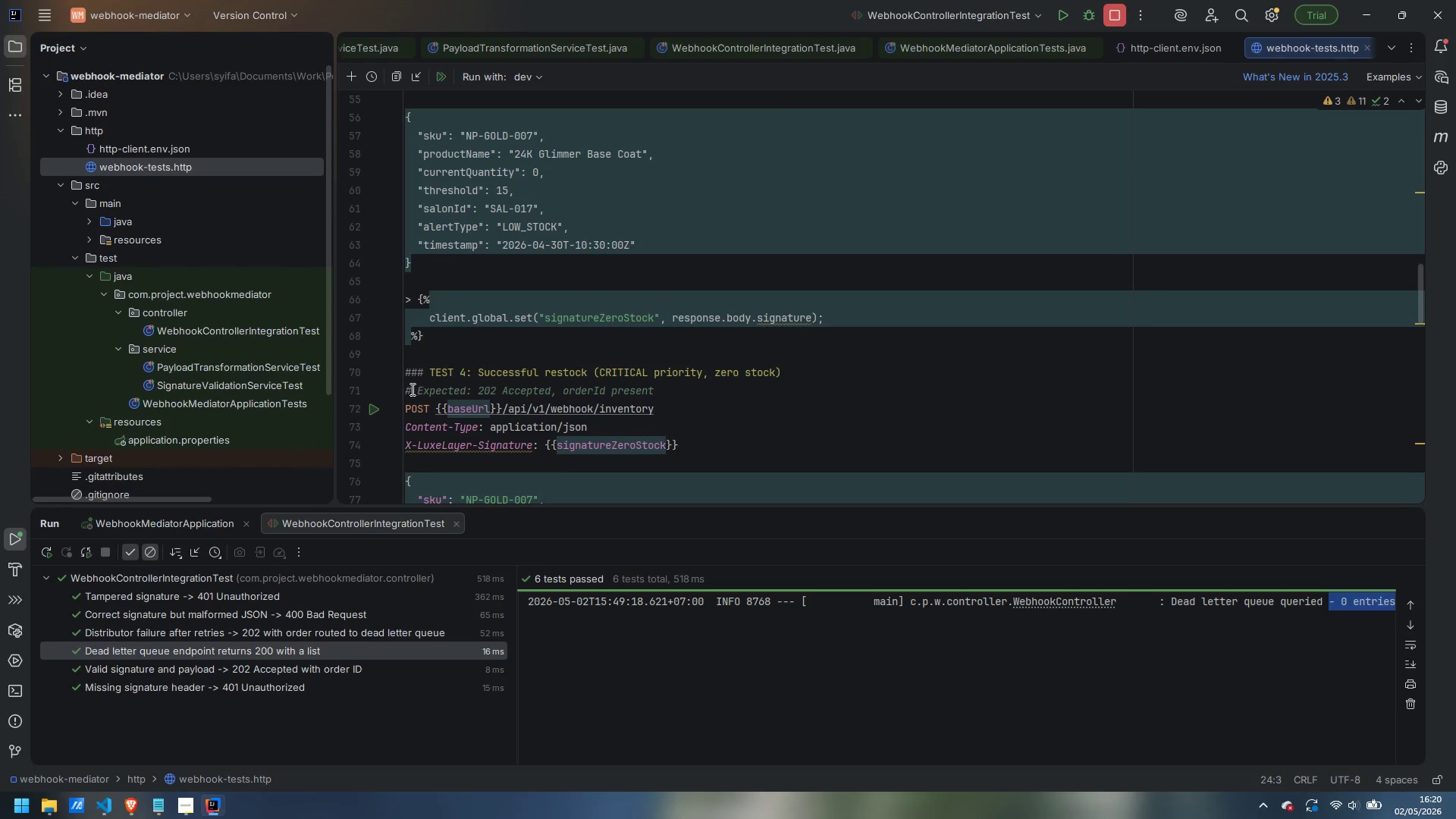 
left_click([411, 389])
 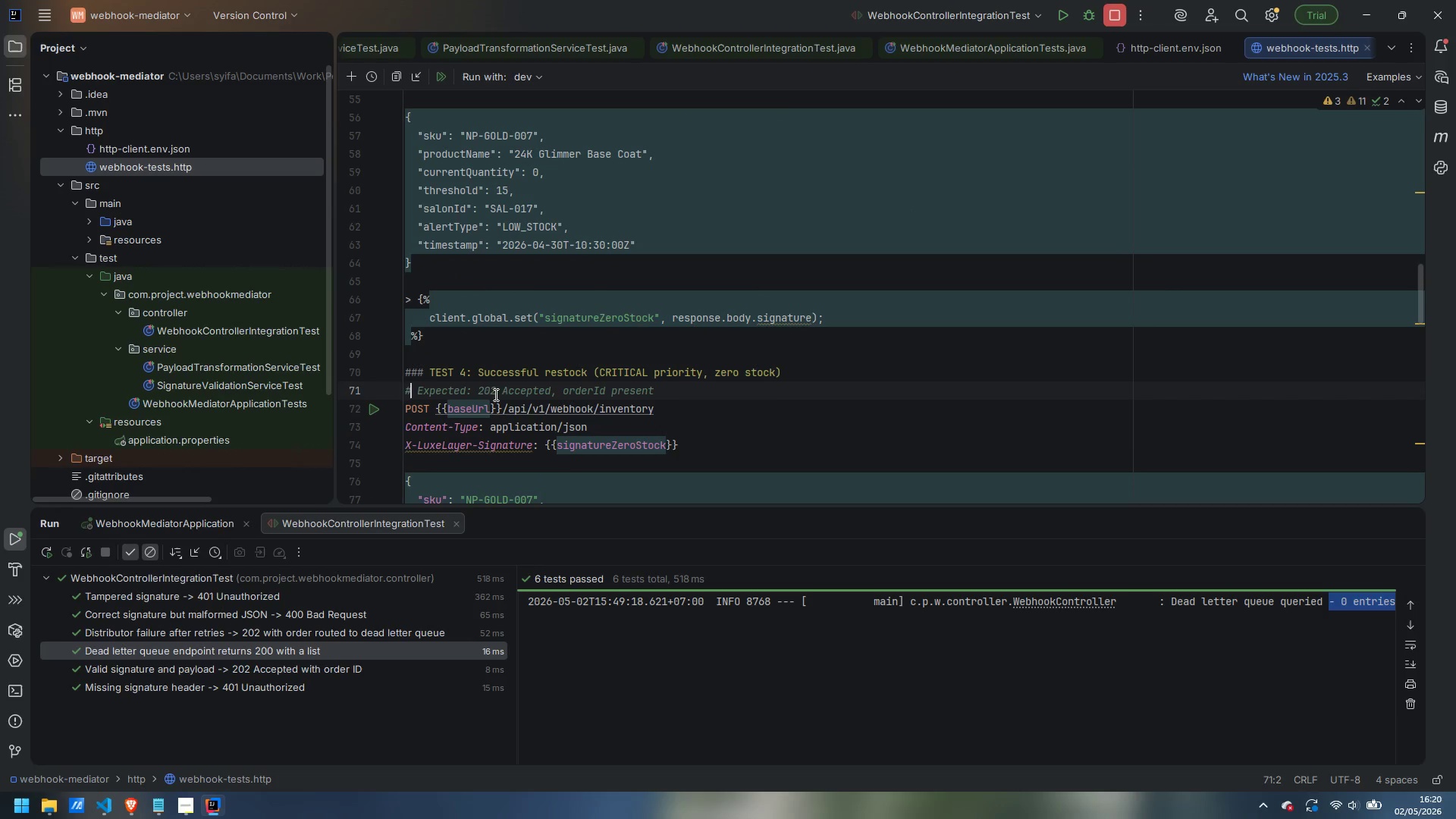 
type(##)
 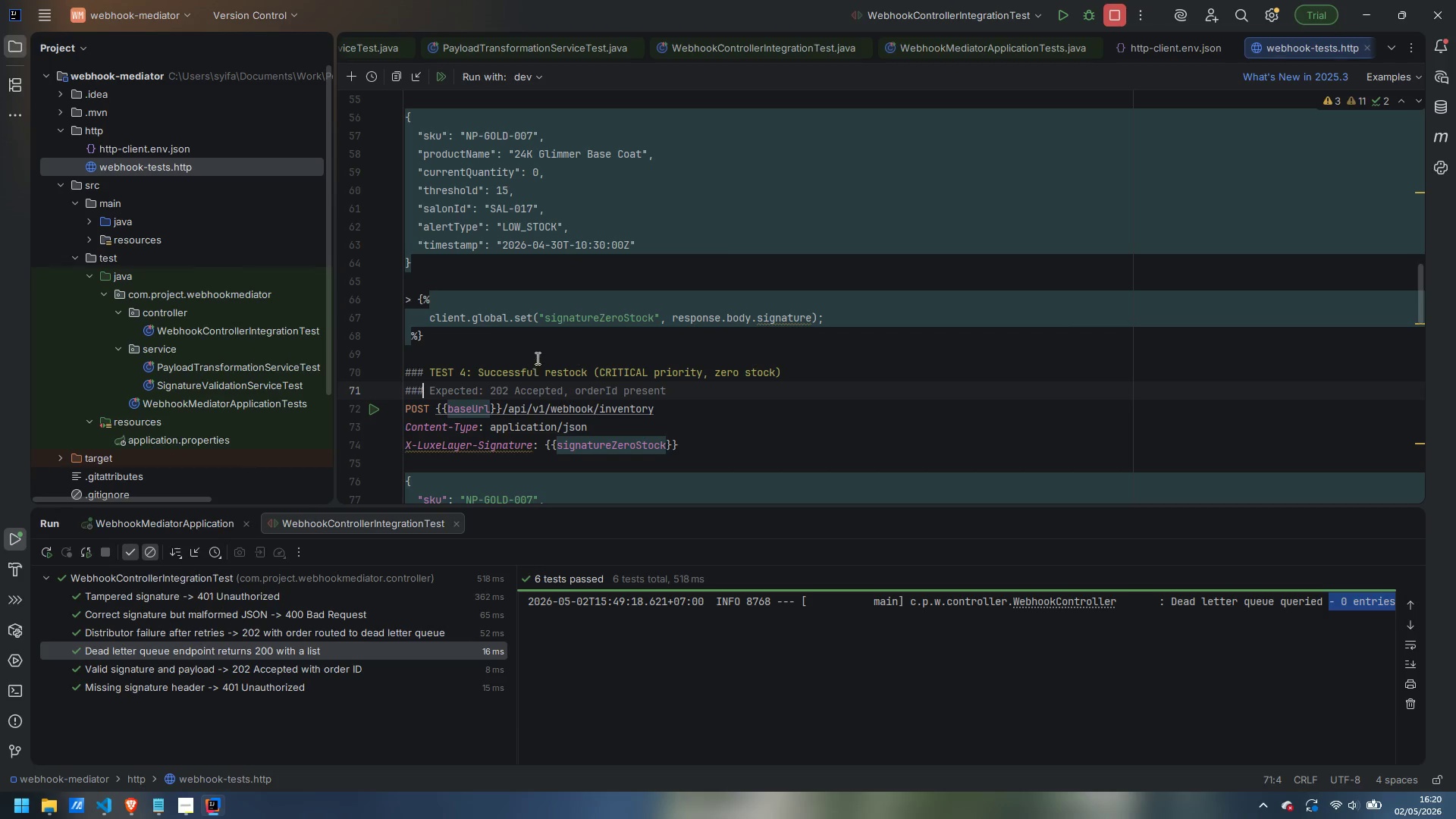 
scroll: coordinate [445, 353], scroll_direction: down, amount: 16.0
 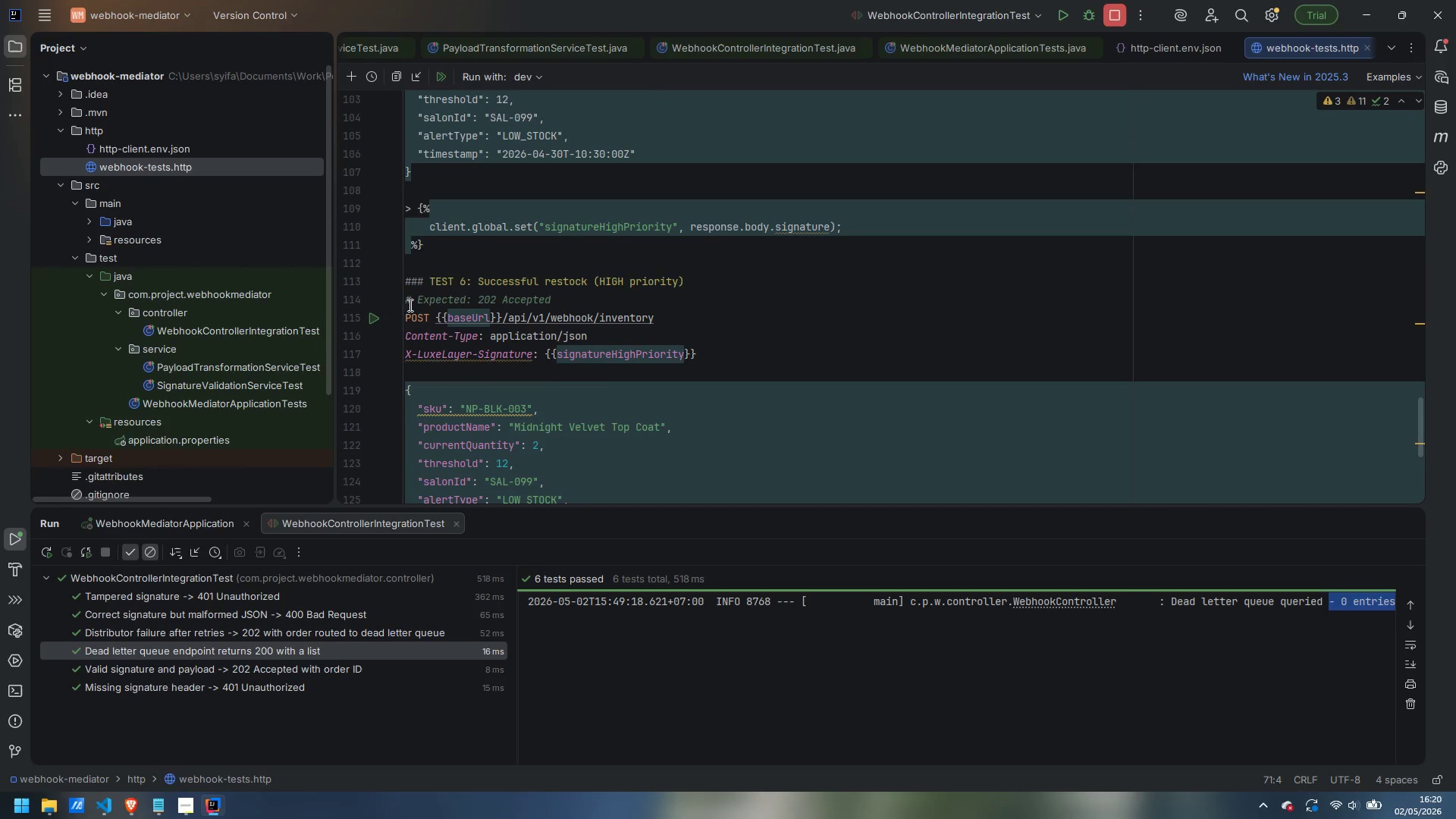 
left_click([408, 299])
 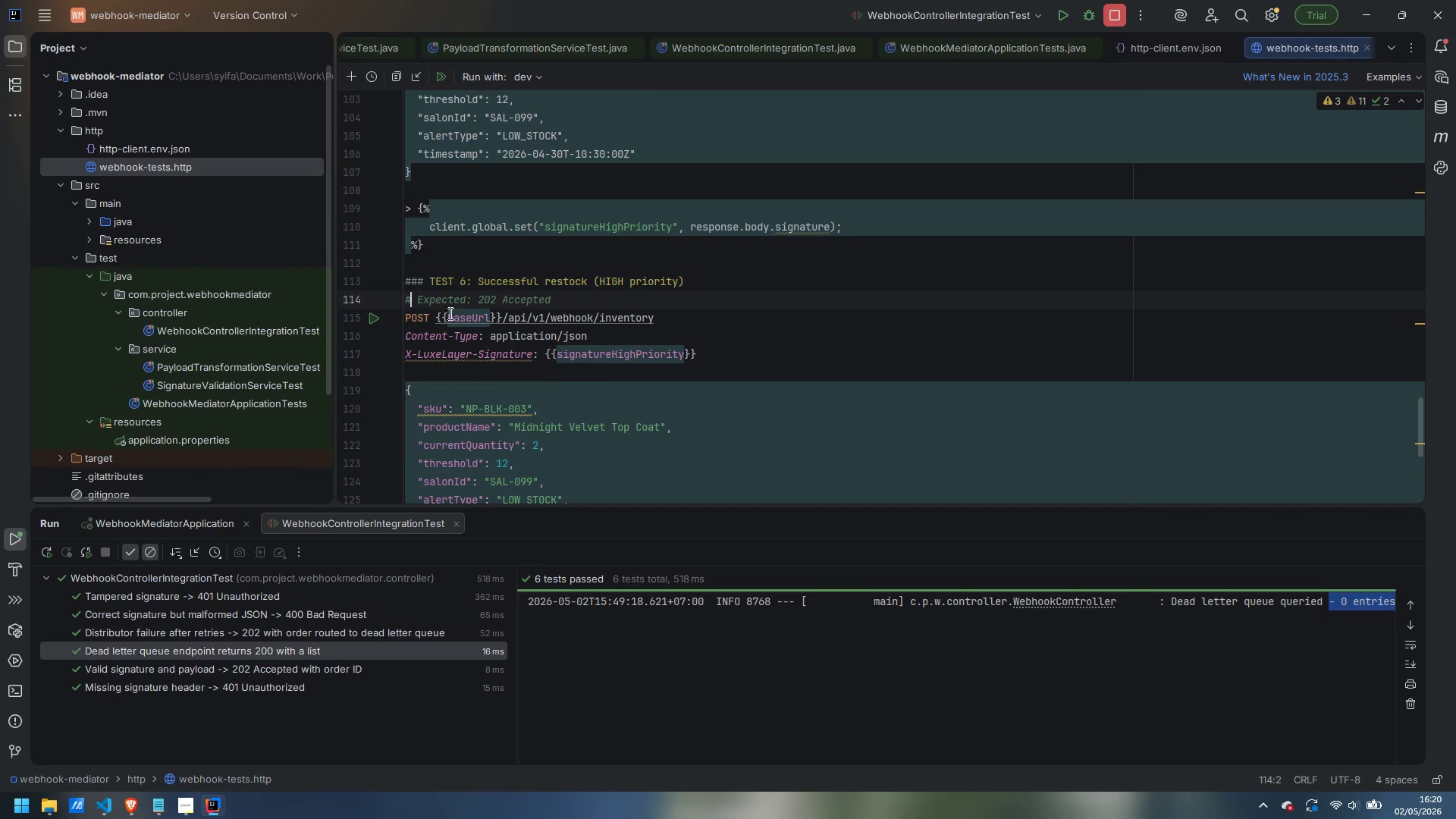 
type(##)
 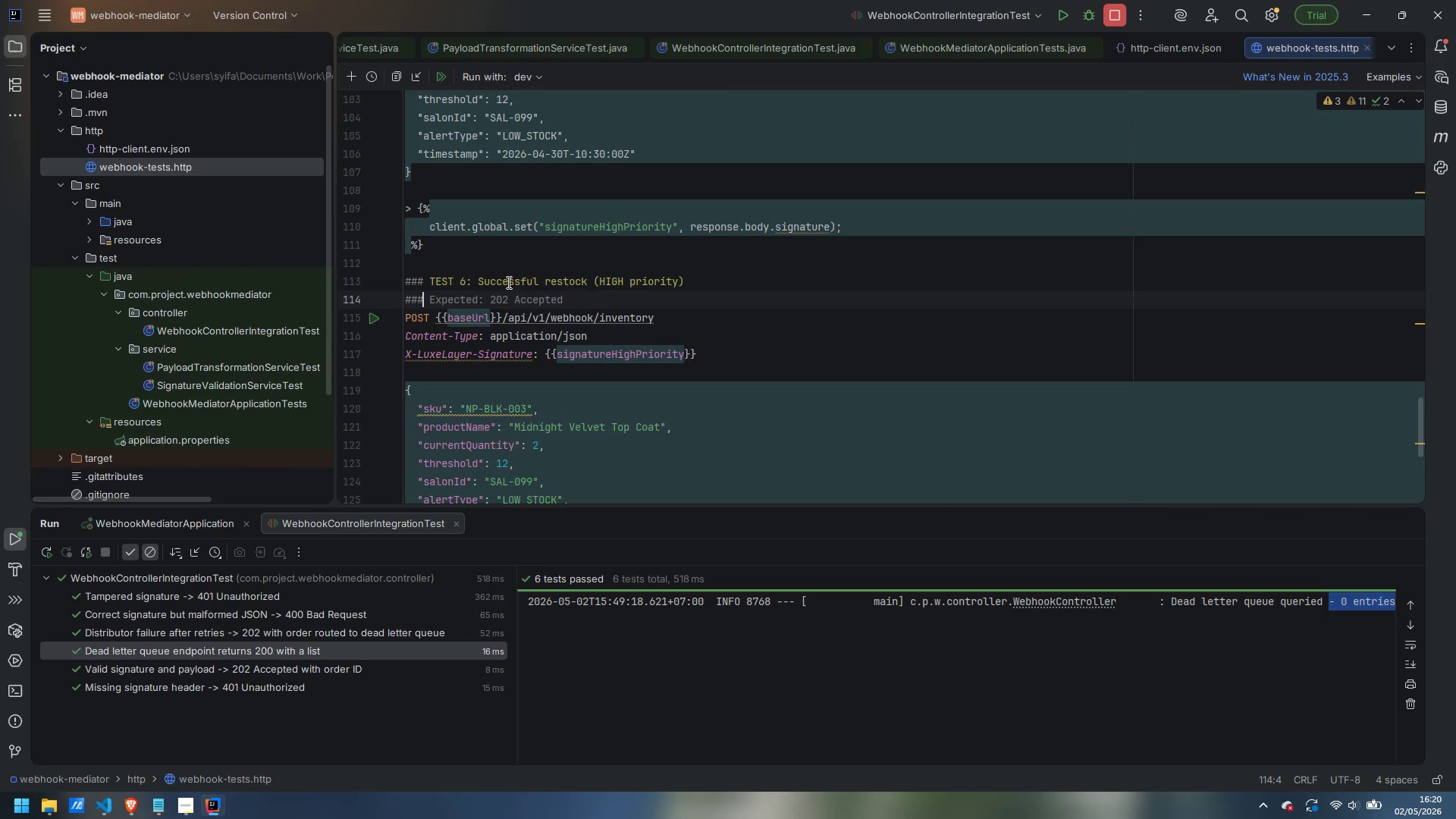 
scroll: coordinate [507, 283], scroll_direction: down, amount: 8.0
 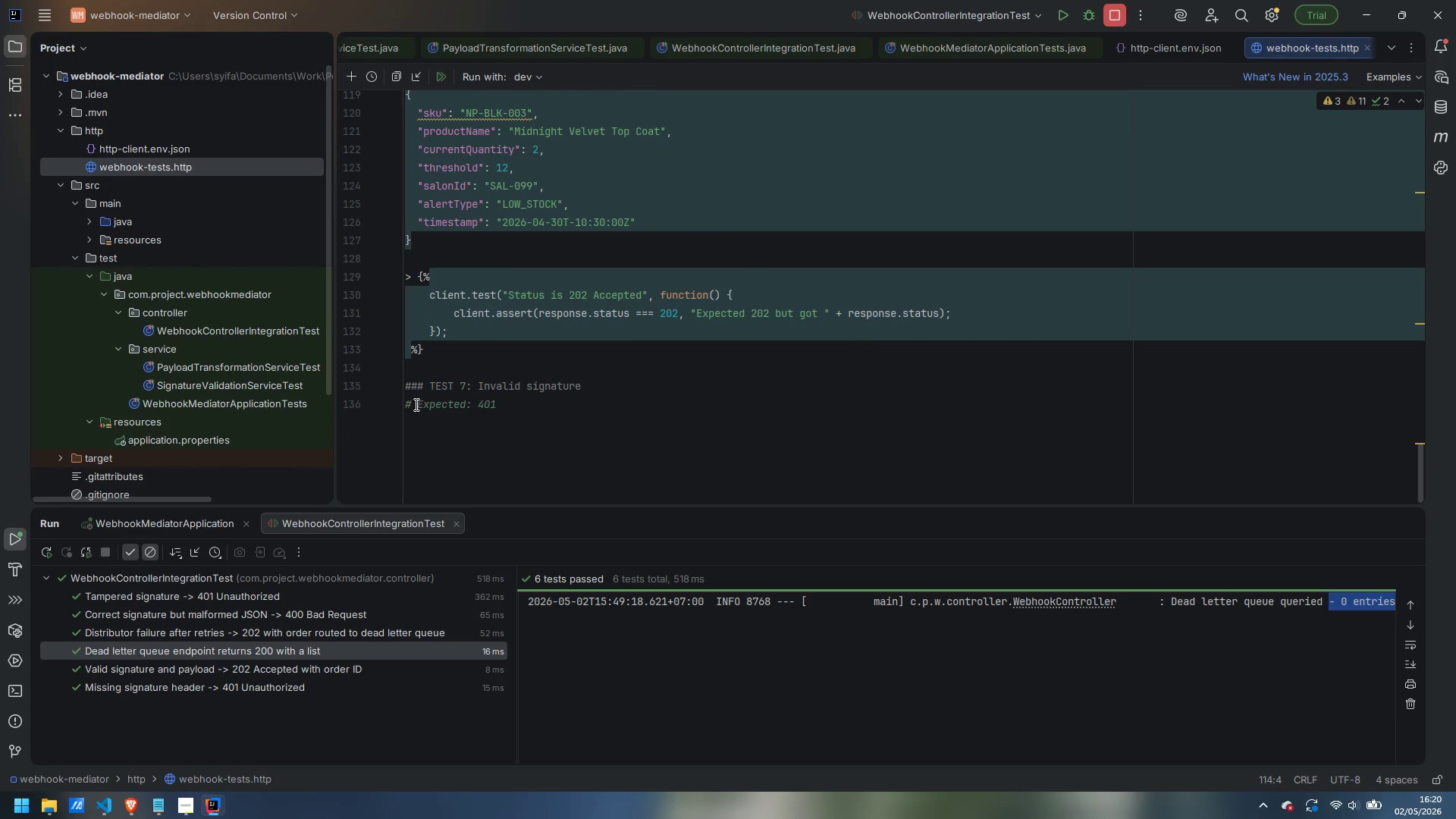 
left_click([411, 407])
 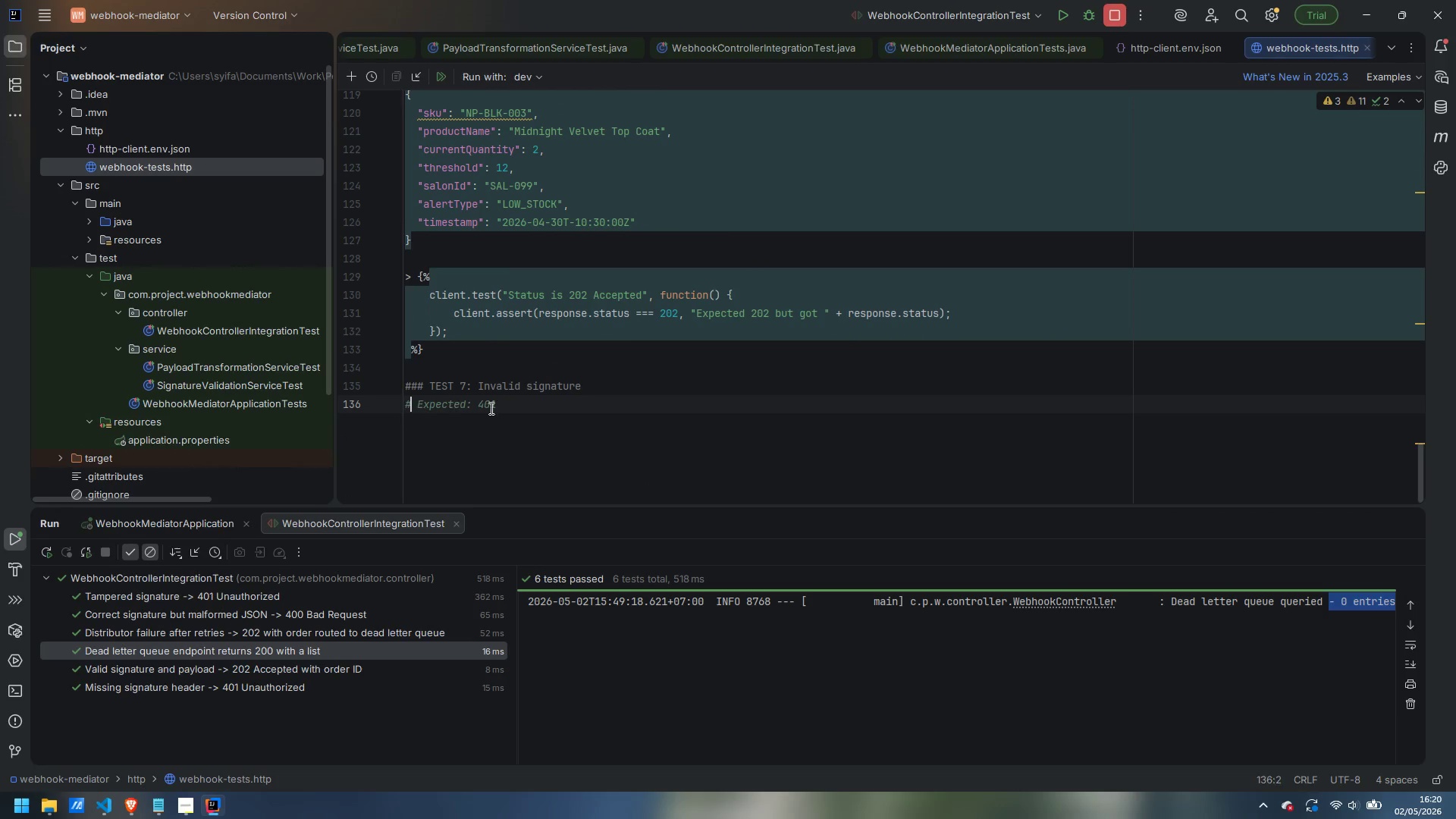 
type(##)
 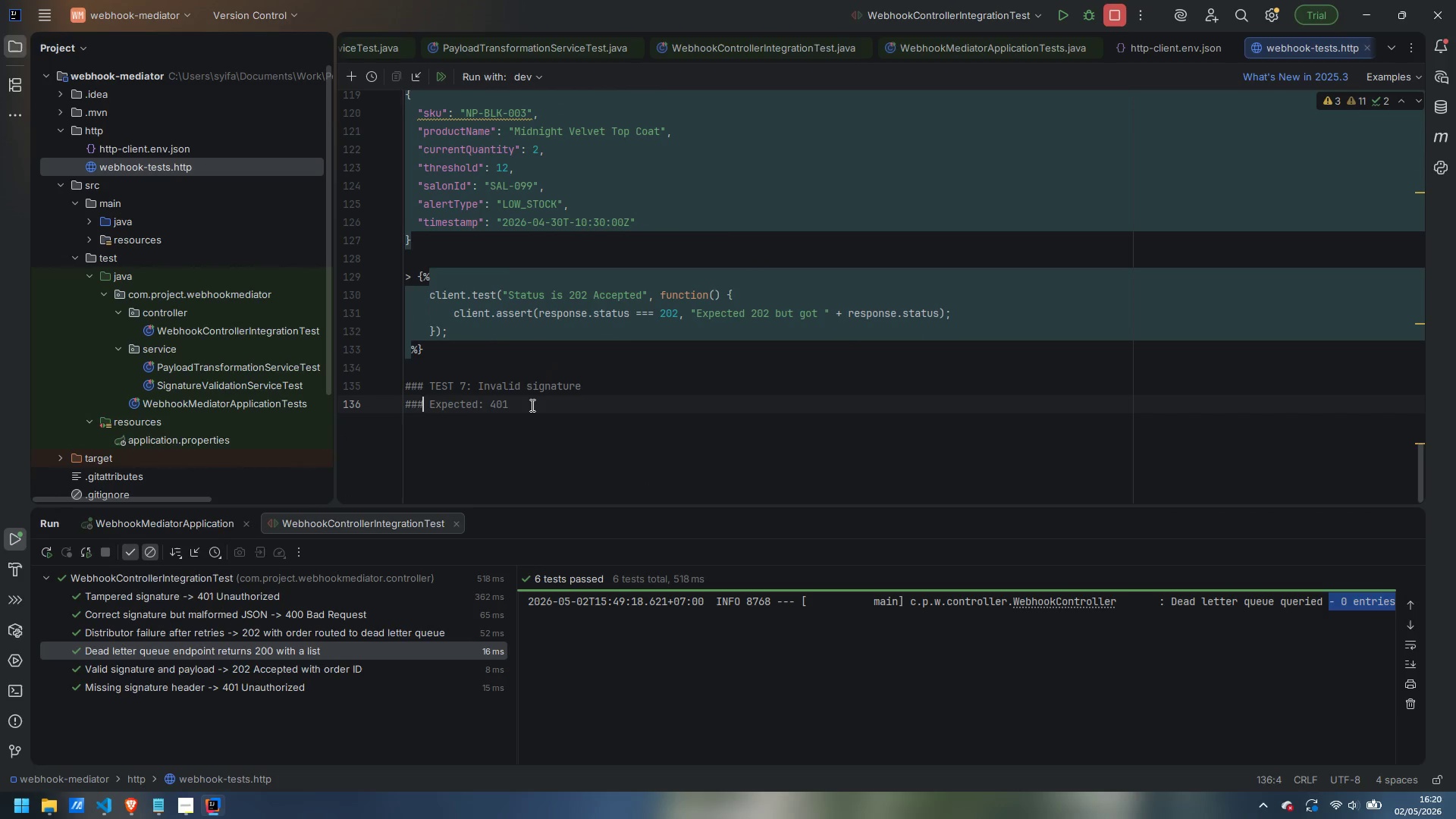 
left_click([531, 404])
 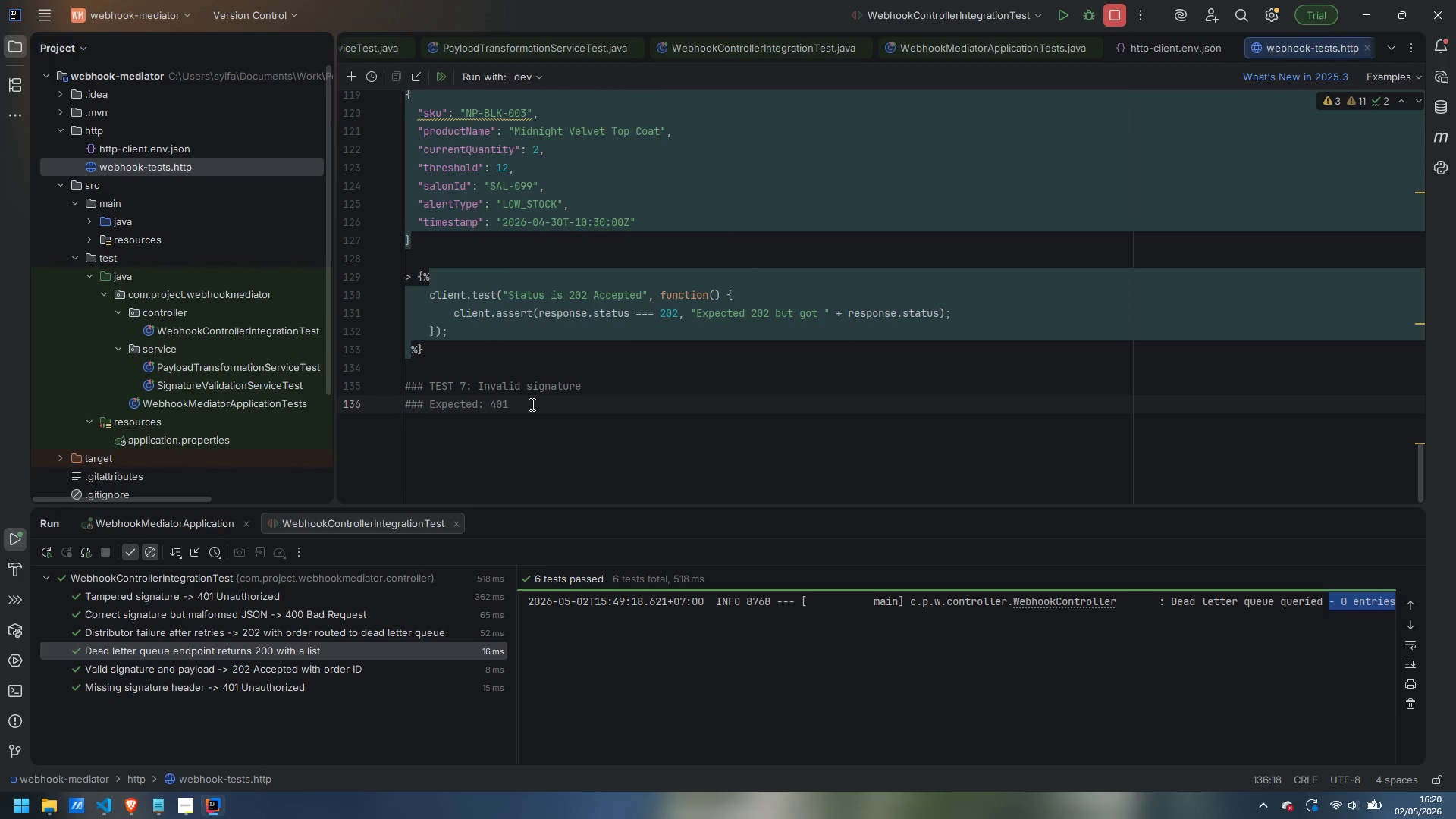 
type( Unauthorized )
key(Backspace)
type(, status=REJECTED)
 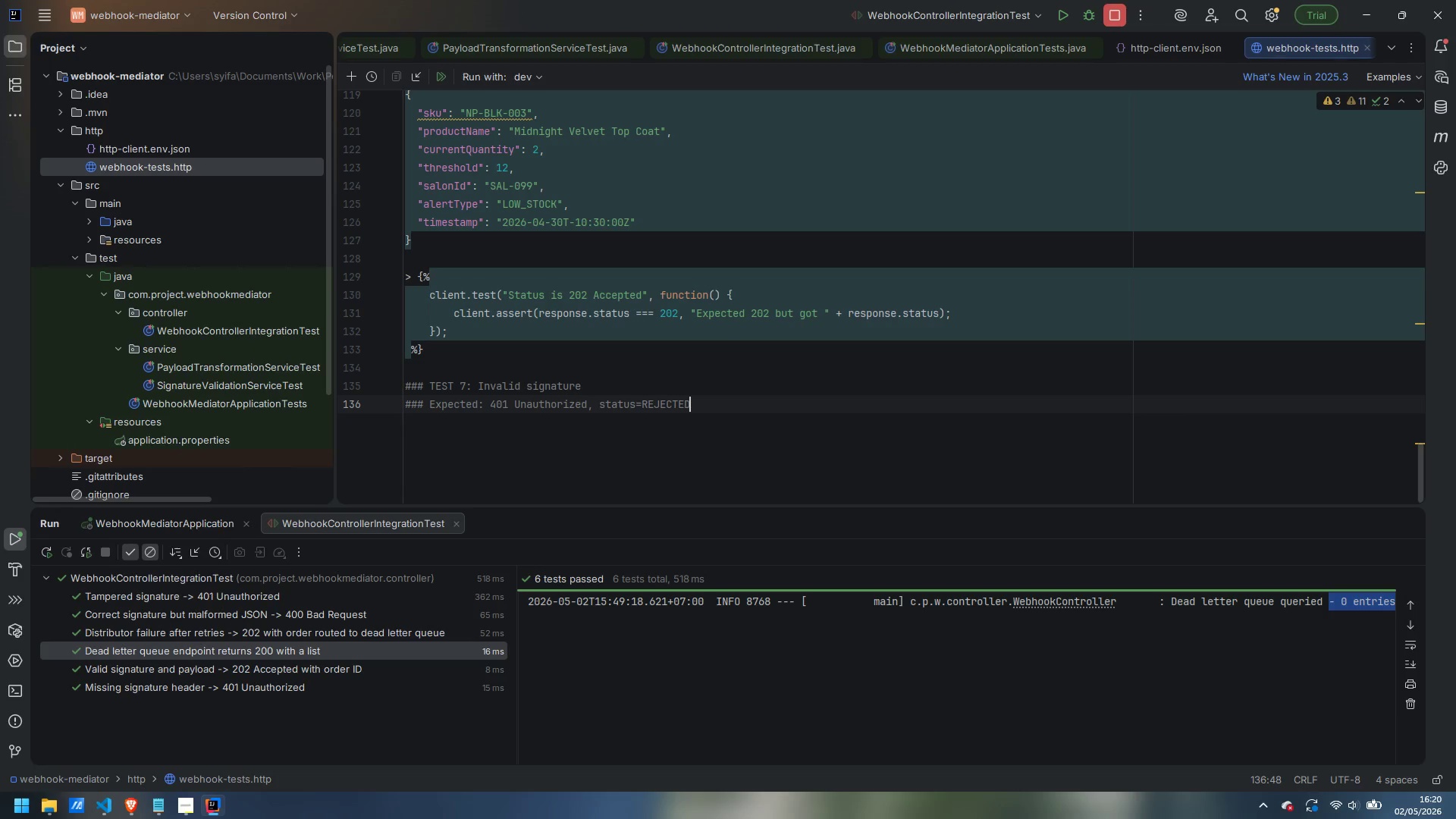 
key(Enter)
 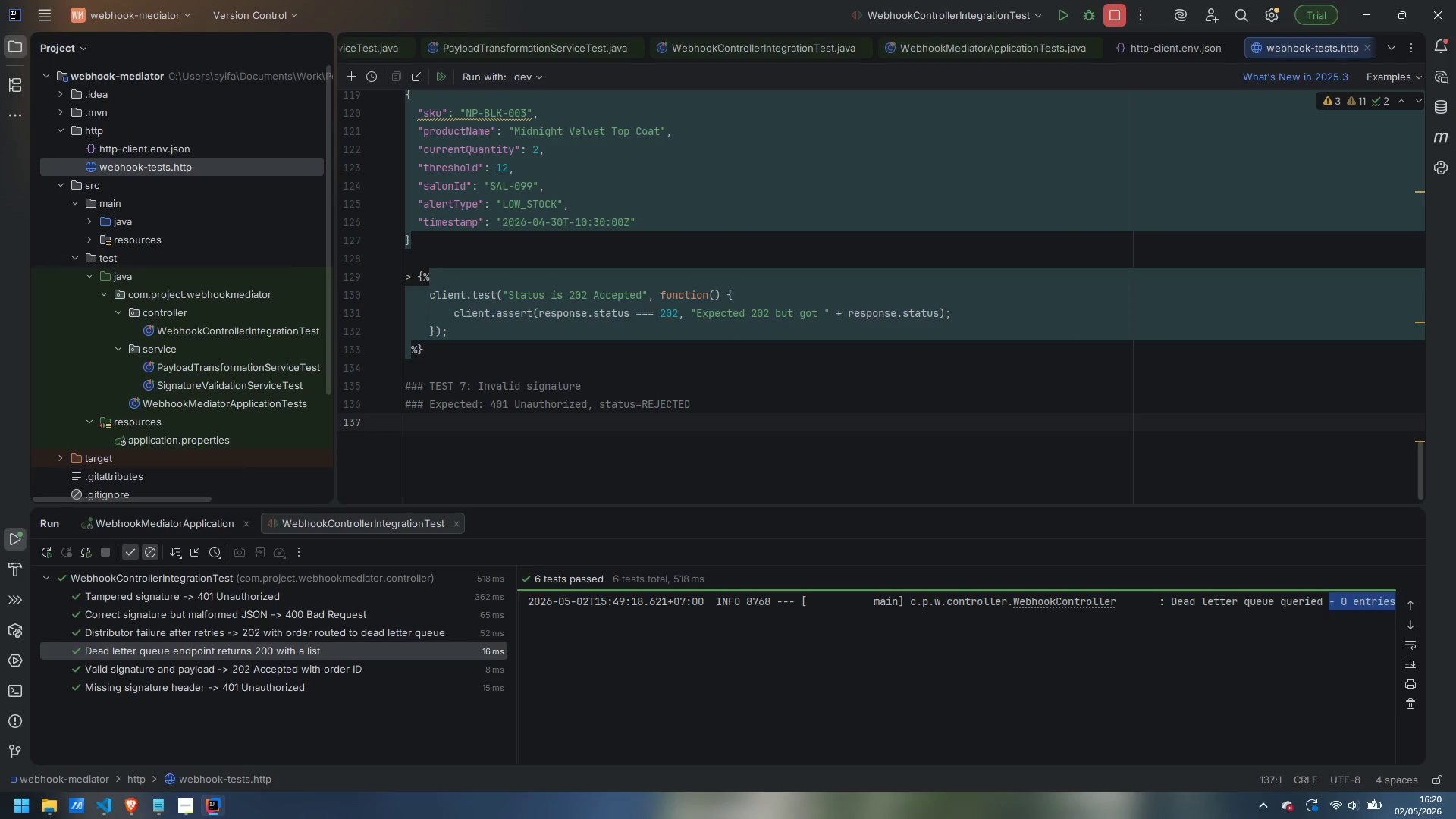 
type(POST {{a)
key(Backspace)
type(baseUrl)
 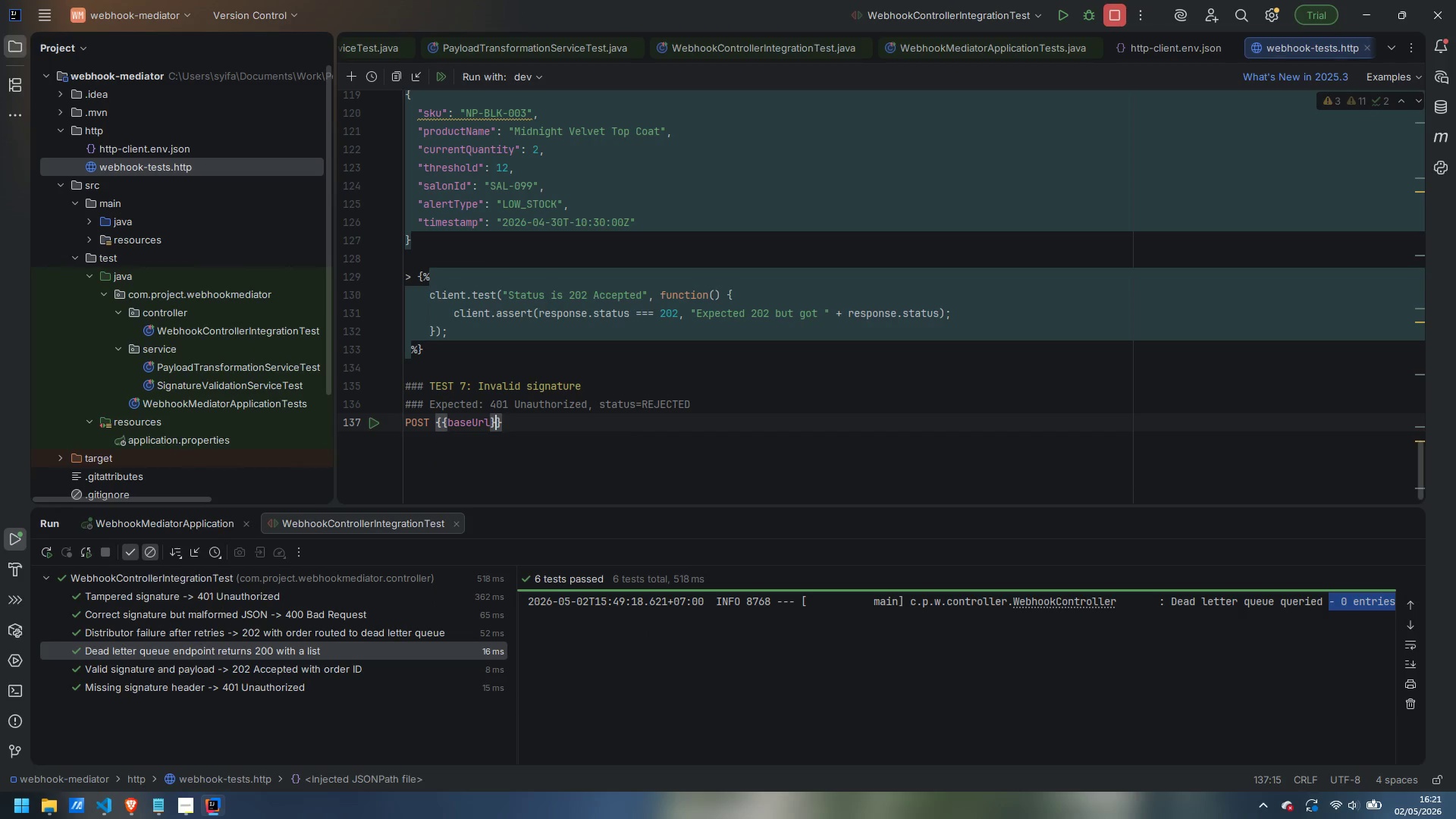 
key(ArrowRight)
 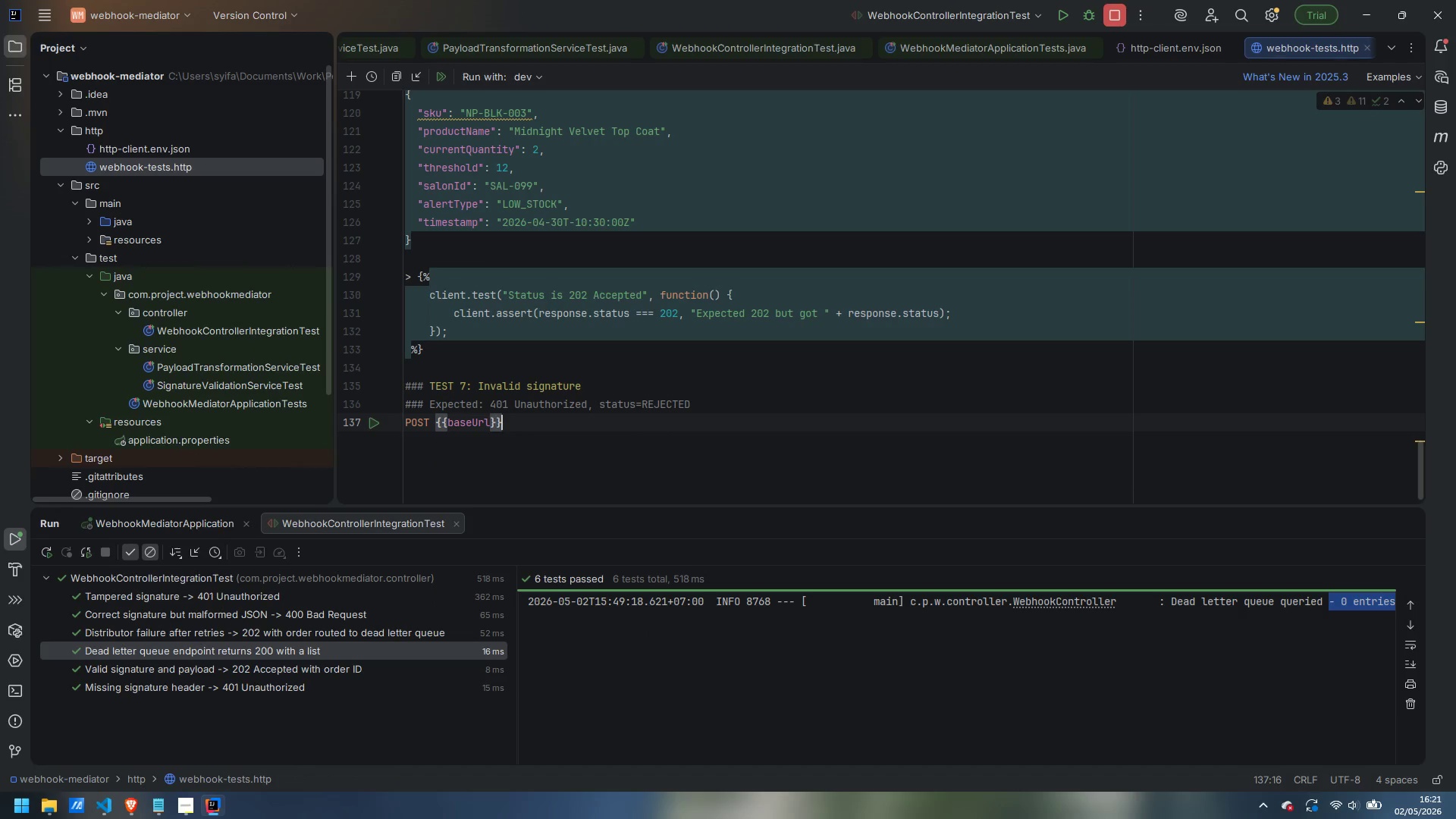 
key(ArrowRight)
 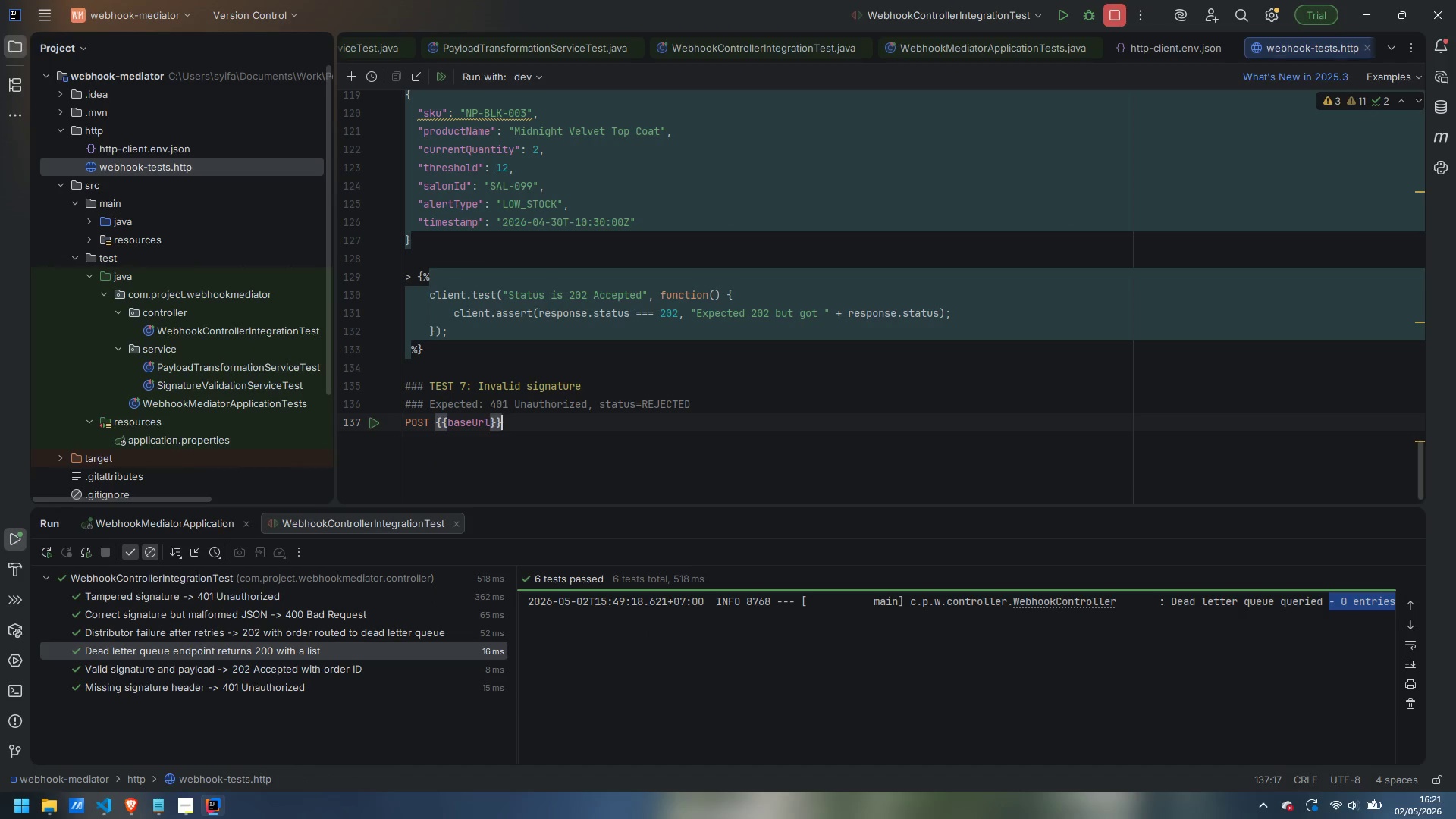 
type(/api/v1/webhook/inventory)
 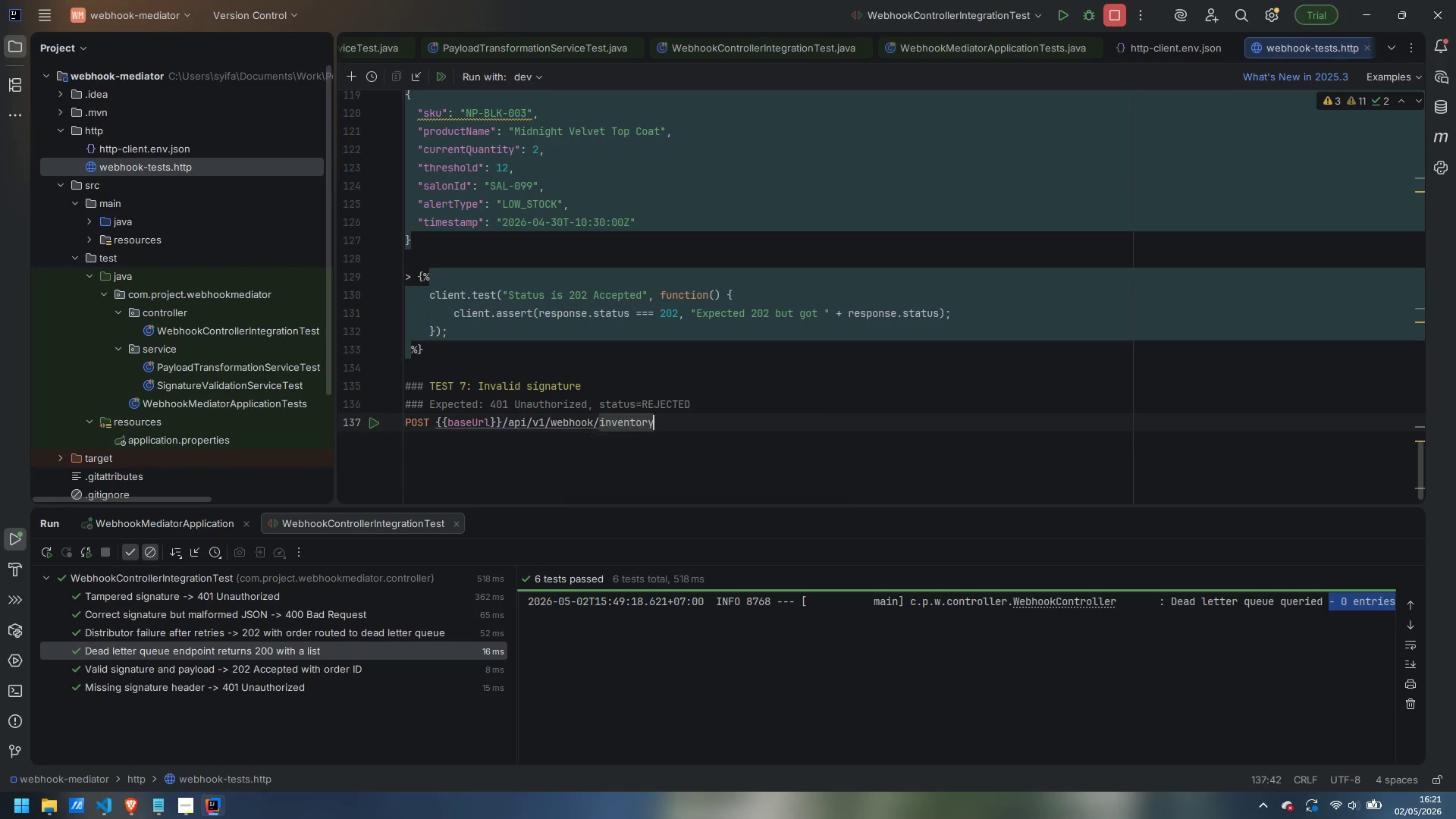 
key(Enter)
 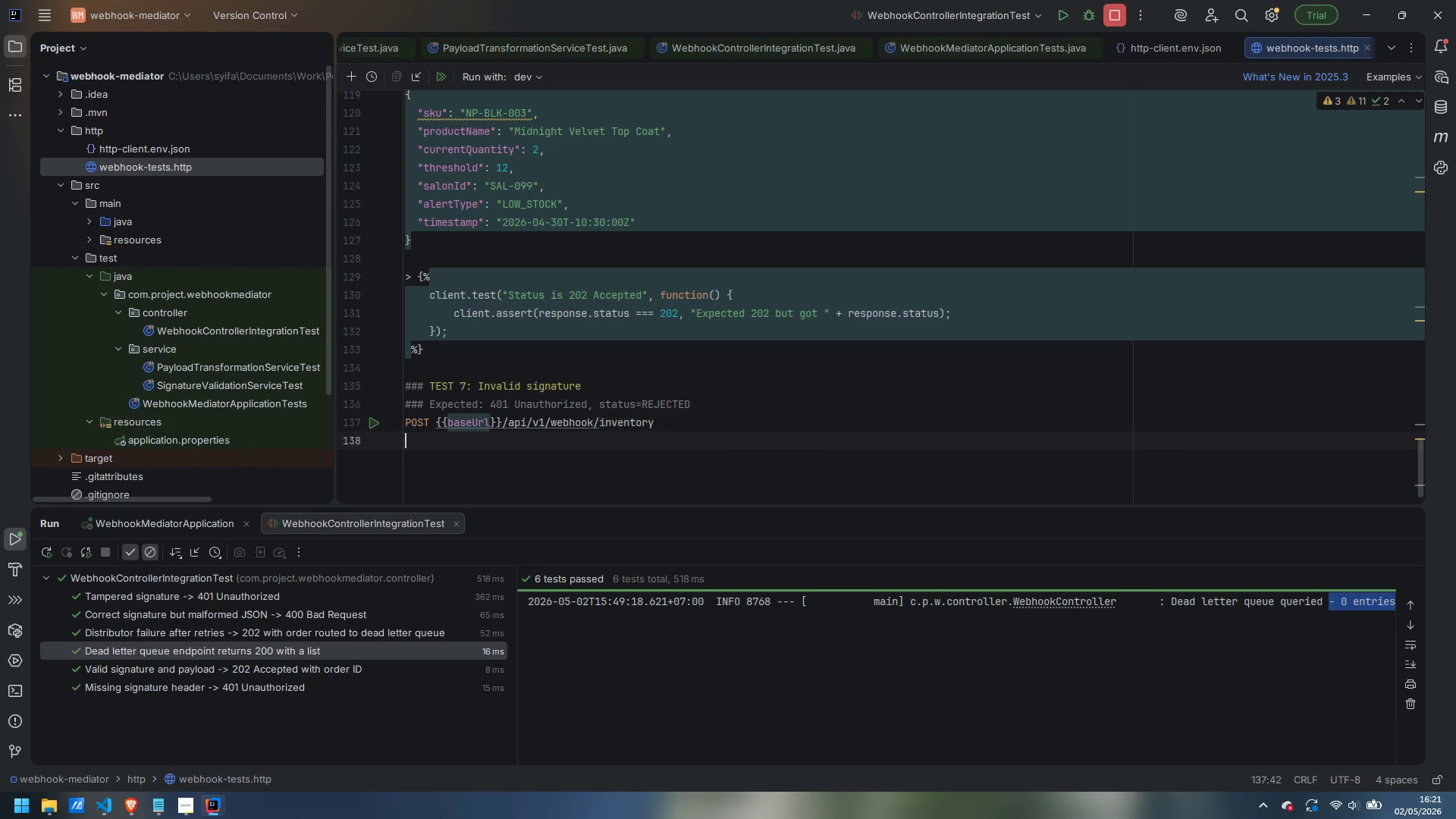 
key(Enter)
 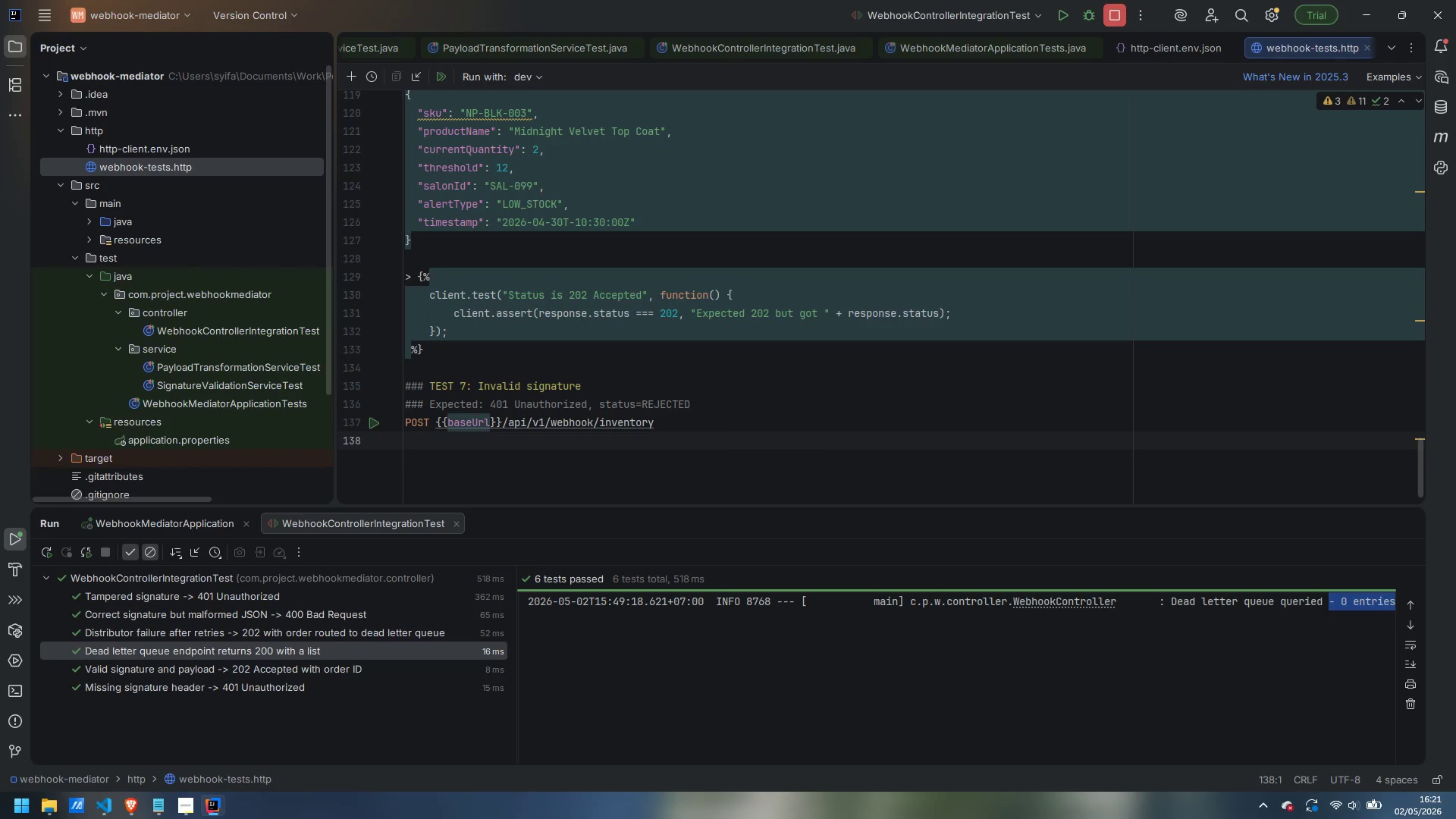 
type(Content-Tytp)
key(Backspace)
key(Backspace)
type(pe: application/json)
 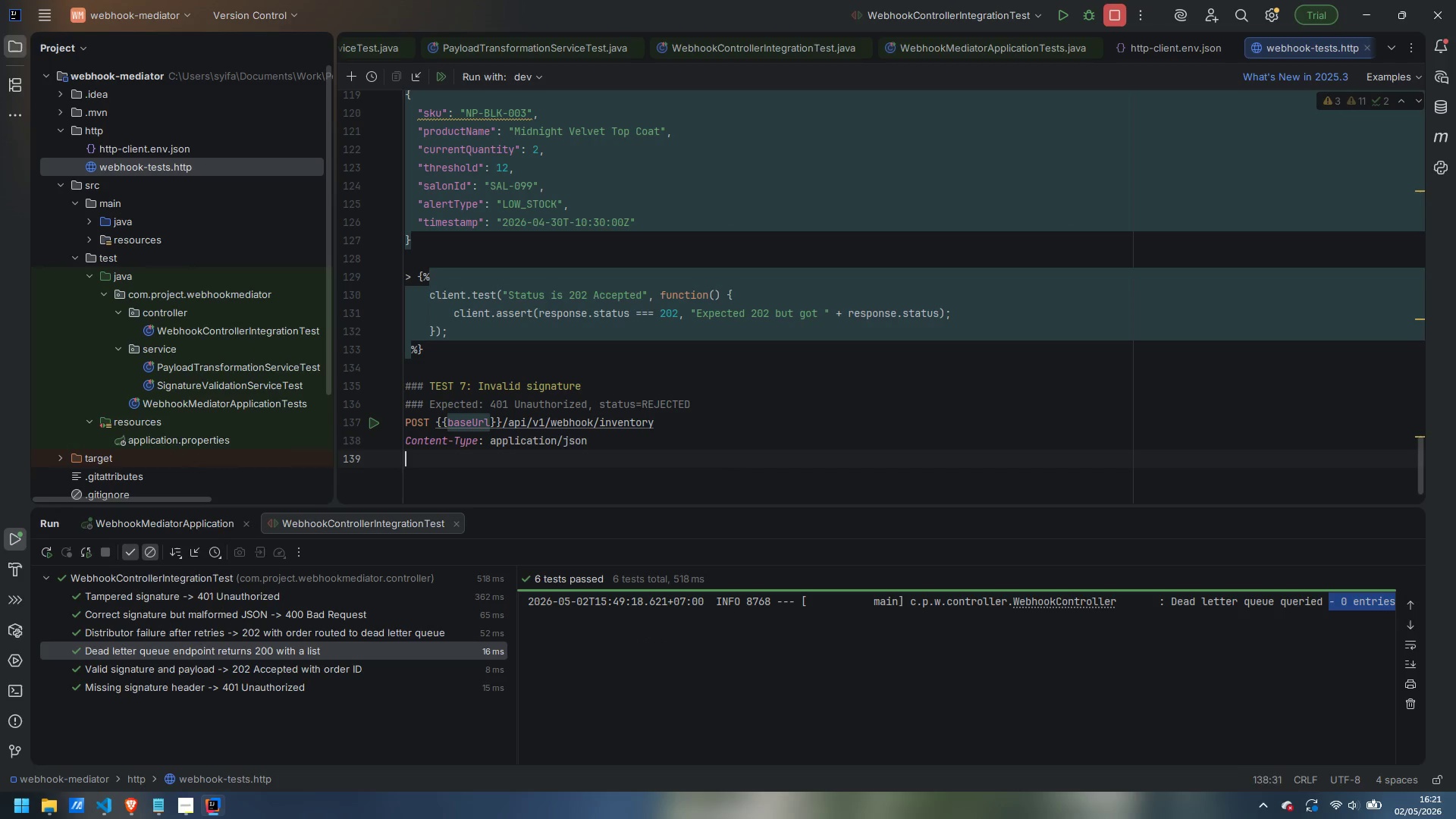 
 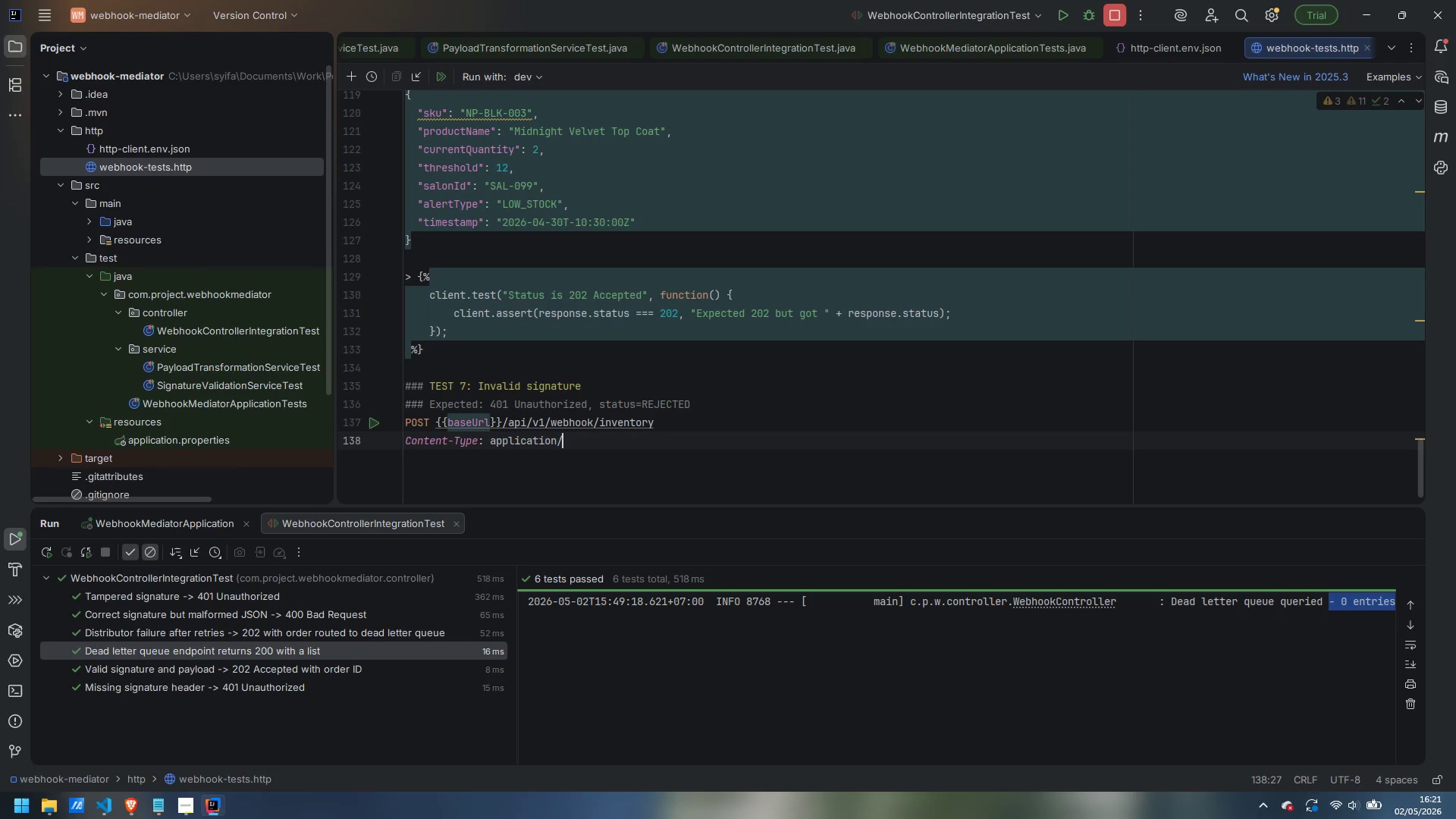 
key(Enter)
 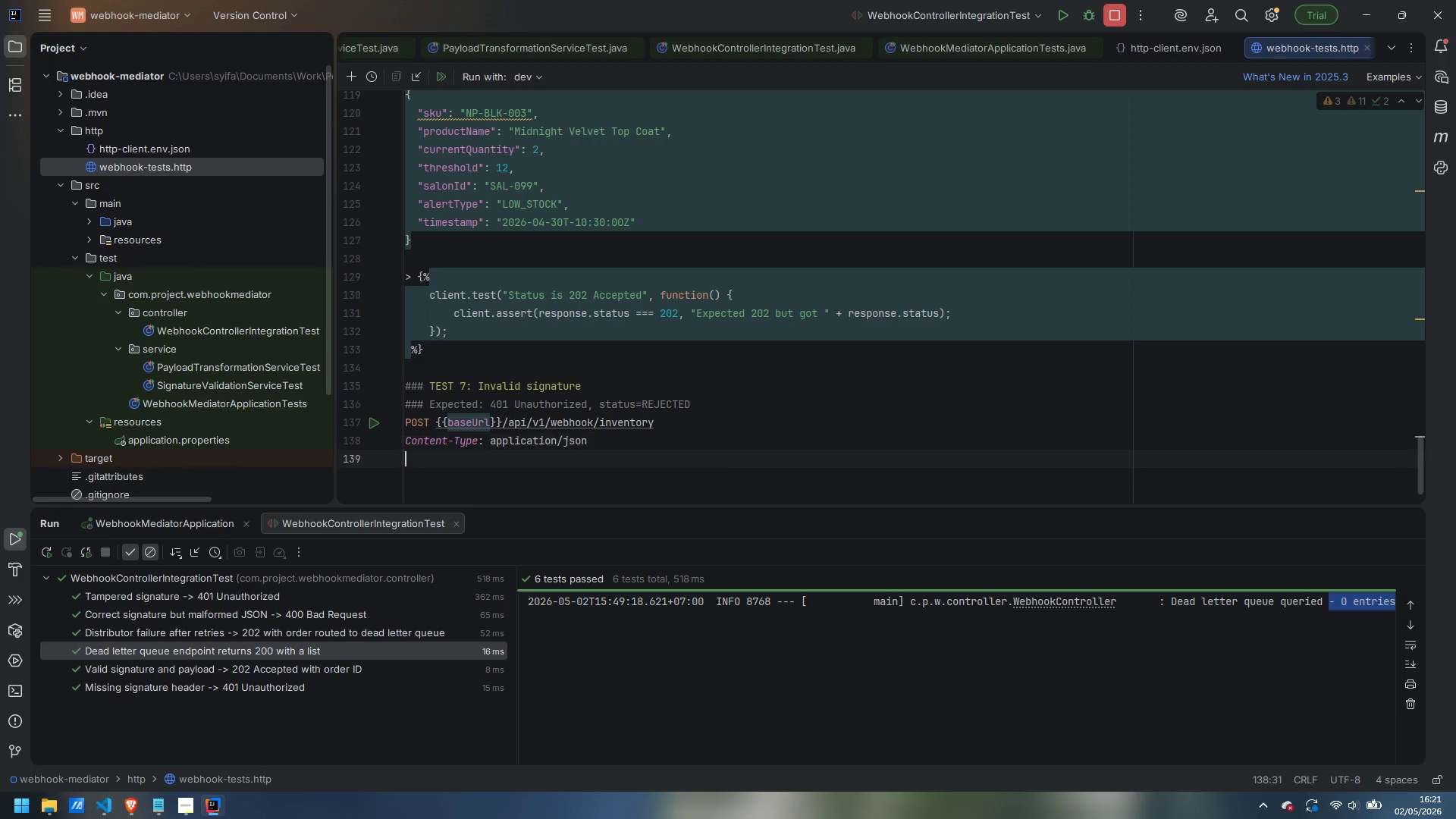 
key(Enter)
 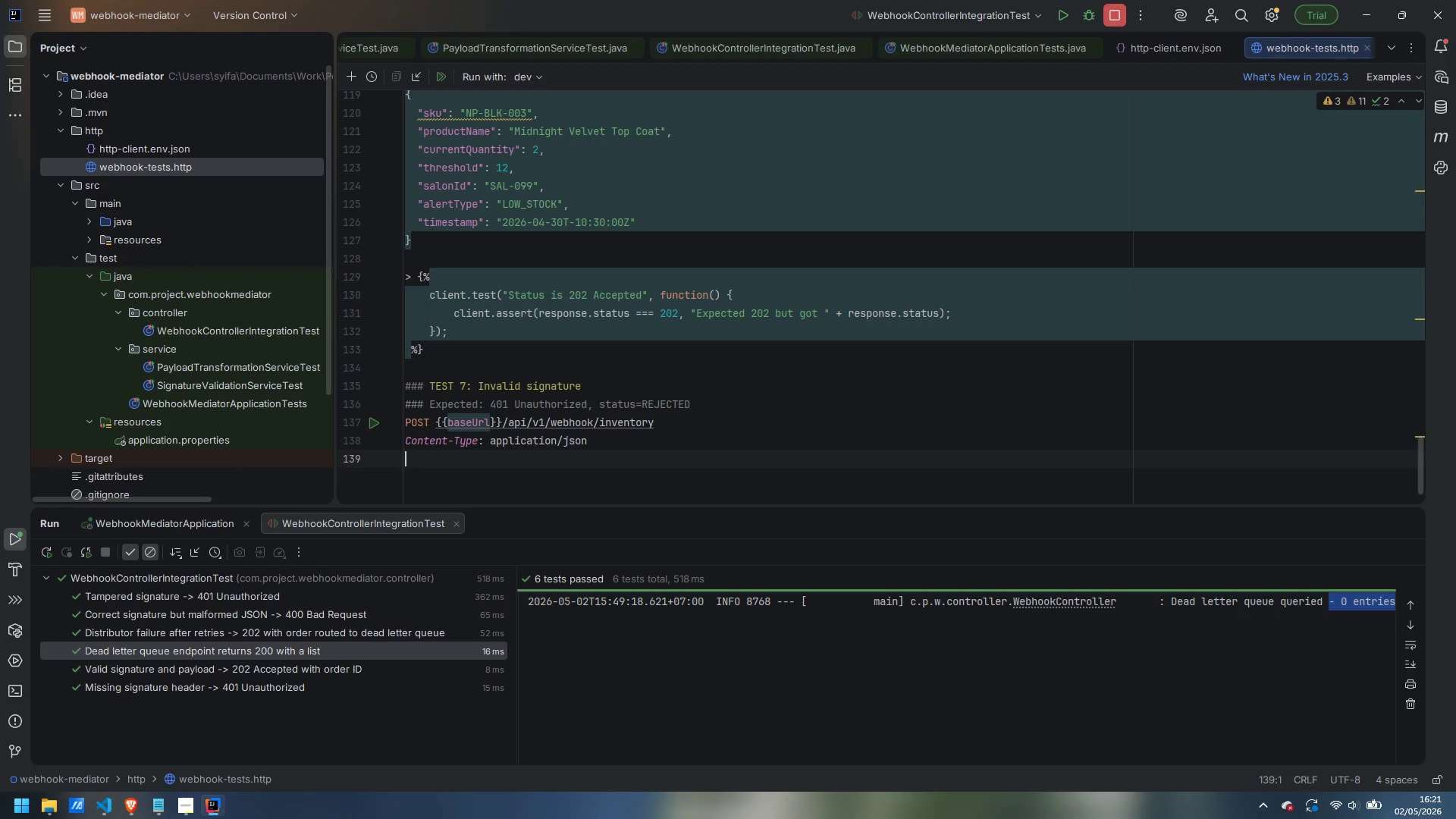 
key(Shift+X)
 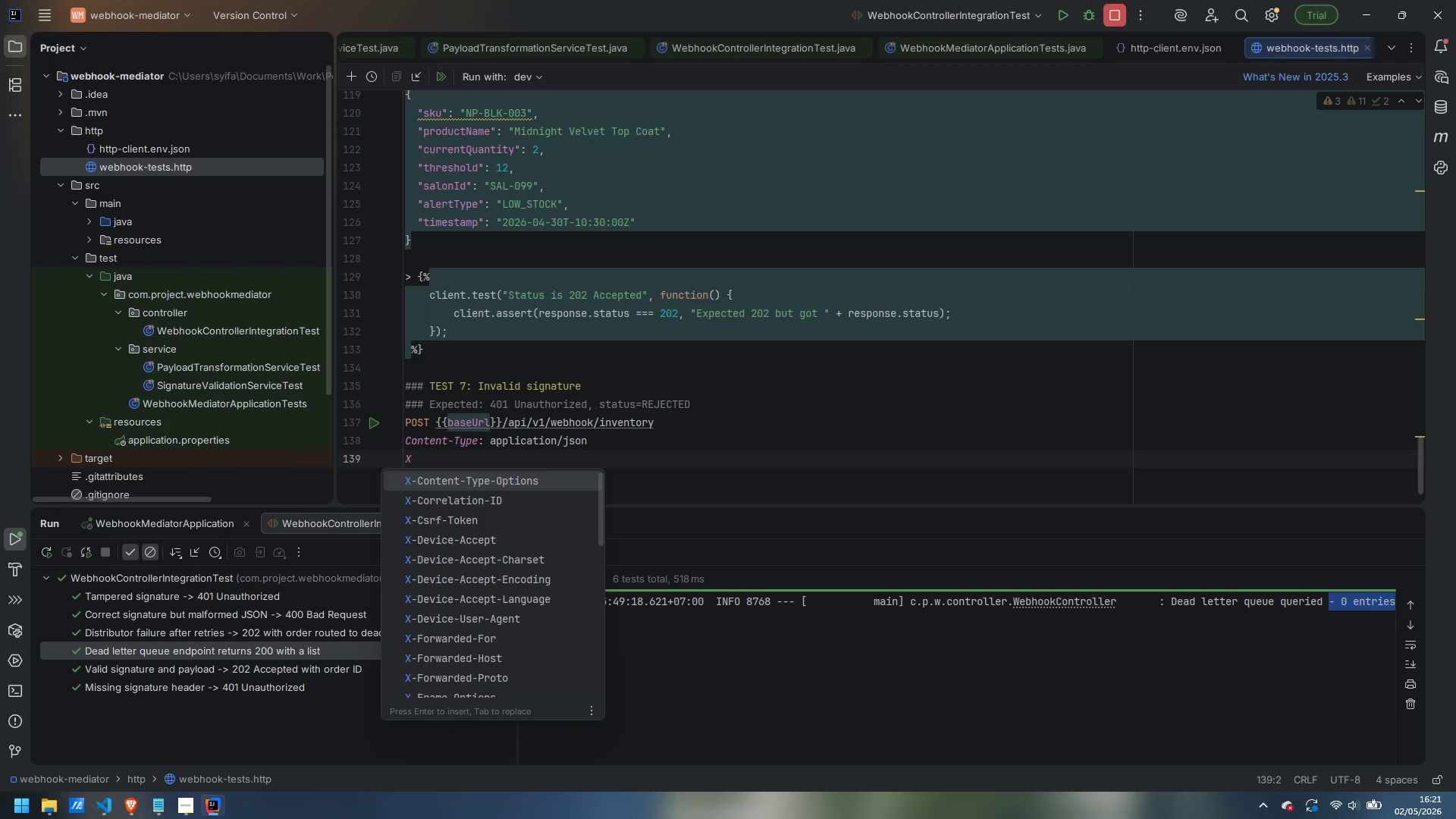 
type(-LuxeLayer-Soig)
key(Backspace)
key(Backspace)
key(Backspace)
type(ignature: )
 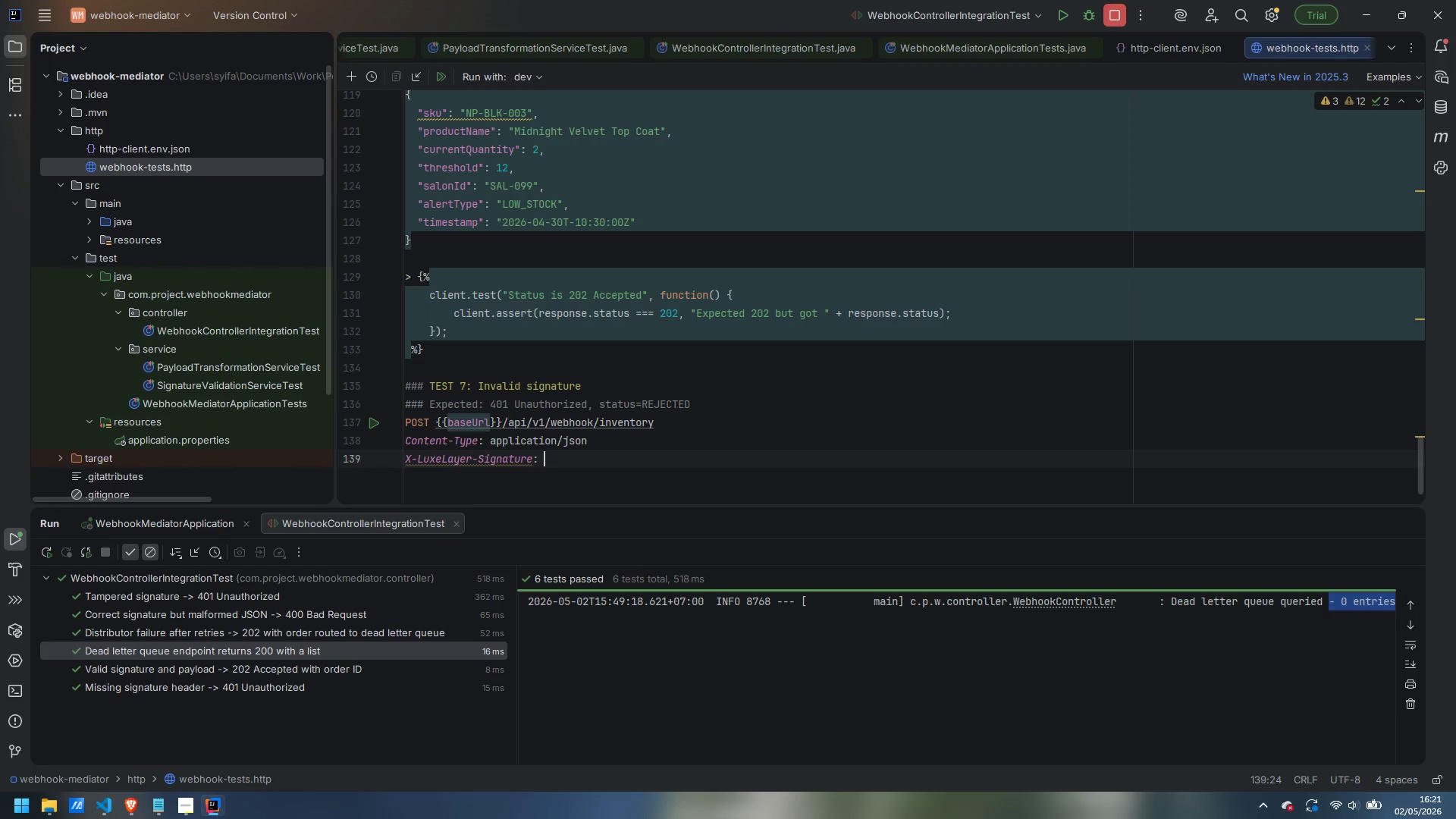 
wait(9.86)
 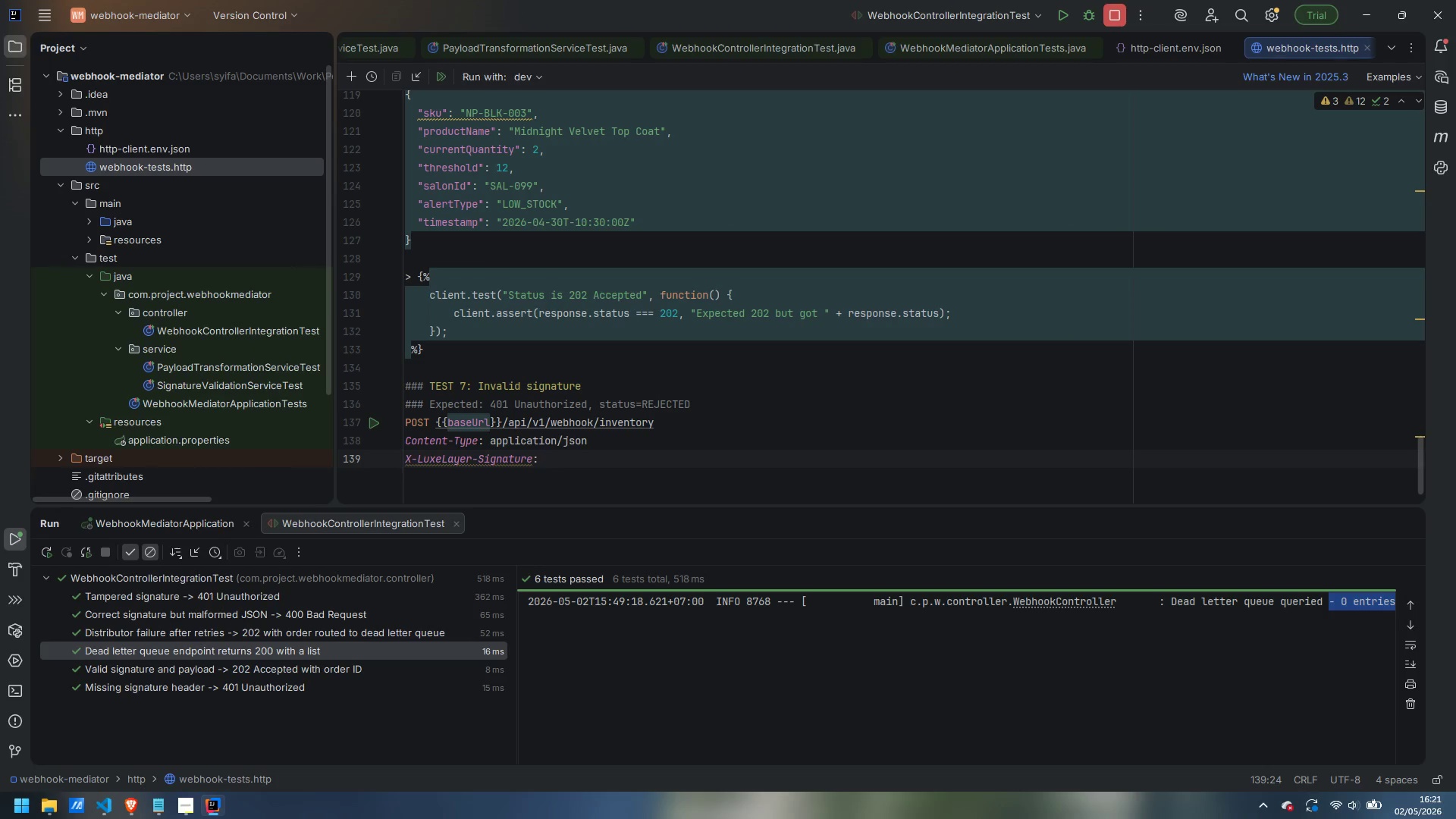 
type(duumary)
 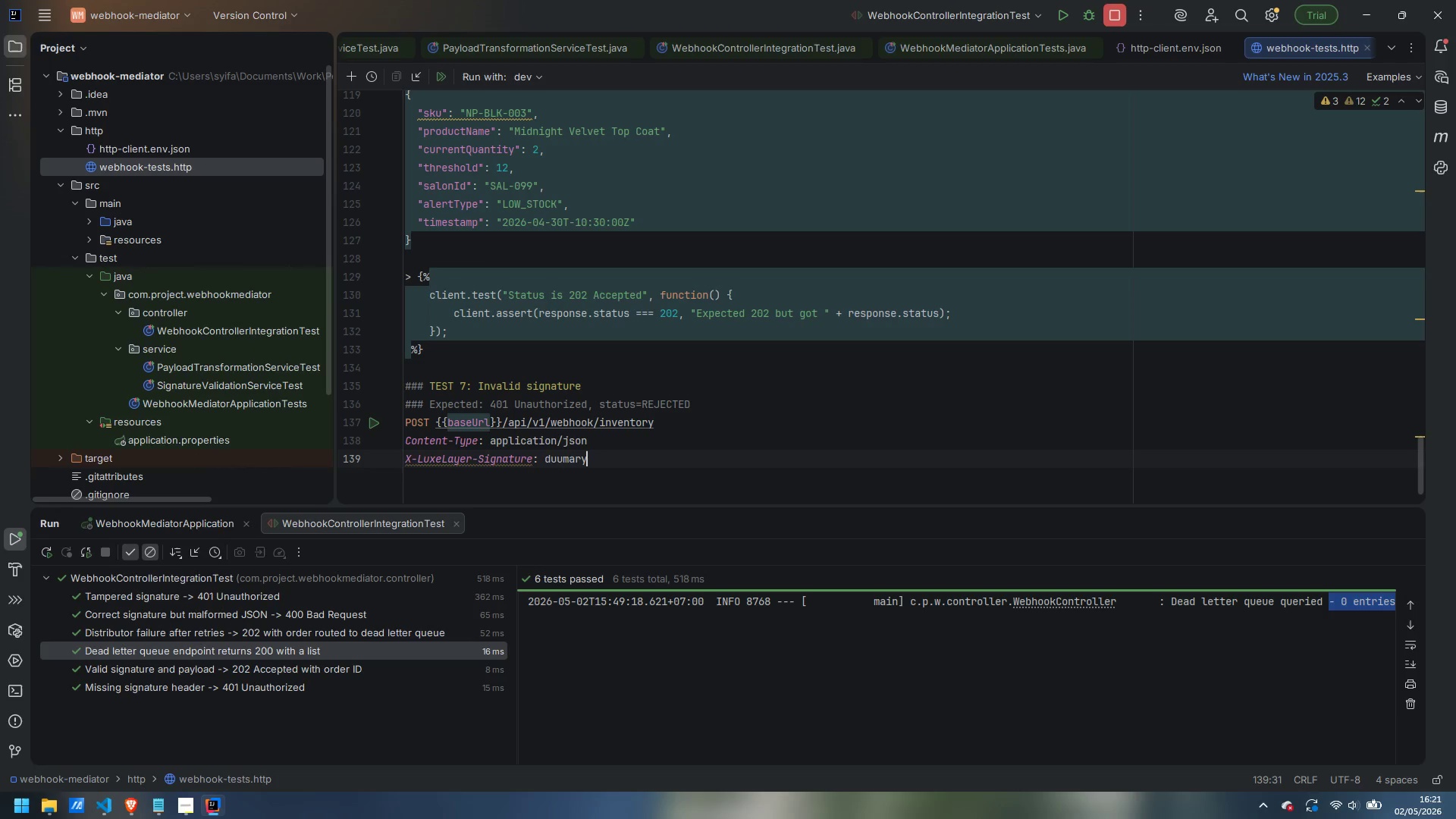 
key(Control+ControlLeft)
 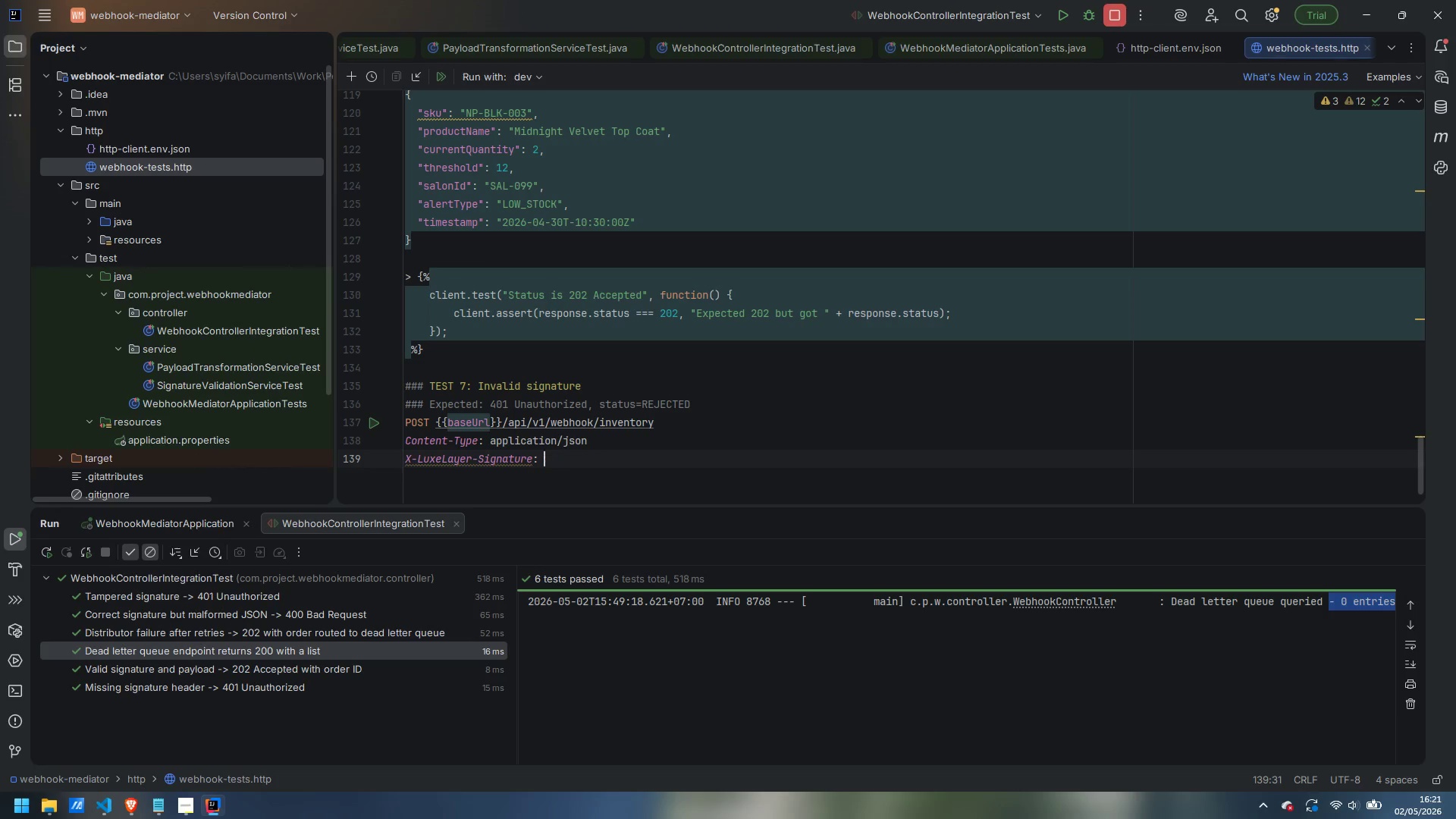 
key(Control+Backspace)
 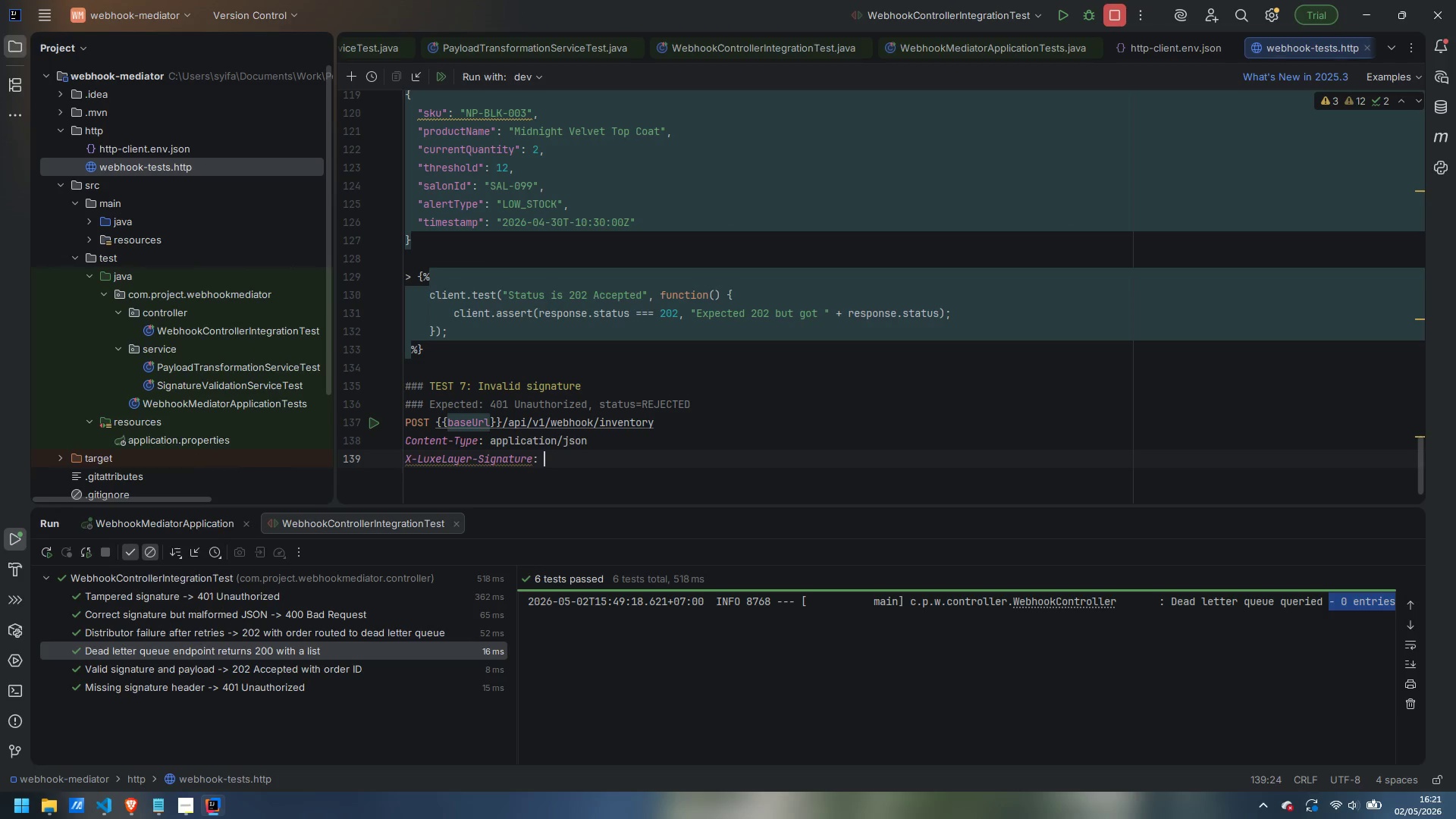 
type(dummary)
 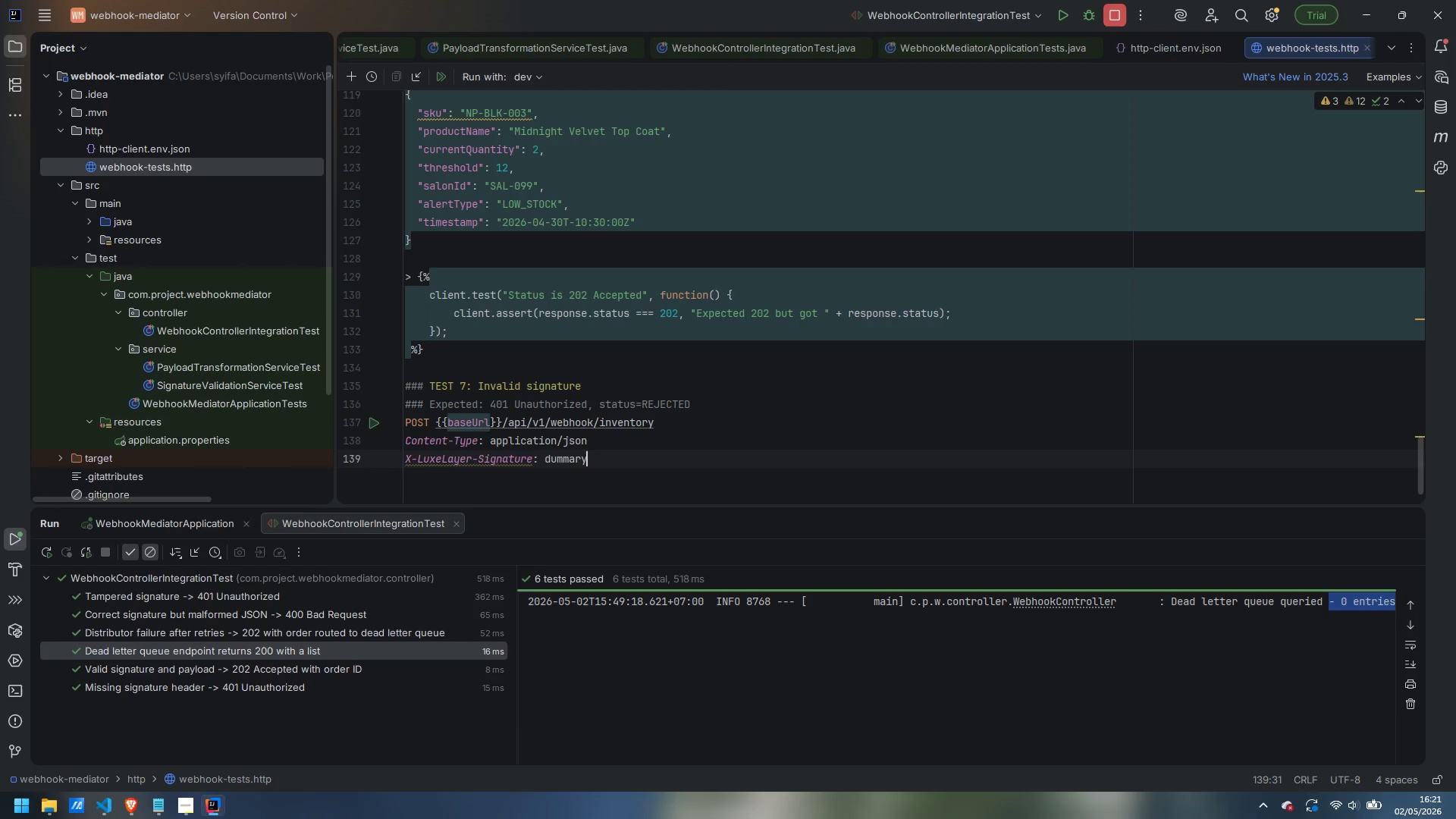 
key(Control+ControlLeft)
 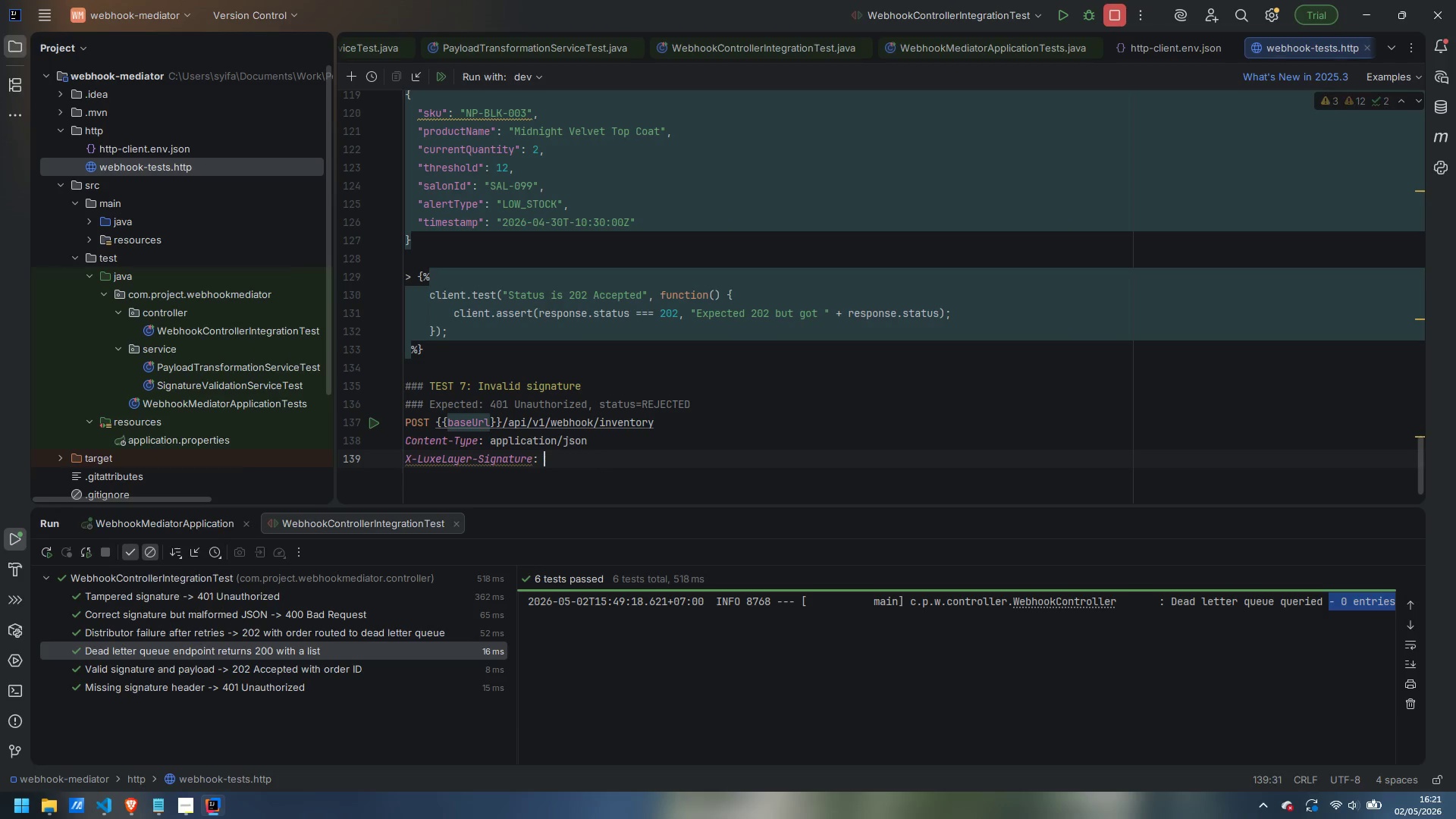 
key(Control+Backspace)
 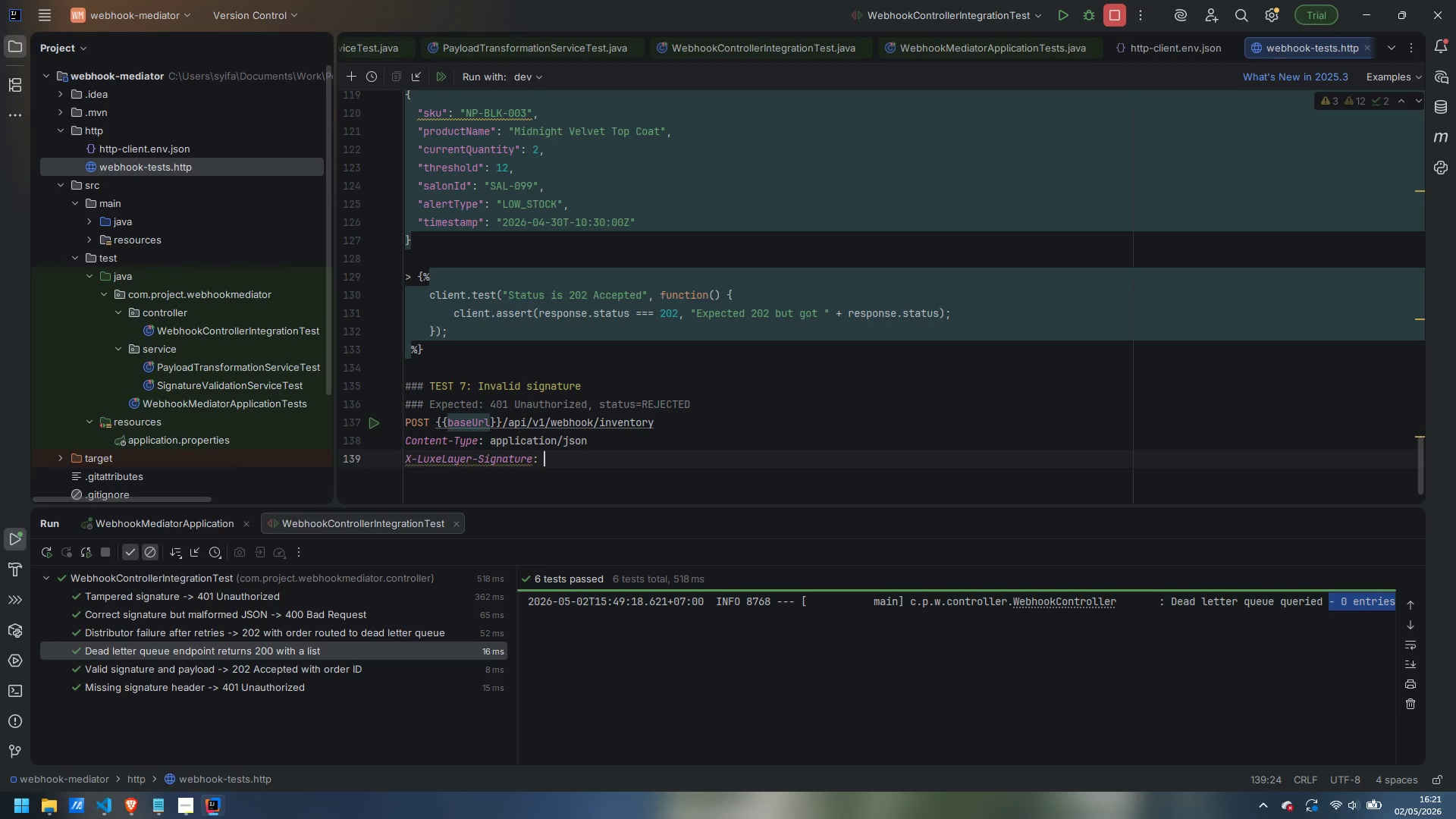 
type(dummysignature)
 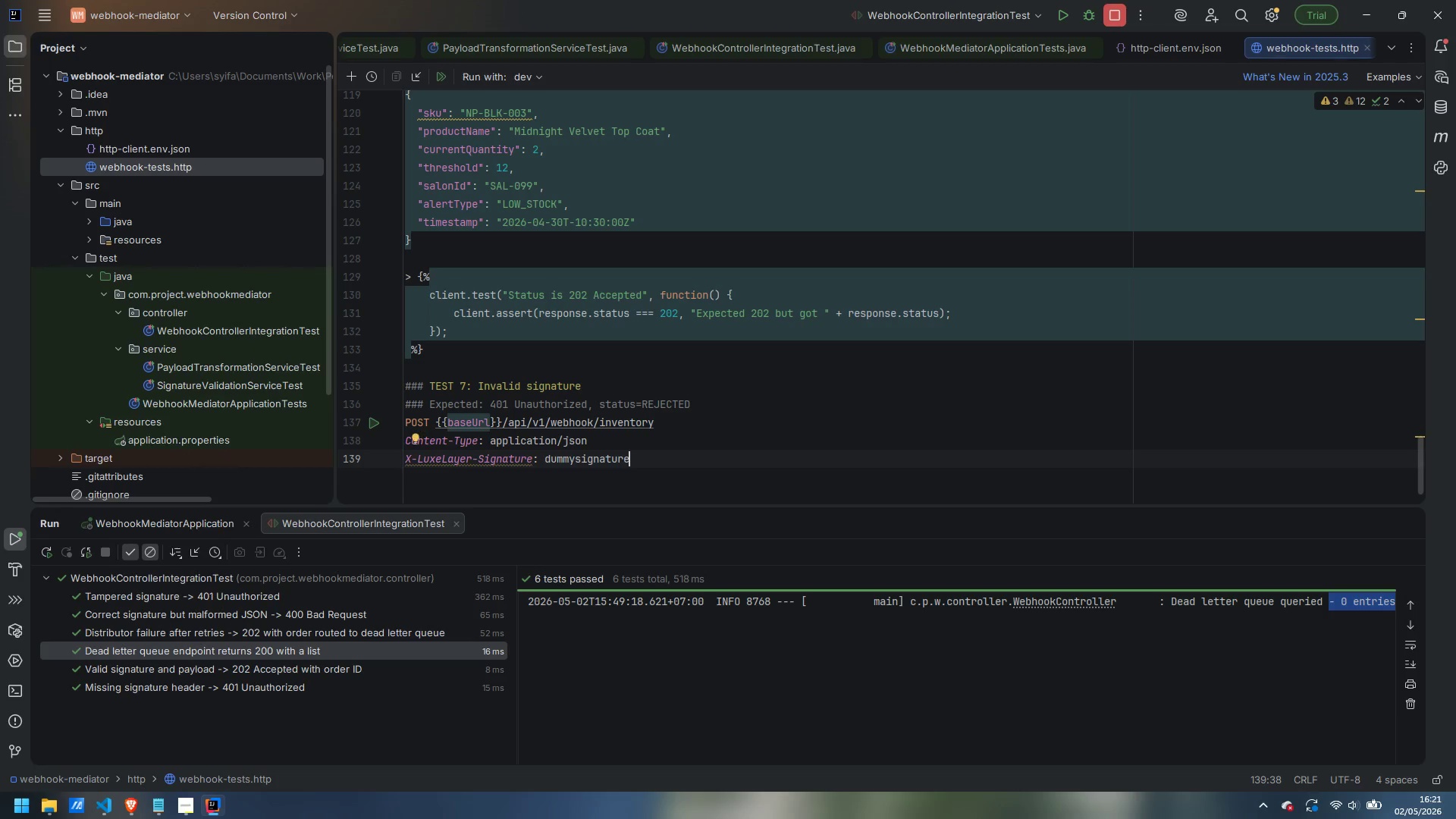 
key(Enter)
 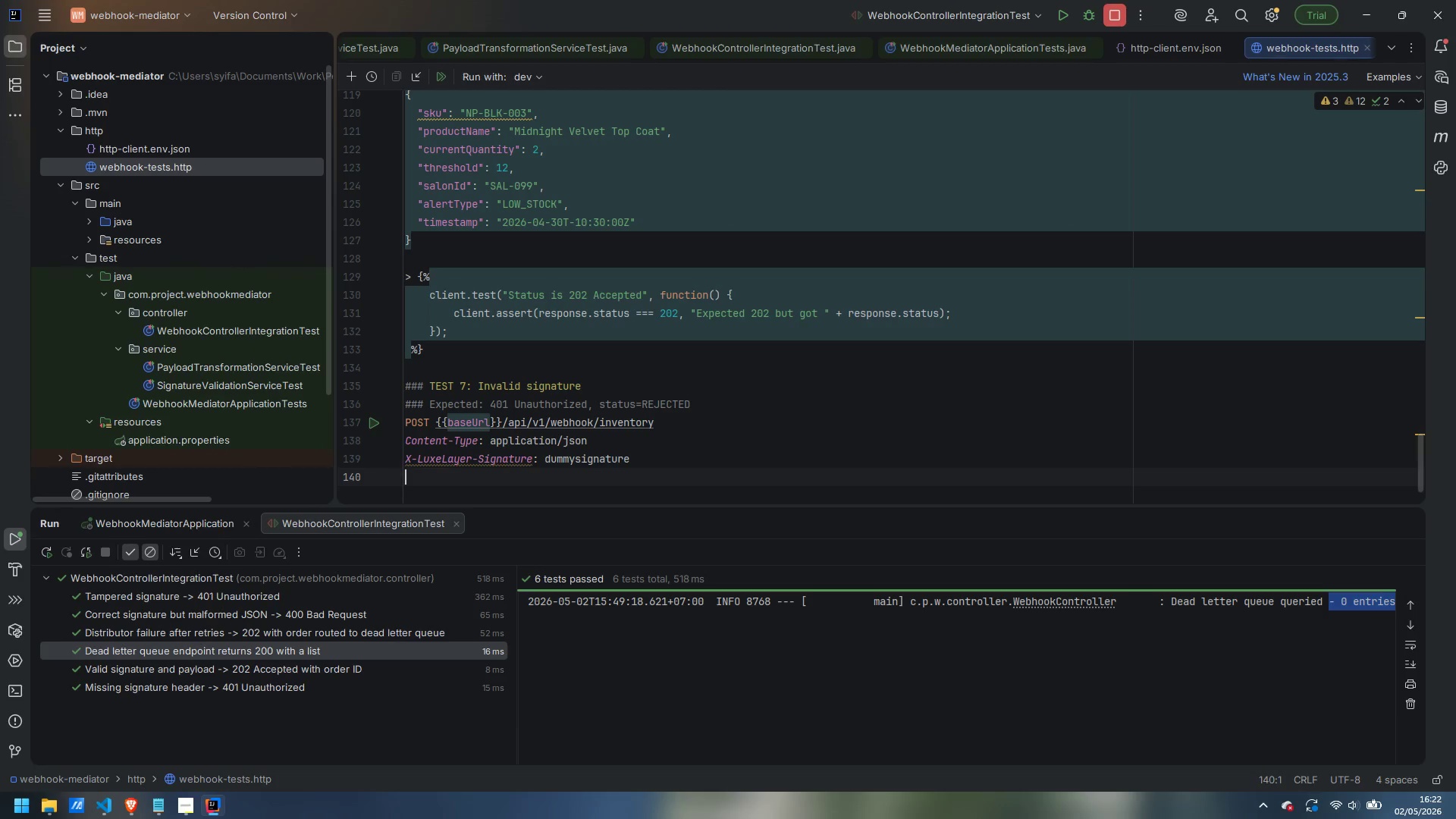 
wait(6.69)
 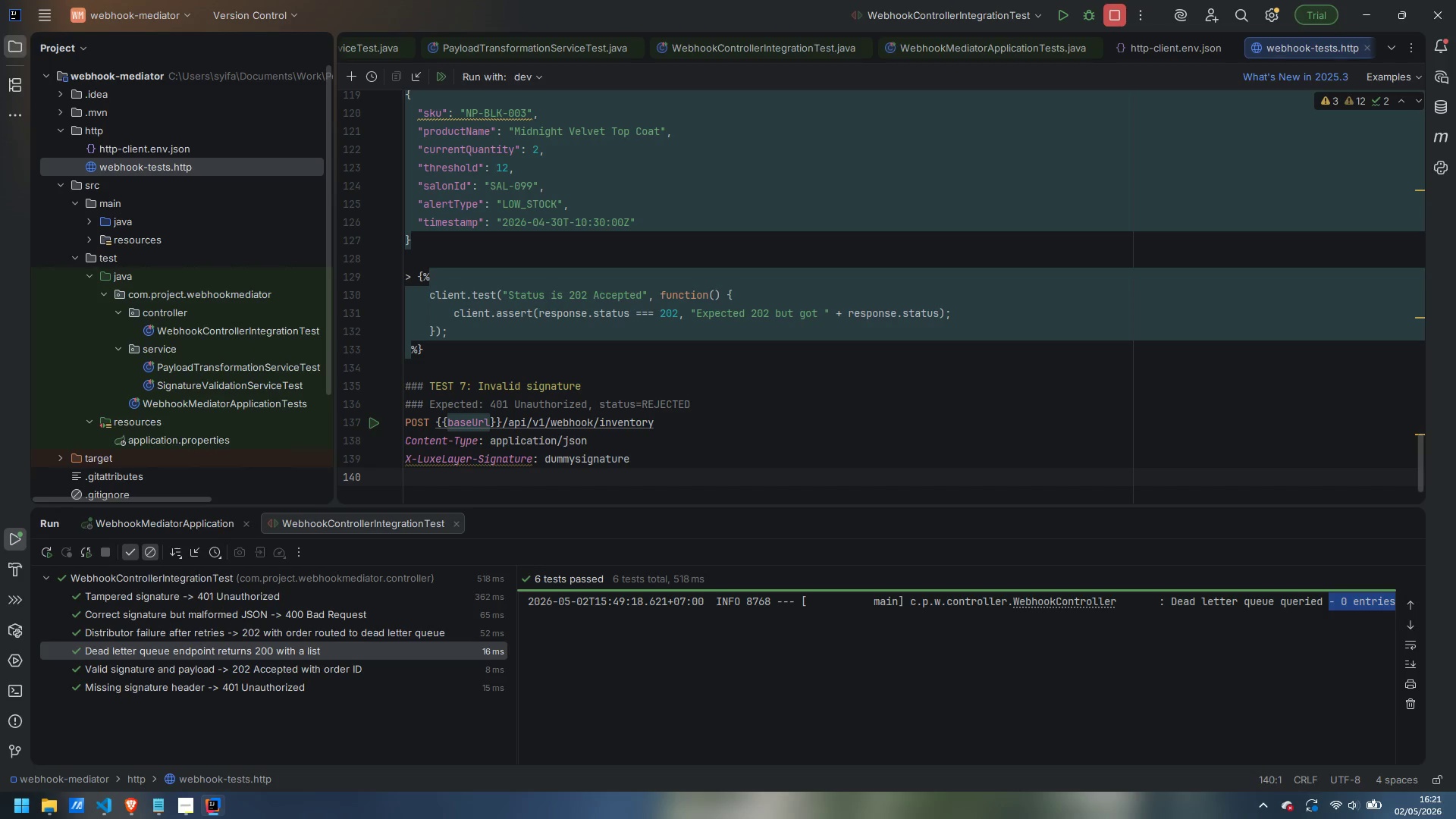 
key(Enter)
 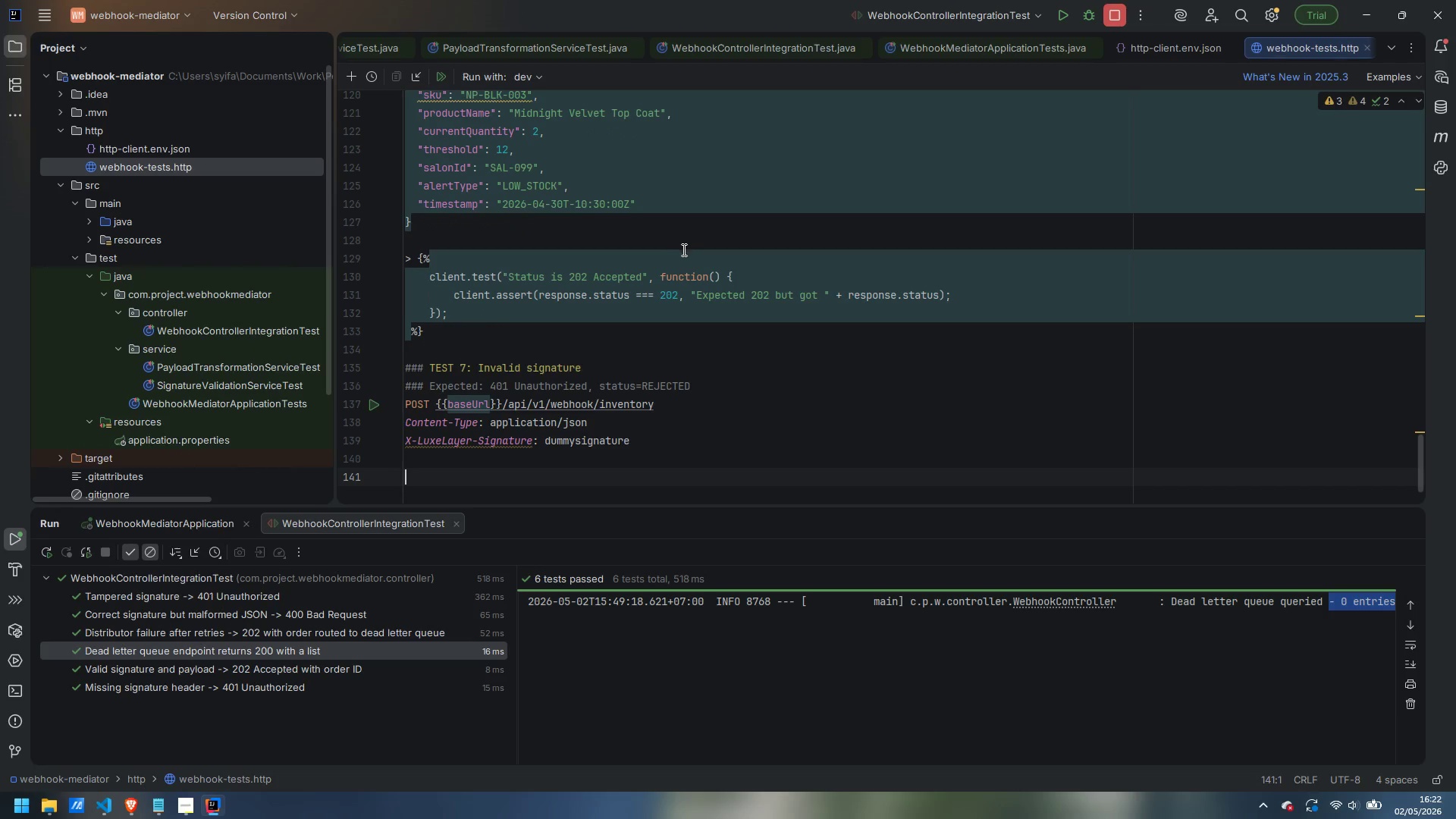 
scroll: coordinate [519, 363], scroll_direction: up, amount: 34.0
 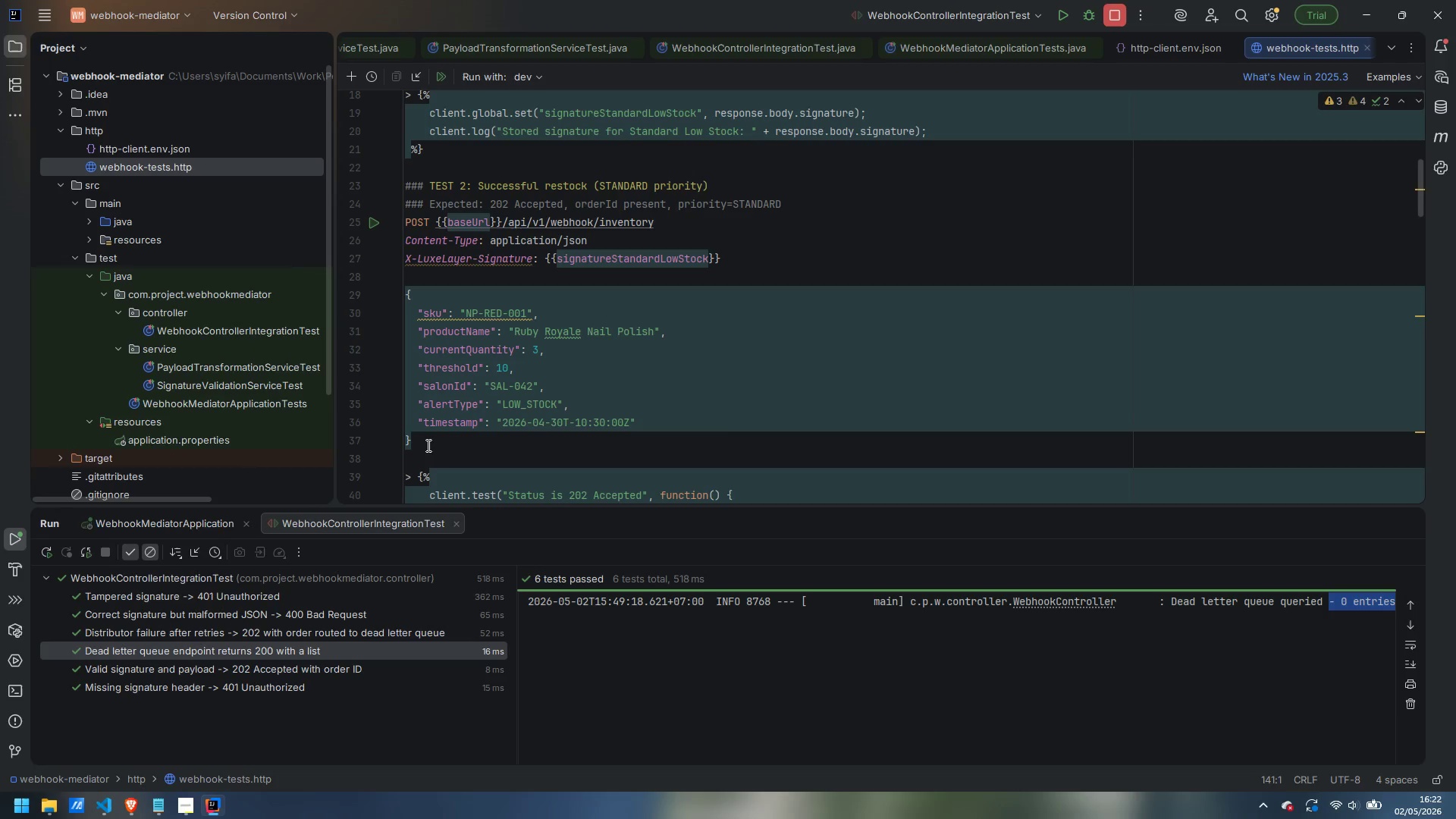 
left_click_drag(start_coordinate=[428, 442], to_coordinate=[381, 297])
 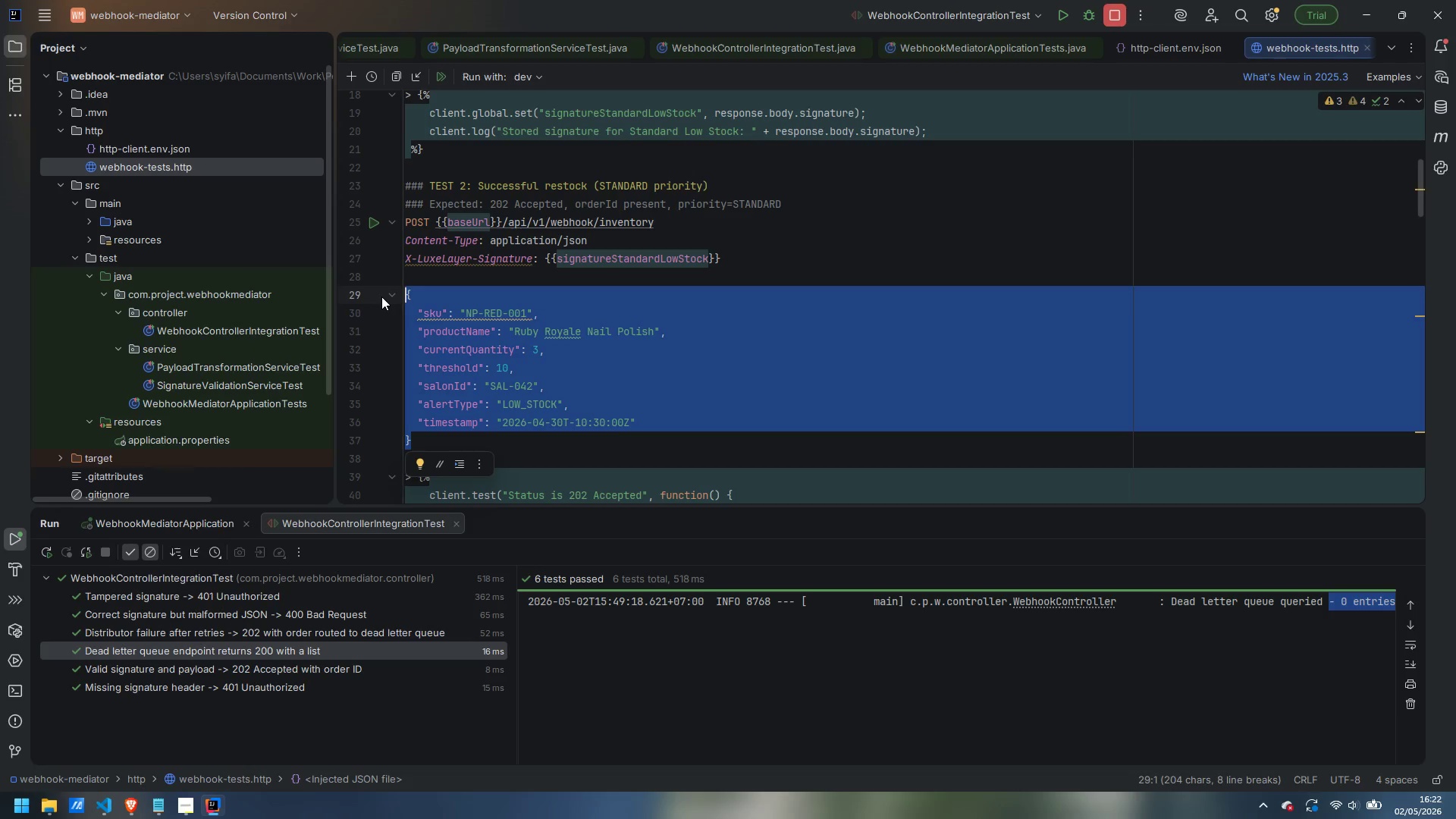 
key(Control+C)
 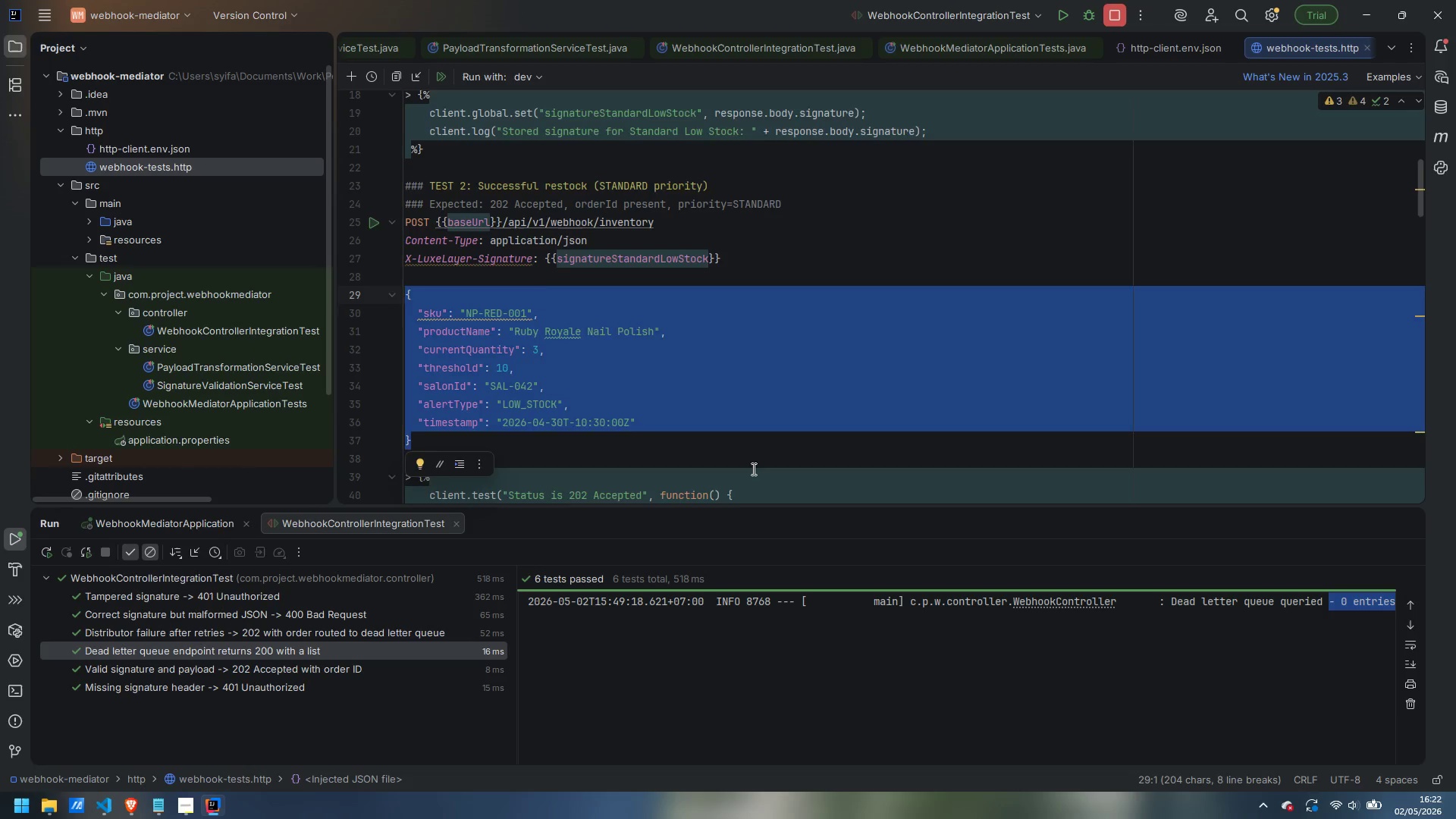 
left_click([742, 475])
 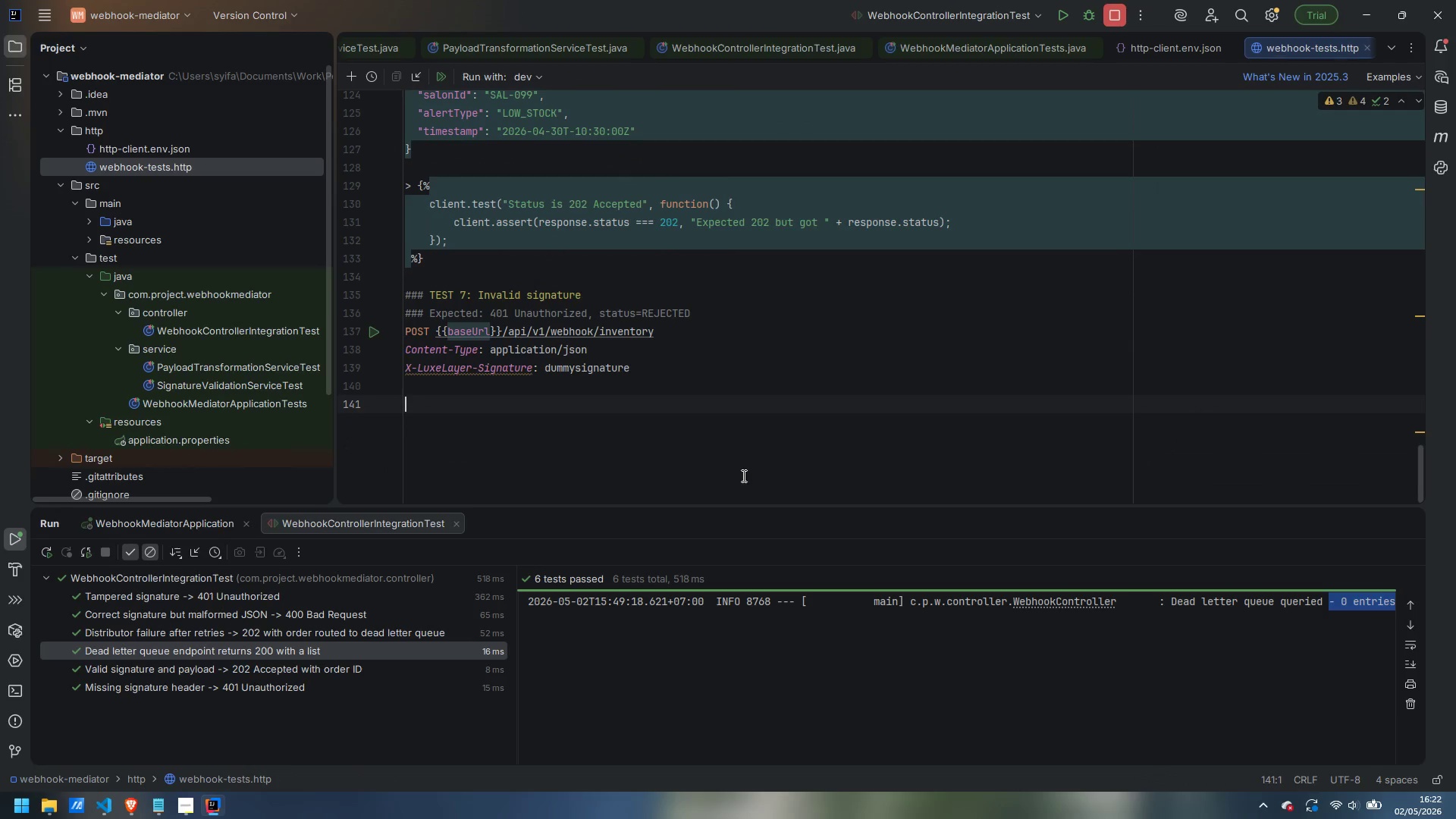 
scroll: coordinate [742, 475], scroll_direction: down, amount: 39.0
 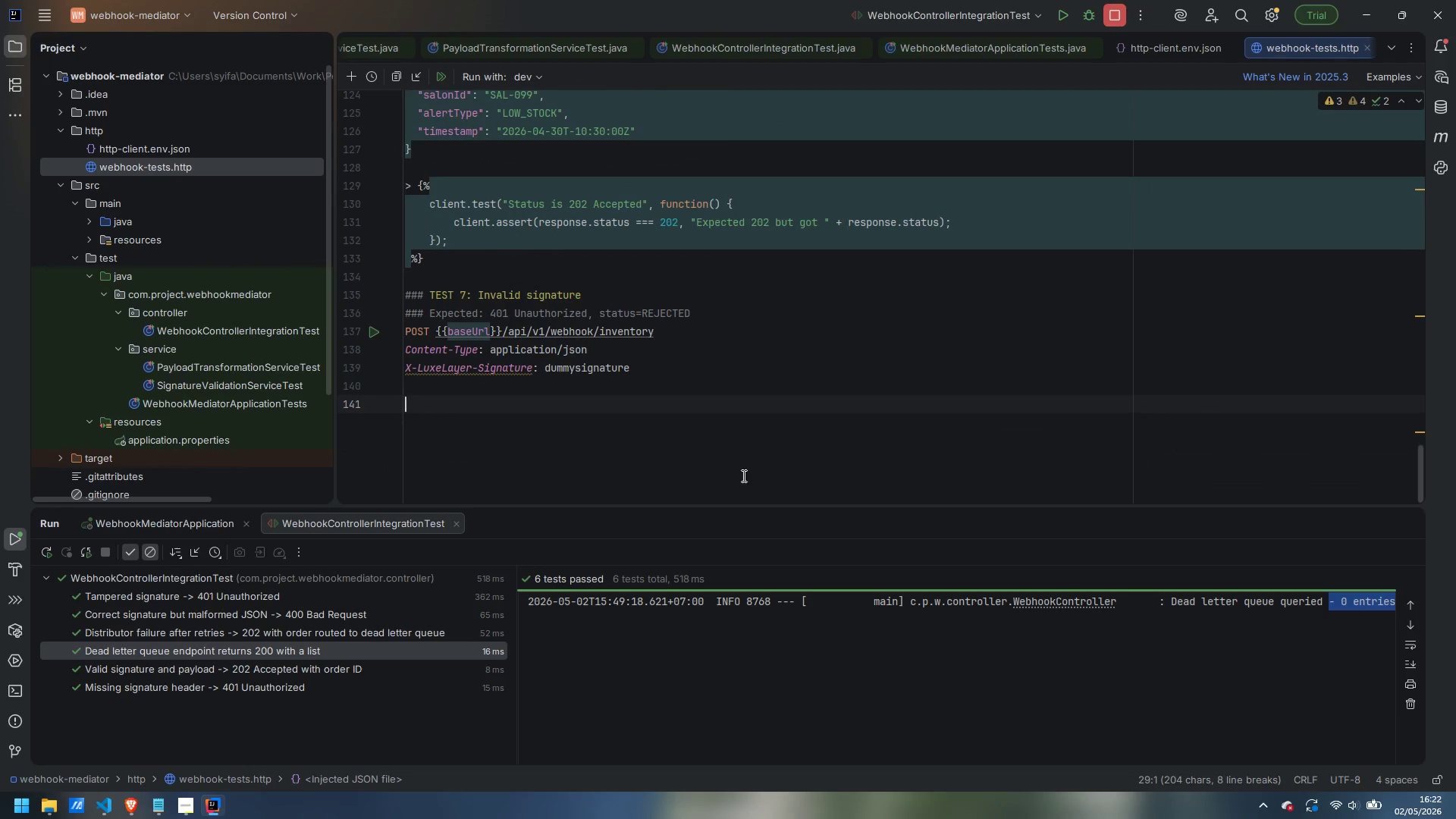 
key(Control+ControlLeft)
 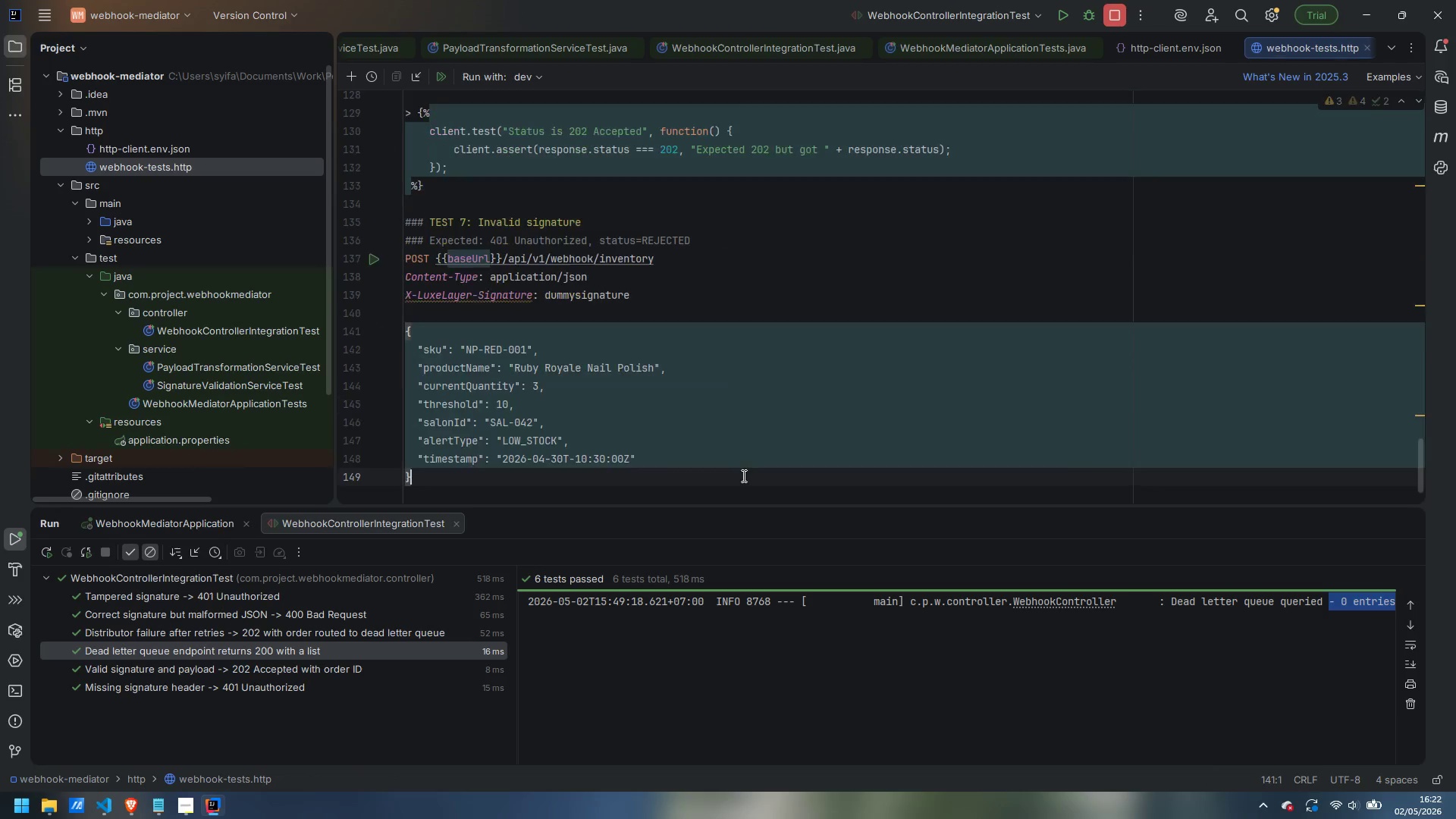 
key(Control+V)
 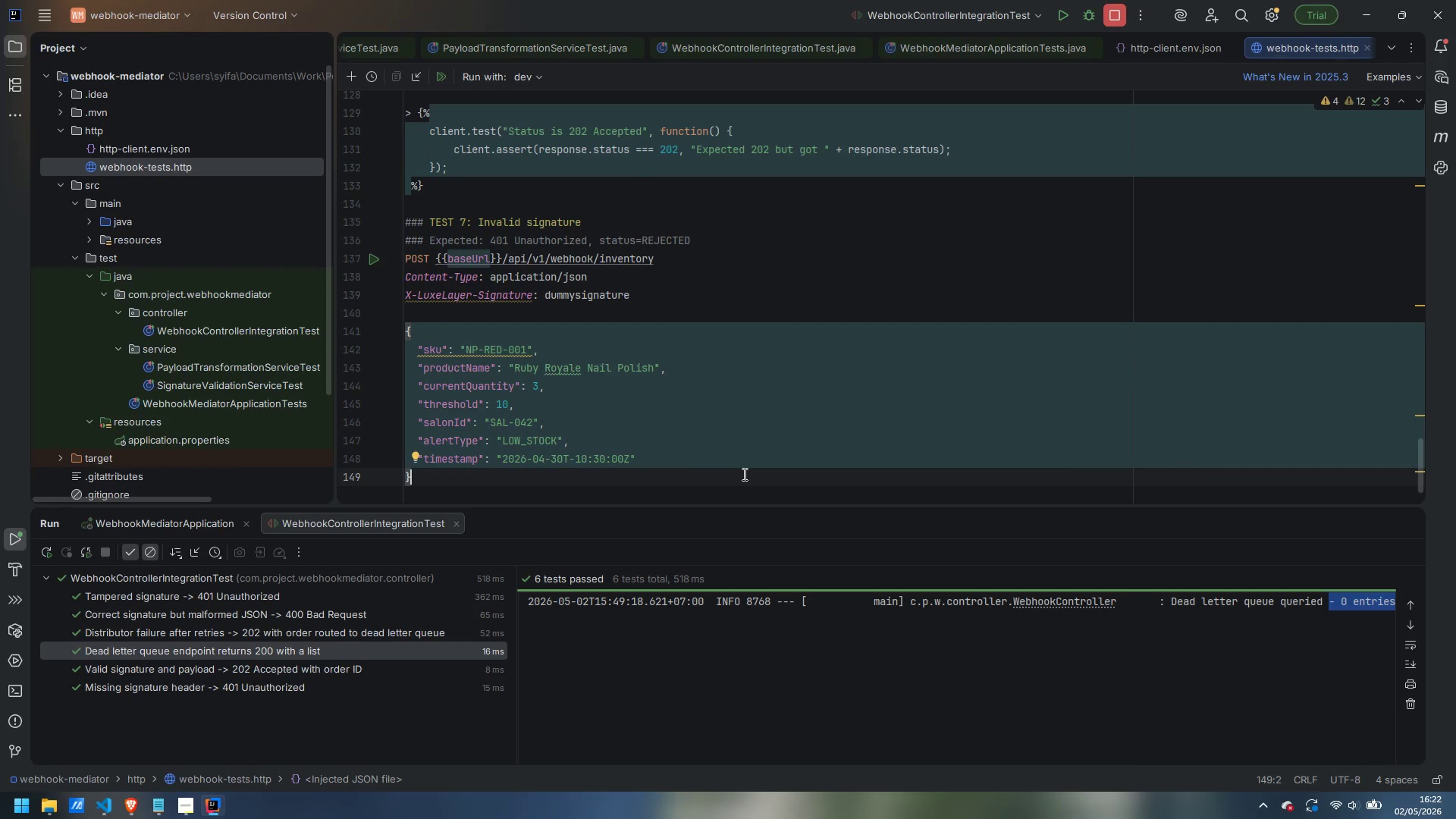 
key(Enter)
 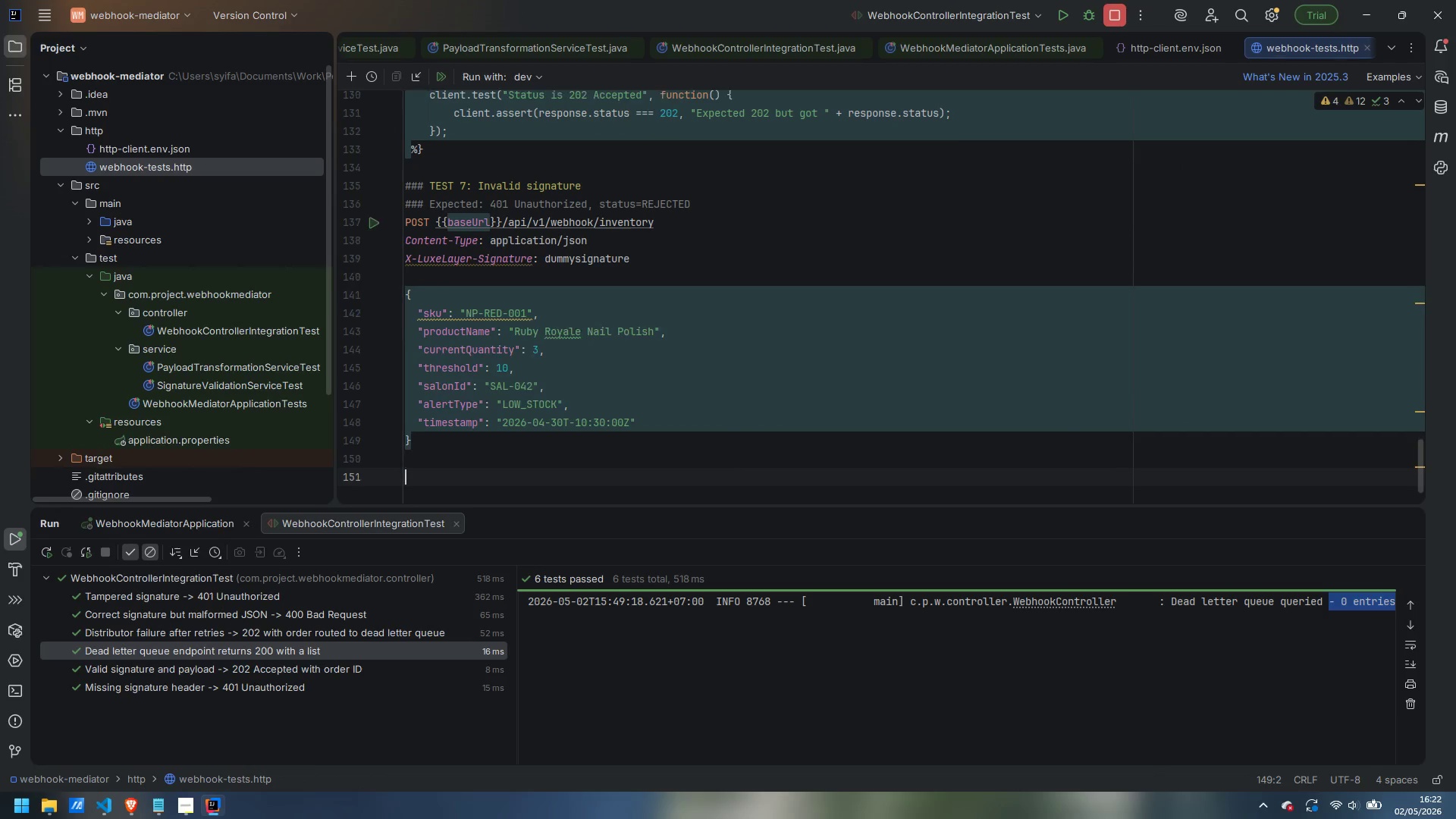 
key(Enter)
 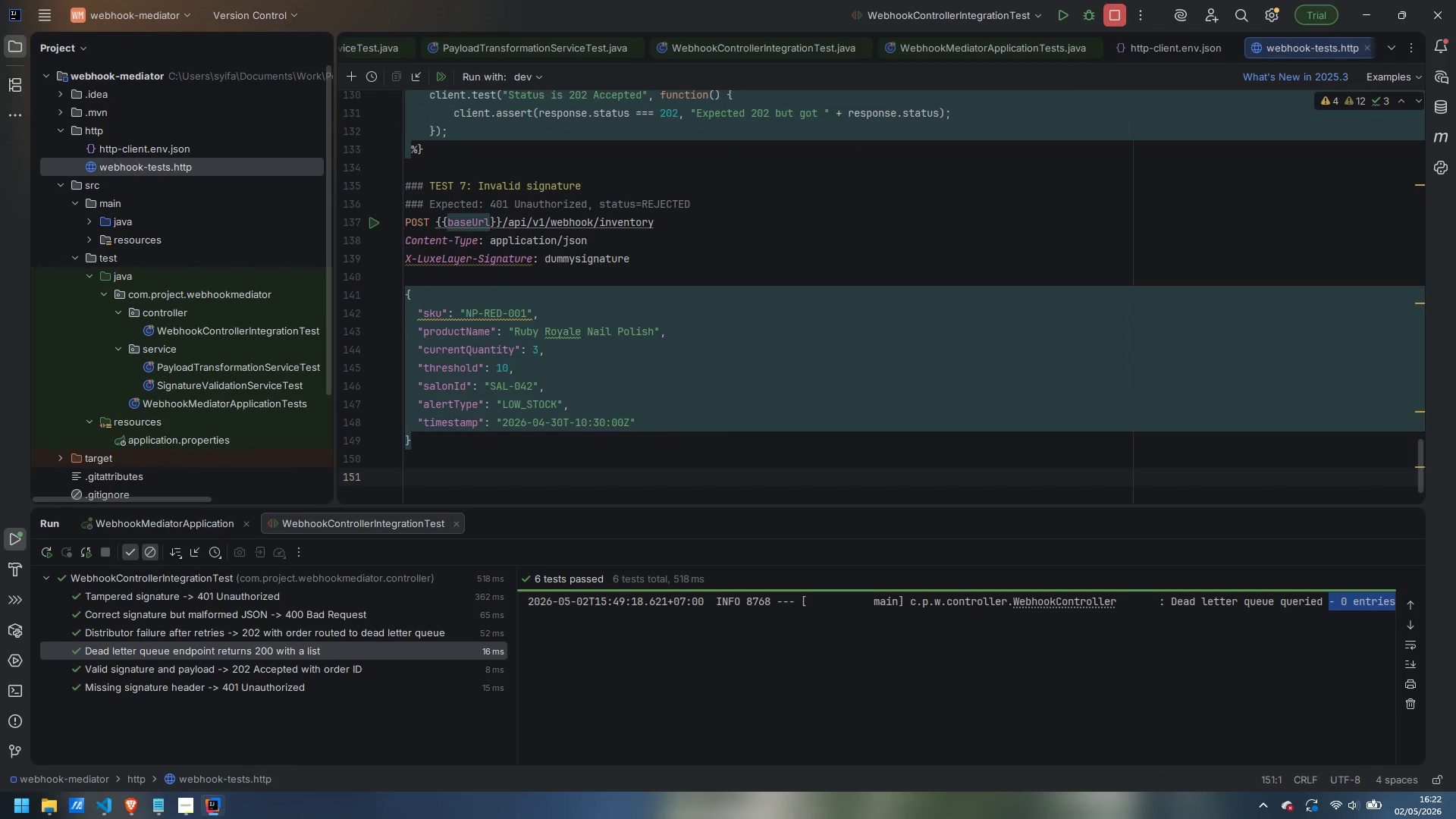 
key(Shift+Period)
 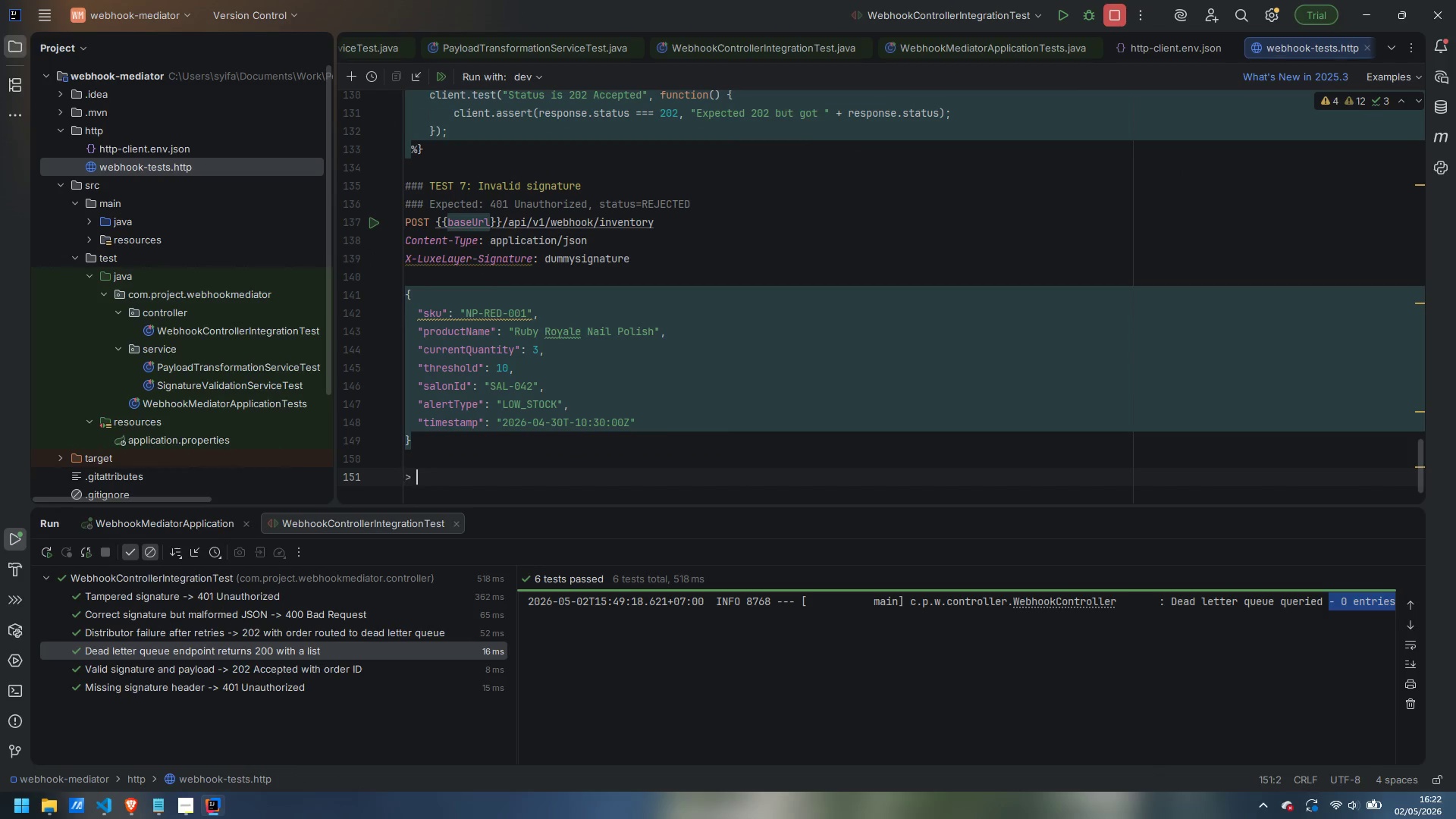 
key(Shift+Space)
 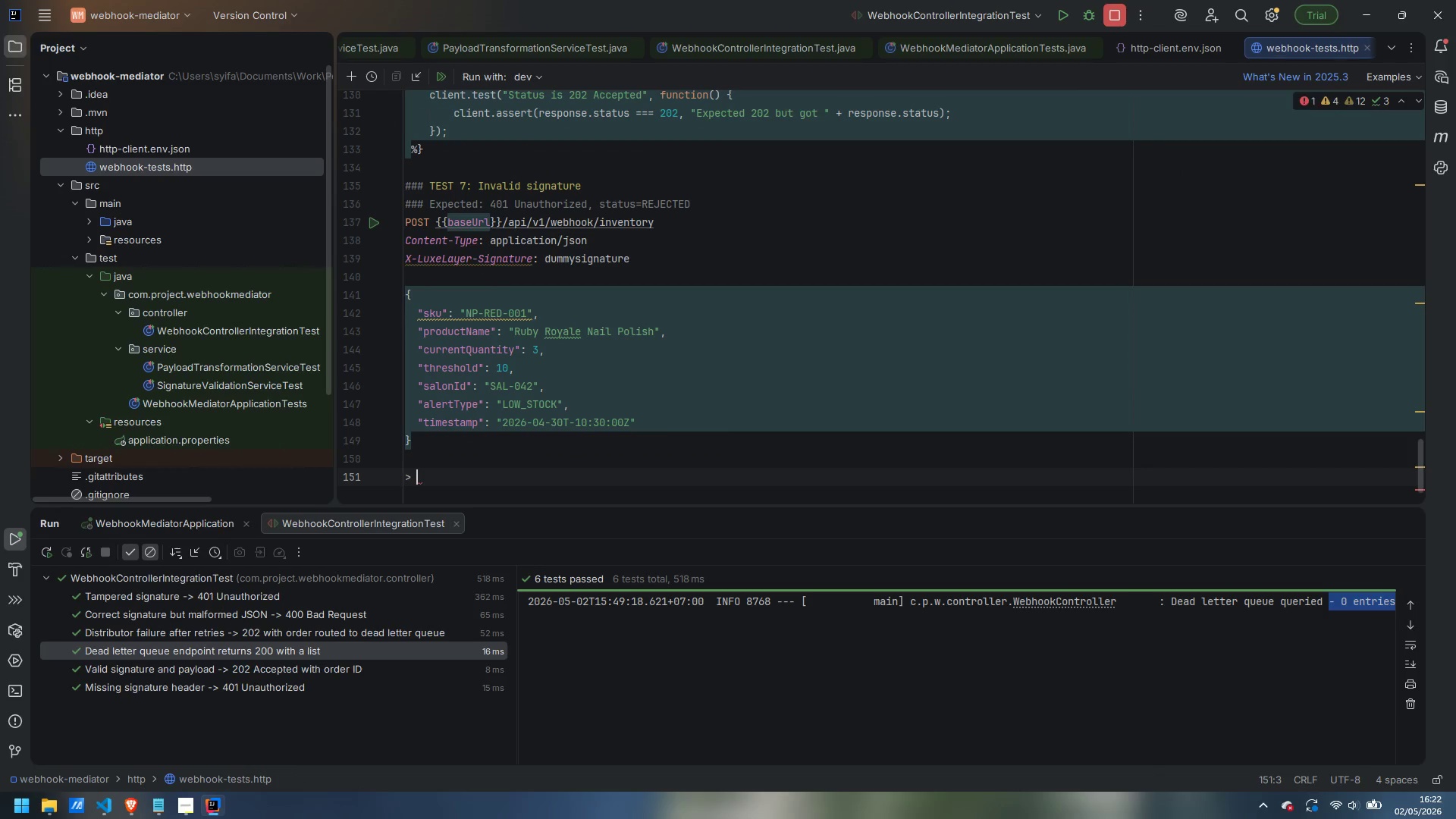 
key(Shift+BracketLeft)
 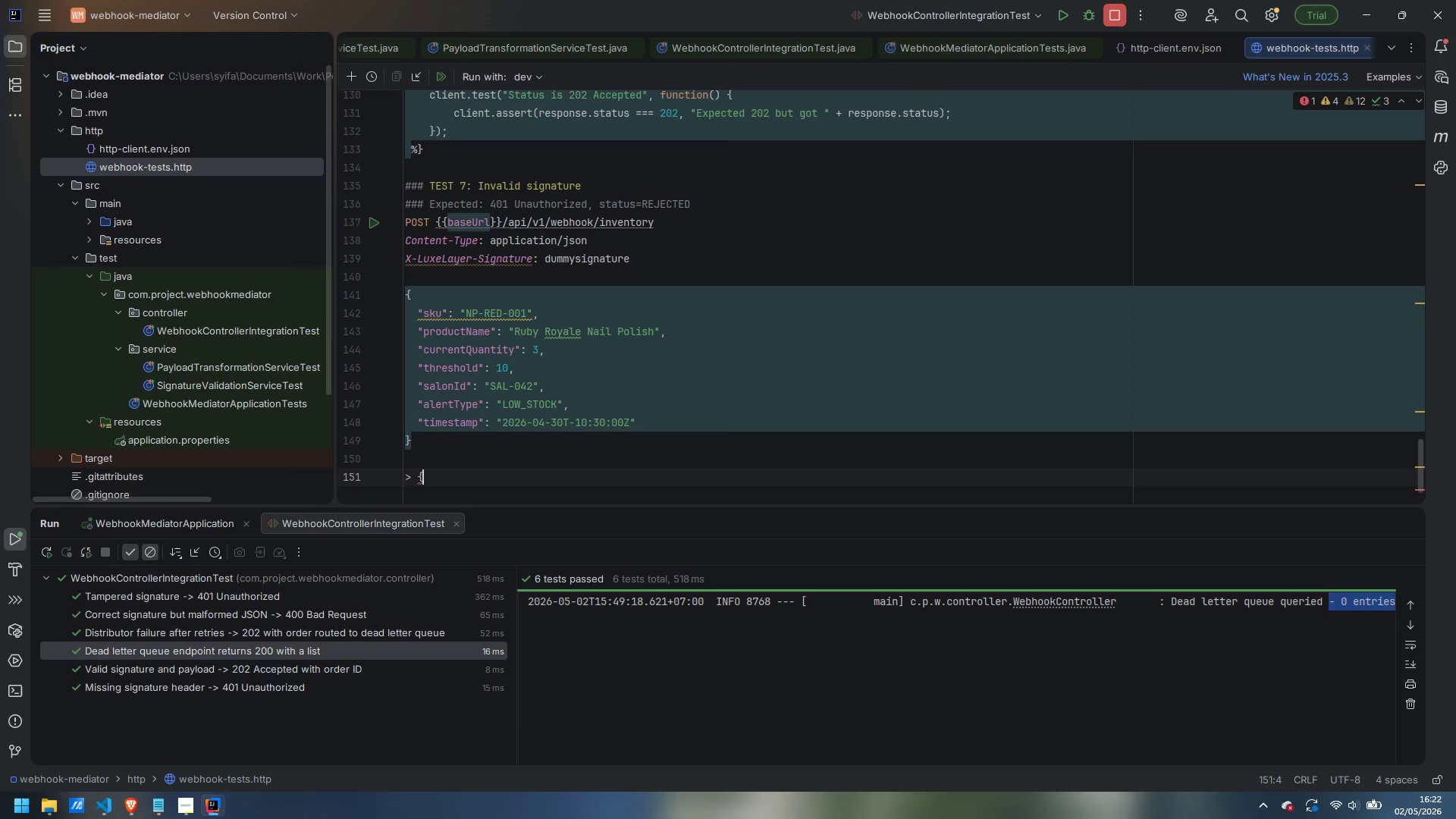 
key(Shift+5)
 